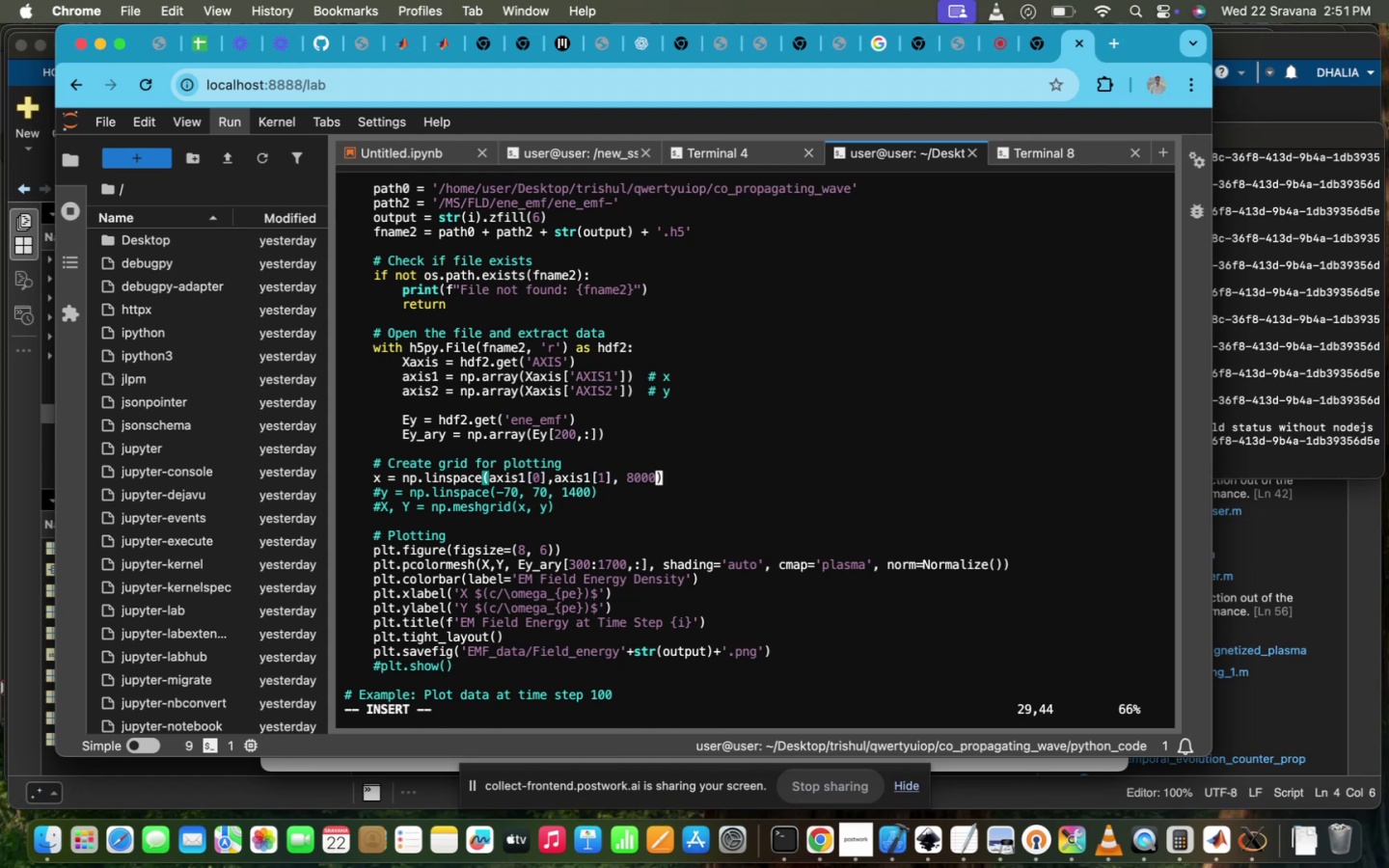 
key(Backspace)
key(Backspace)
key(Backspace)
key(Backspace)
type(Eya)
key(Backspace)
type(_aer)
key(Backspace)
key(Backspace)
type(ry.shape)
 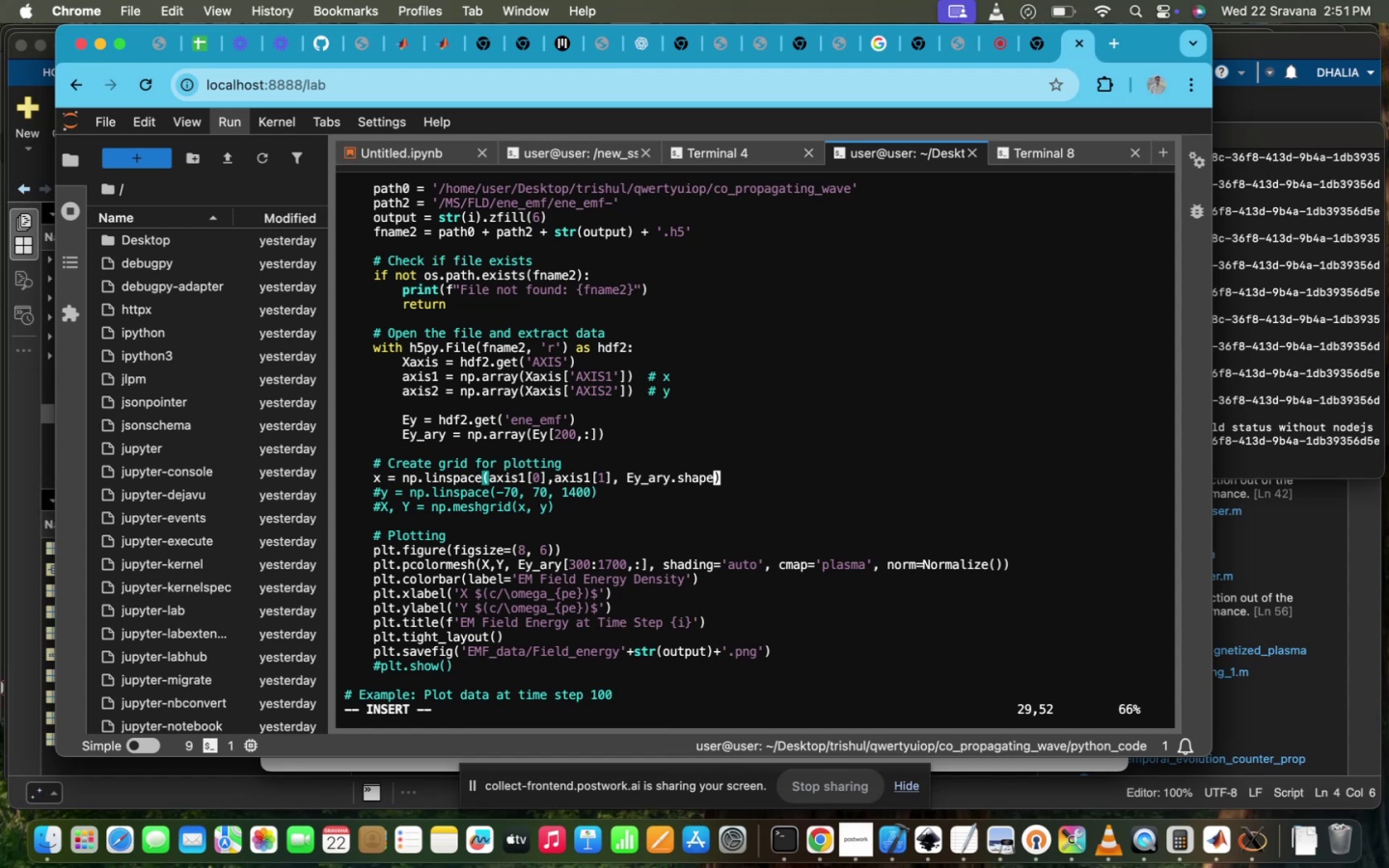 
scroll: coordinate [811, 582], scroll_direction: down, amount: 7.0
 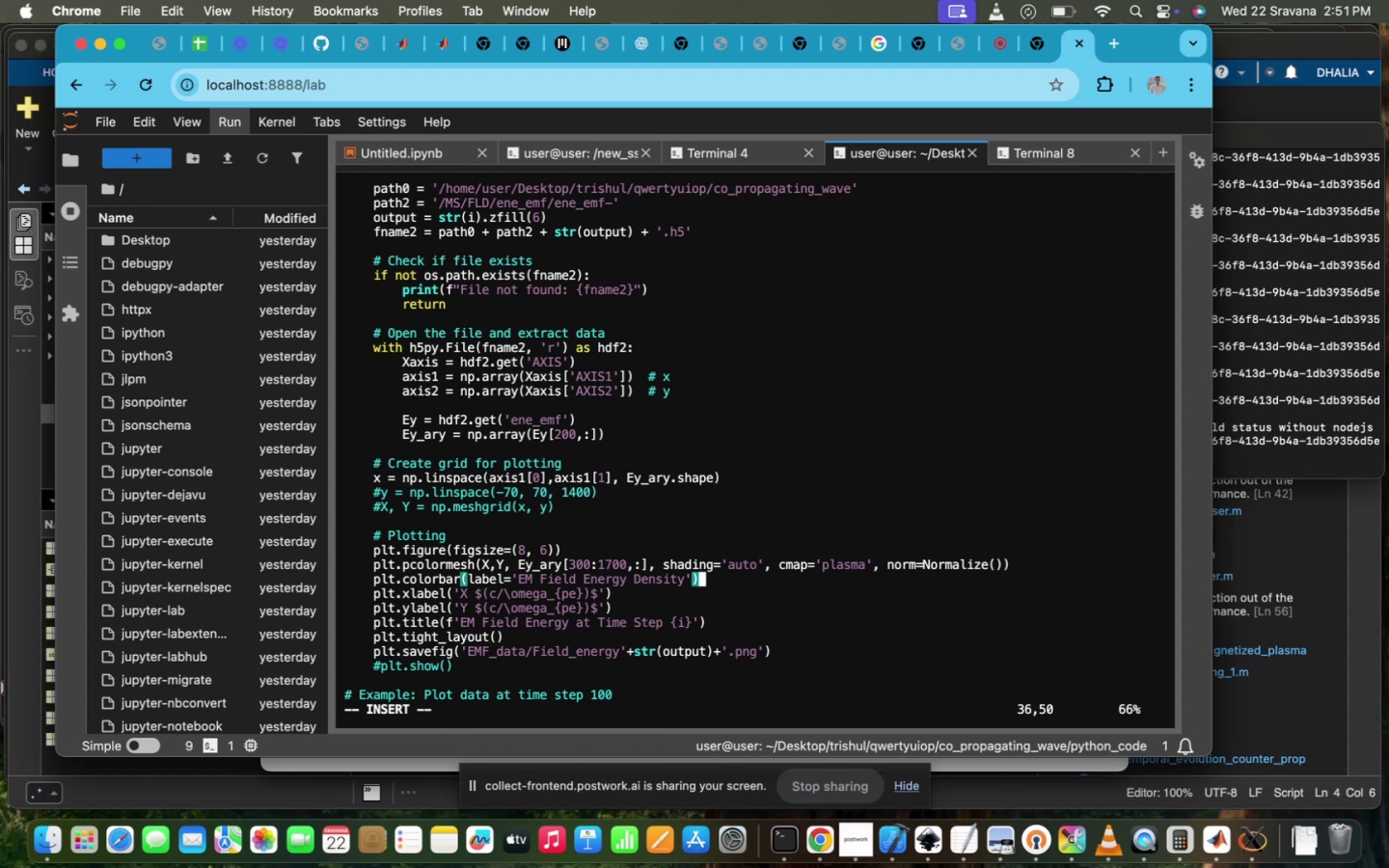 
scroll: coordinate [811, 582], scroll_direction: up, amount: 2.0
 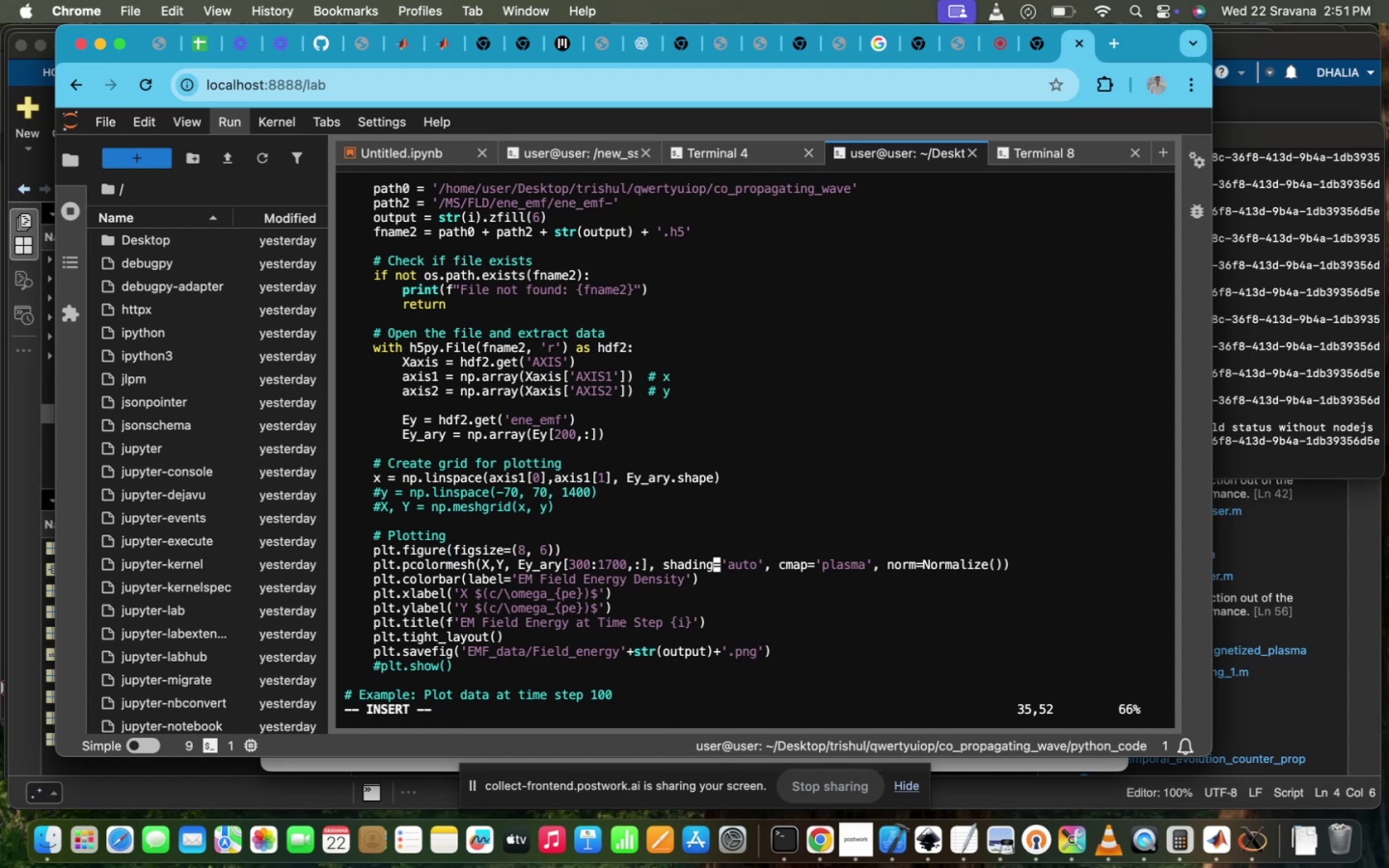 
key(ArrowUp)
 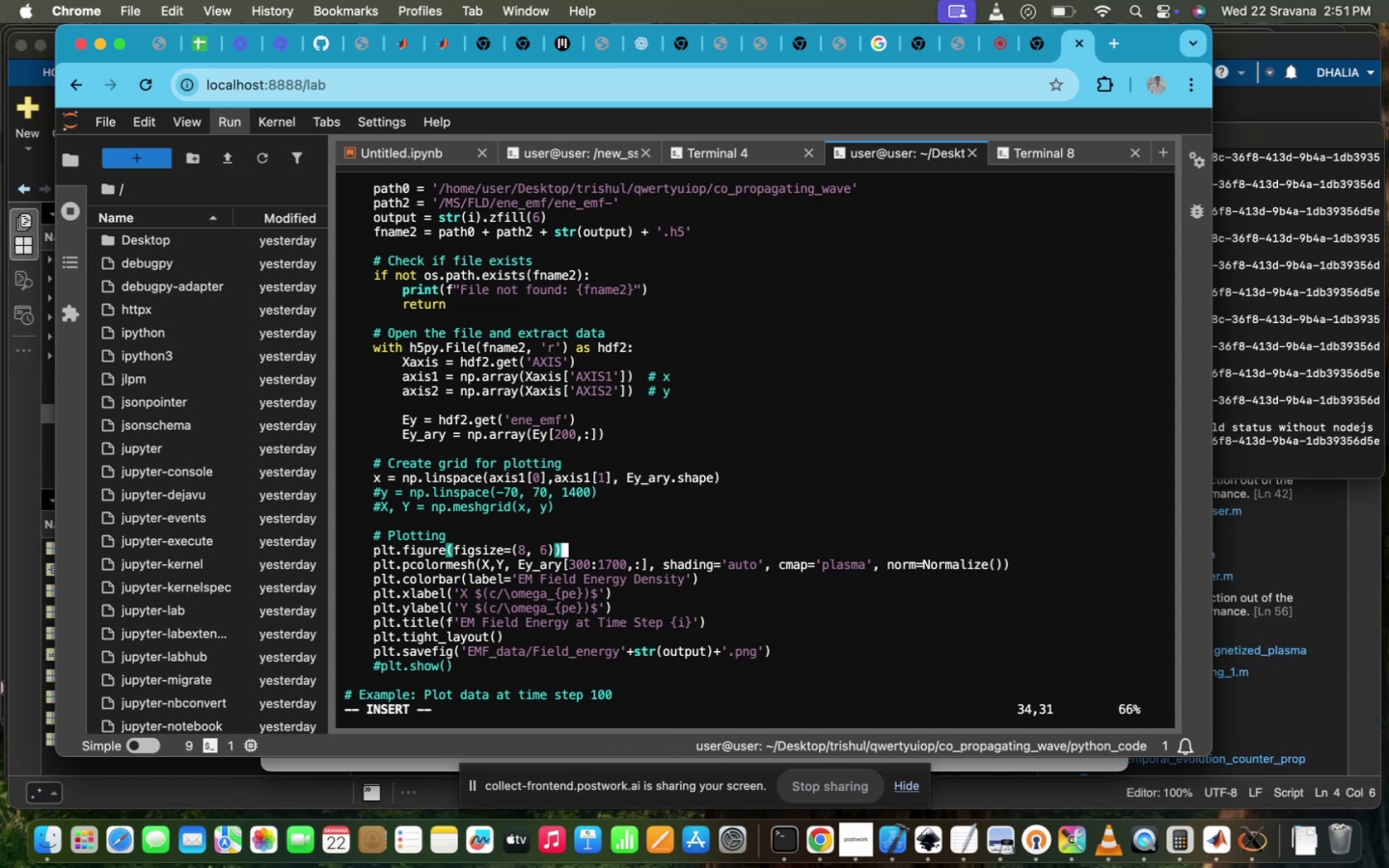 
key(ArrowLeft)
 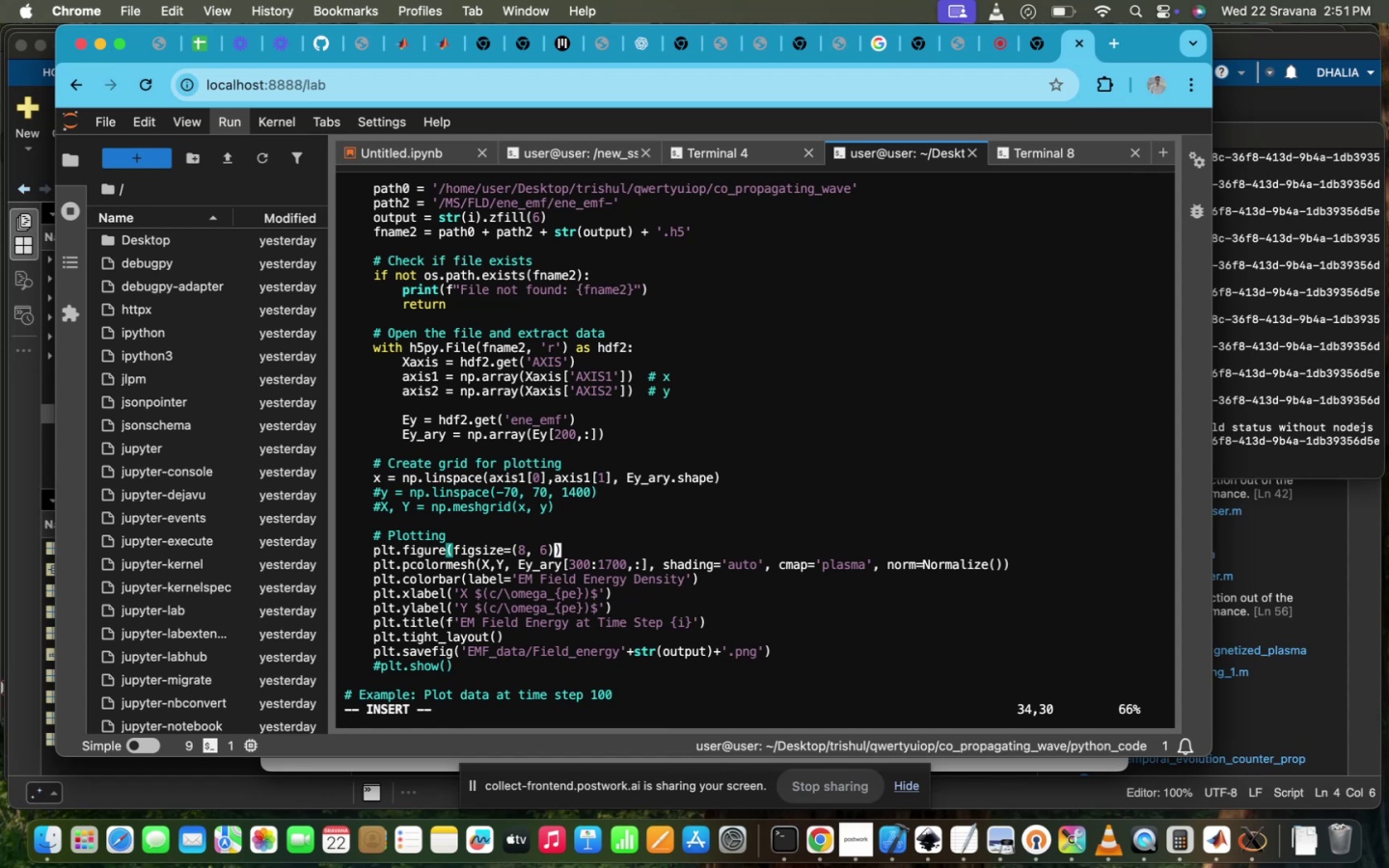 
key(ArrowLeft)
 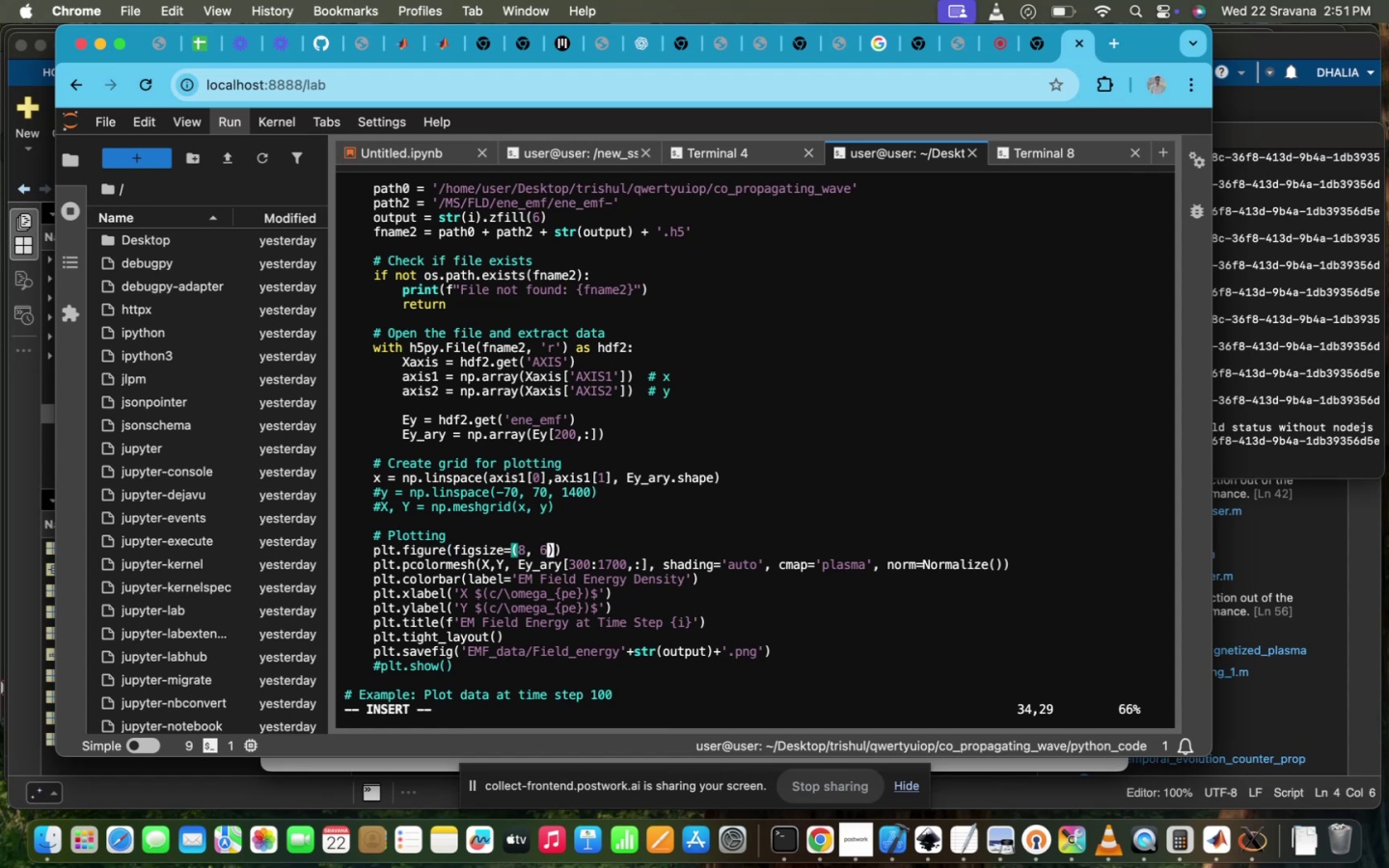 
key(ArrowLeft)
 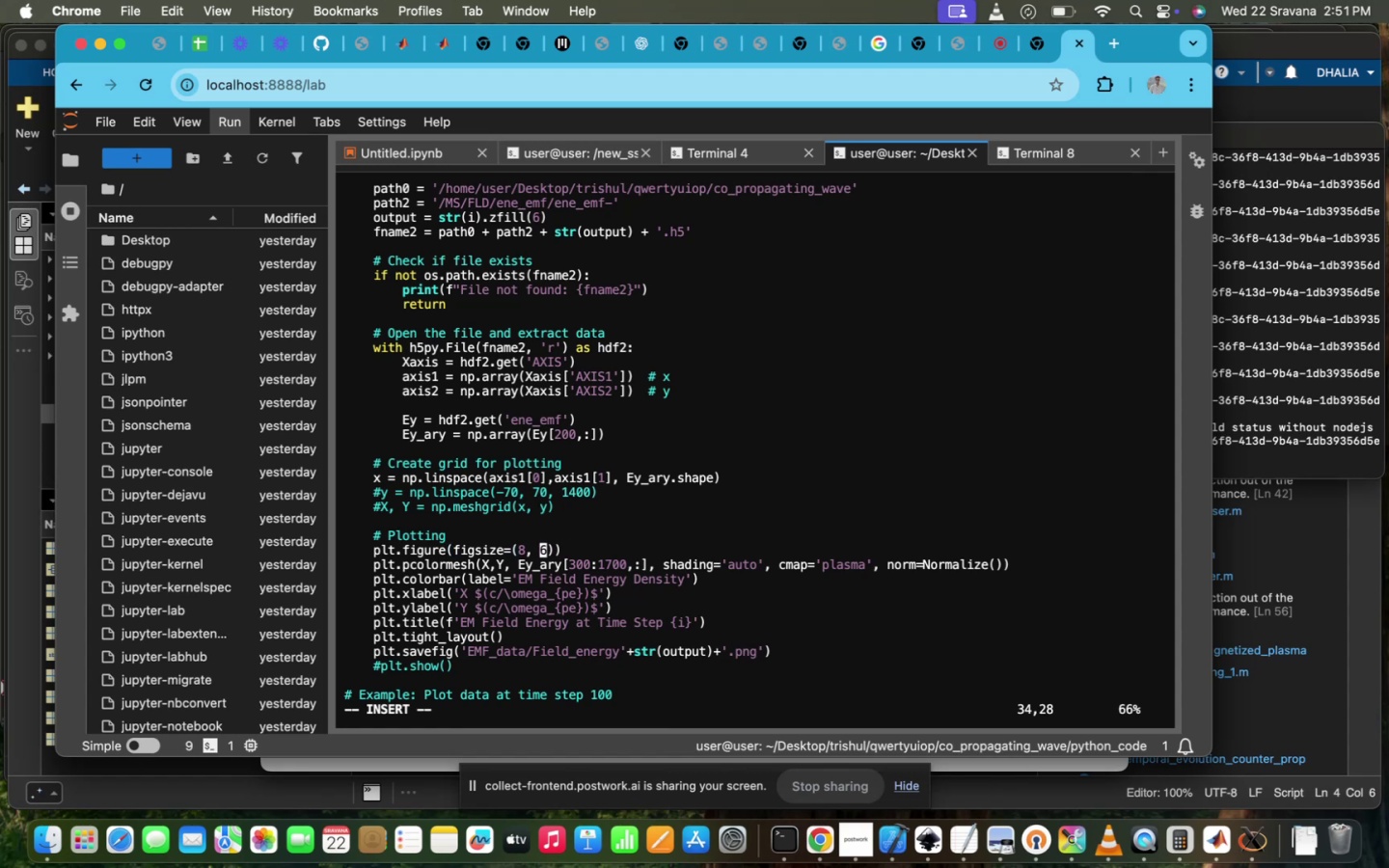 
hold_key(key=ArrowDown, duration=0.3)
 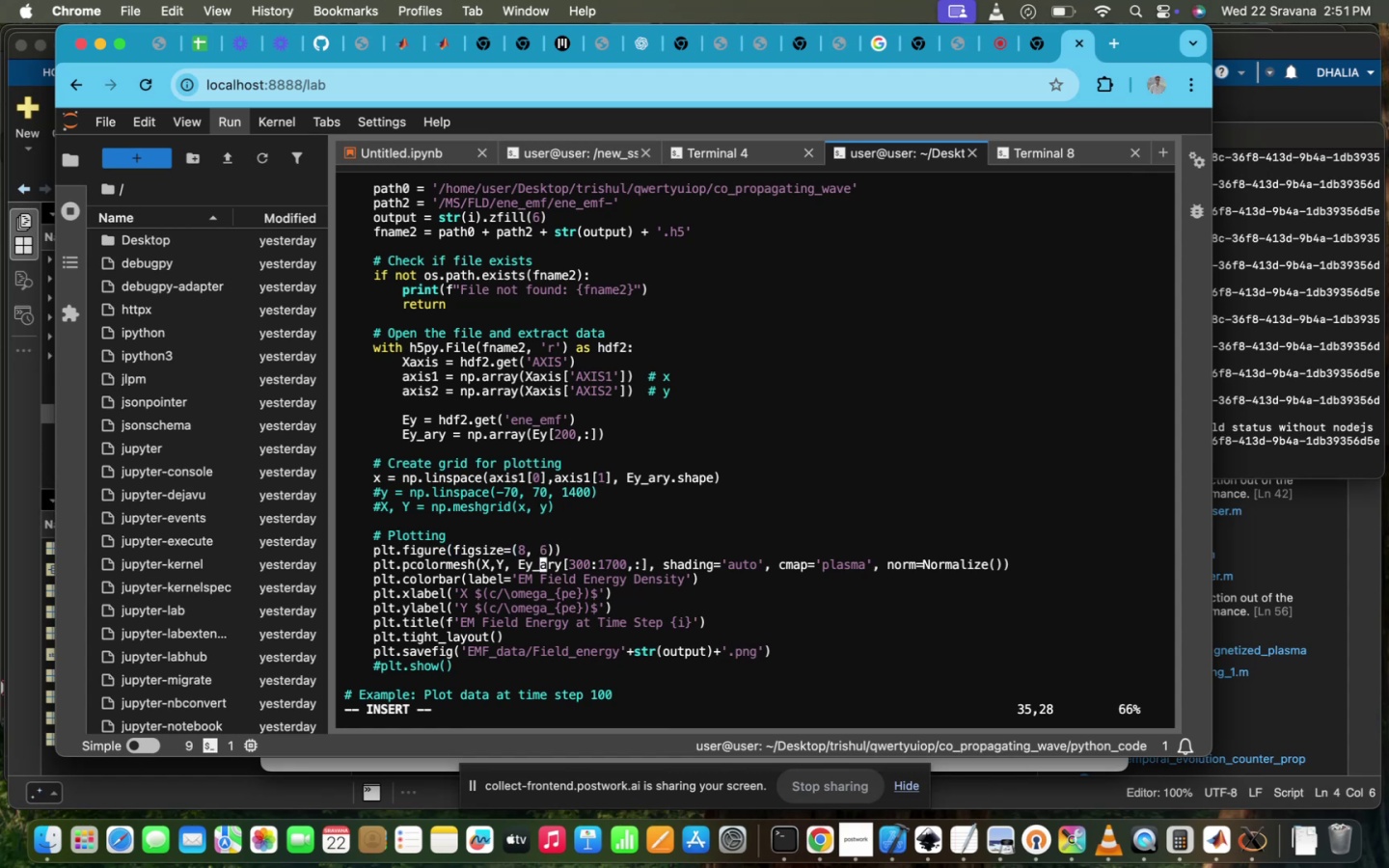 
hold_key(key=ArrowLeft, duration=1.14)
 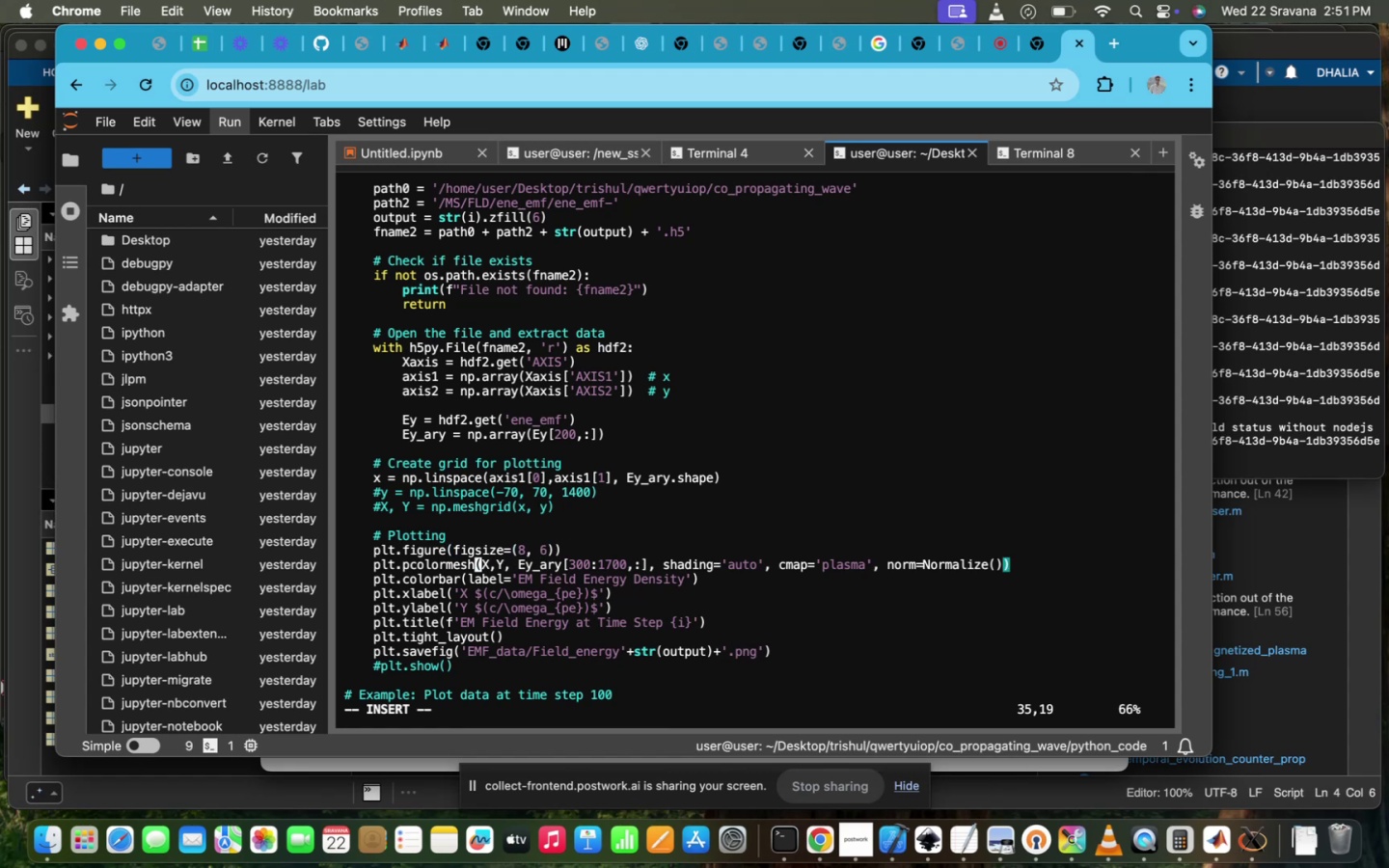 
key(Backspace)
key(Backspace)
key(Backspace)
key(Backspace)
key(Backspace)
key(Backspace)
key(Backspace)
key(Backspace)
key(Backspace)
type(lot)
 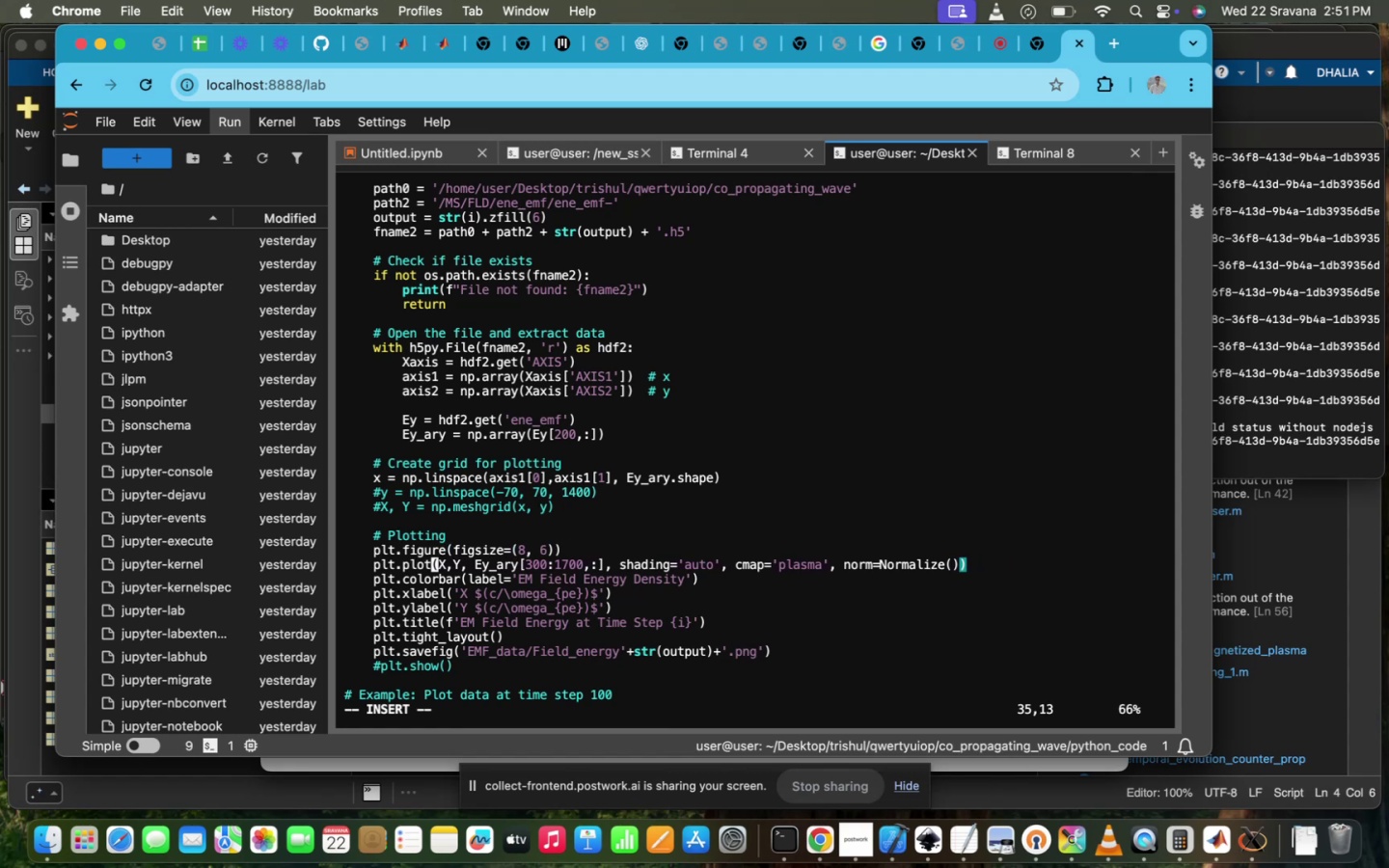 
key(ArrowRight)
 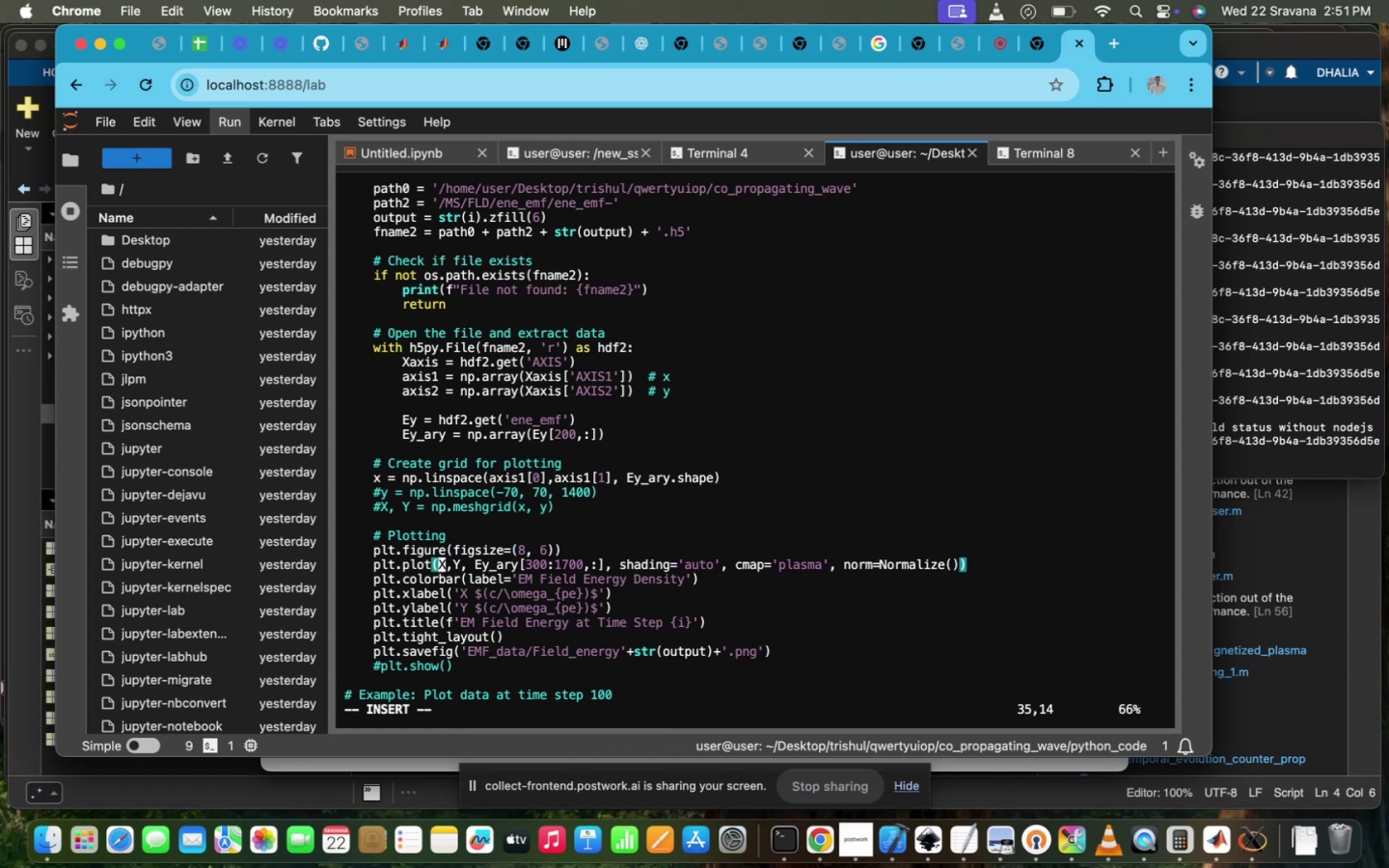 
hold_key(key=ArrowRight, duration=0.81)
 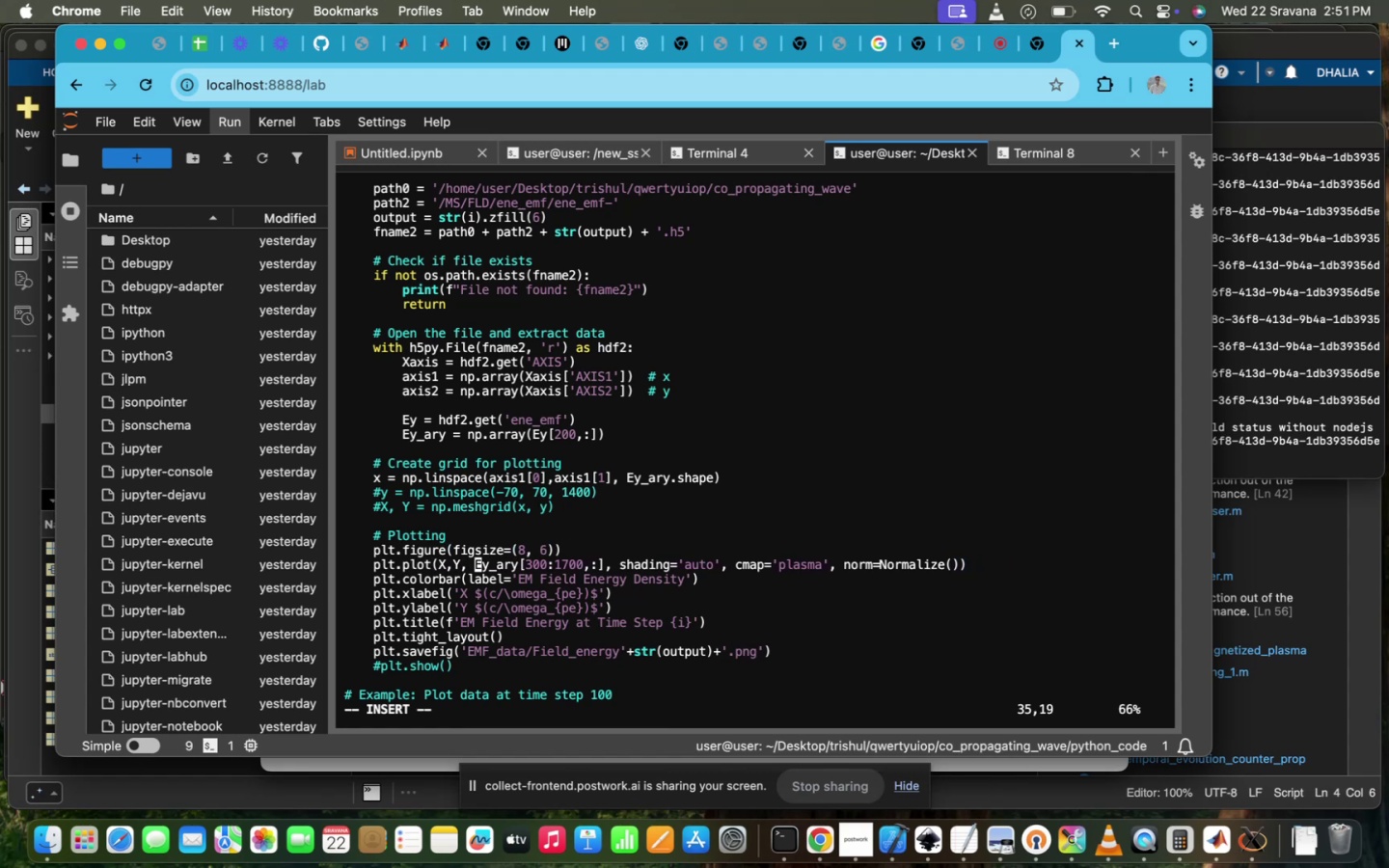 
key(ArrowLeft)
 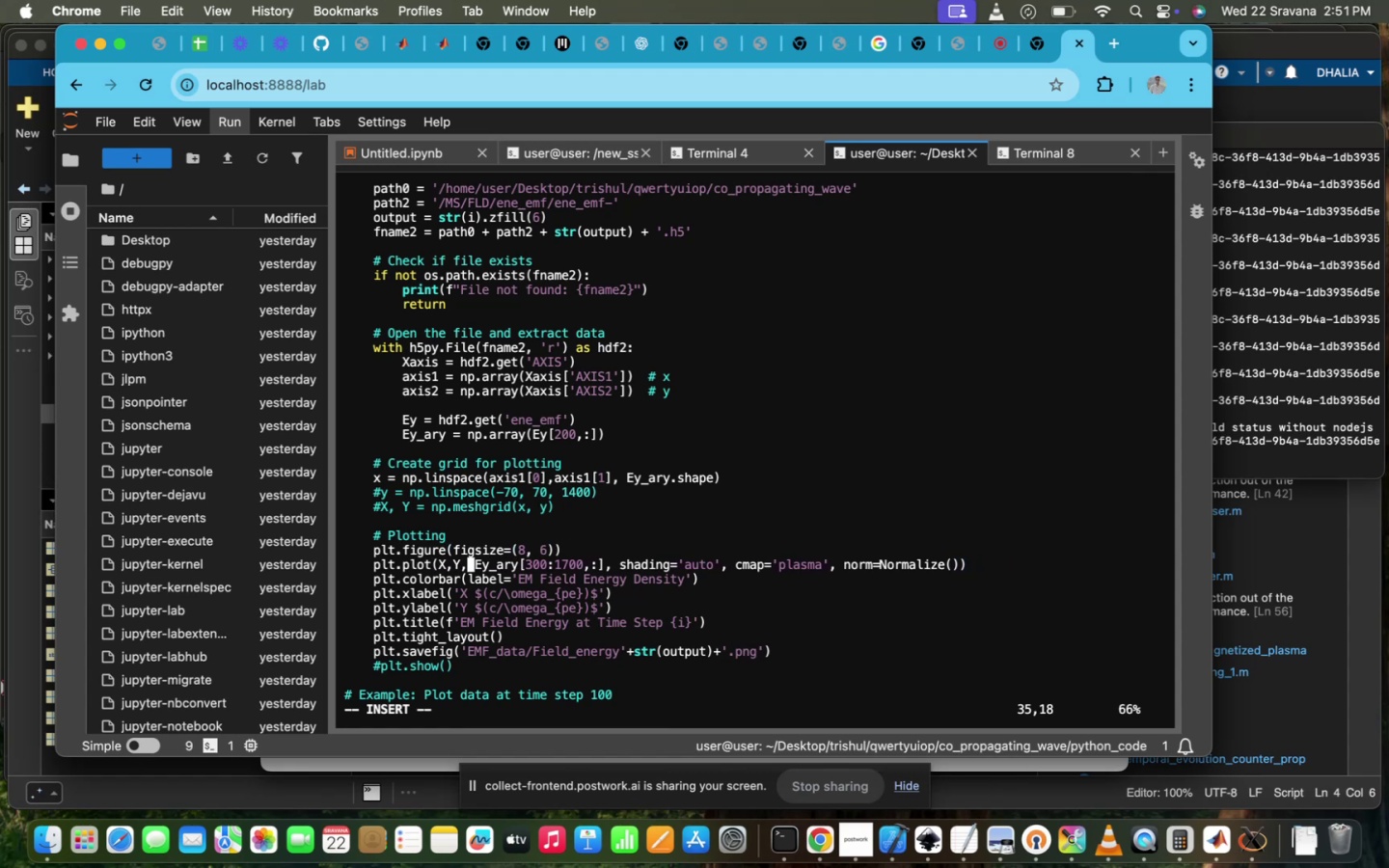 
key(ArrowLeft)
 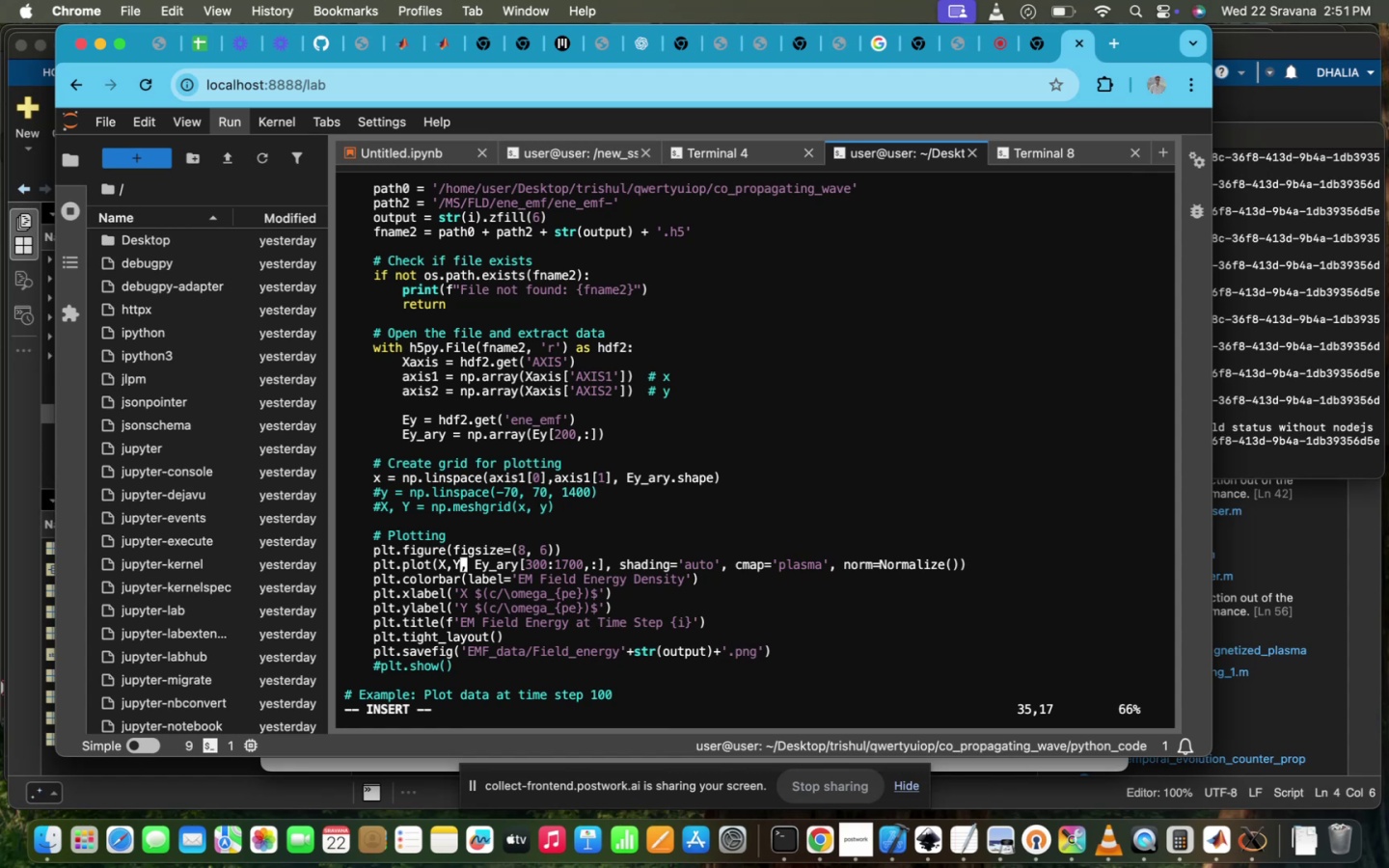 
key(Backspace)
 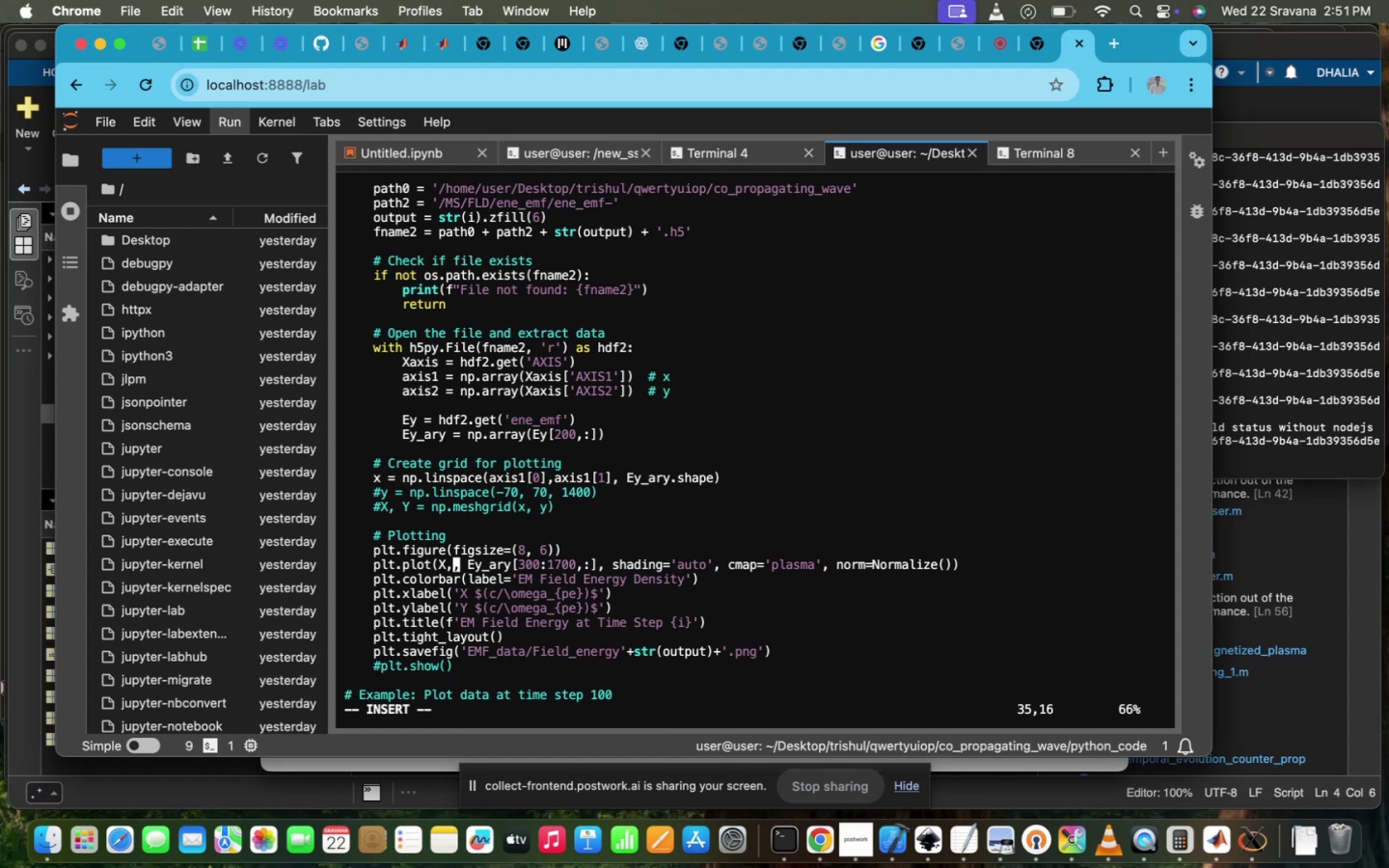 
key(Backspace)
 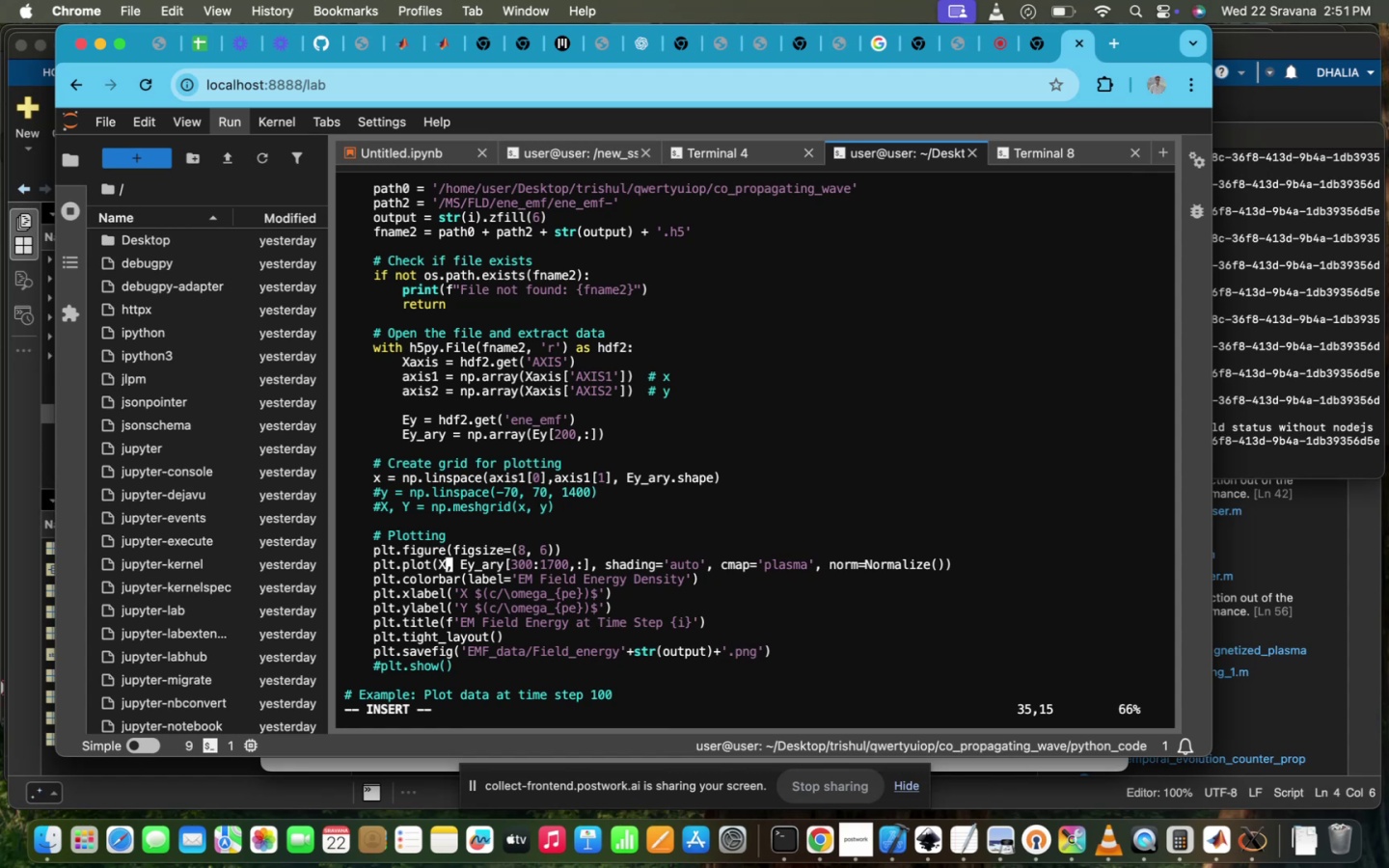 
key(Backspace)
 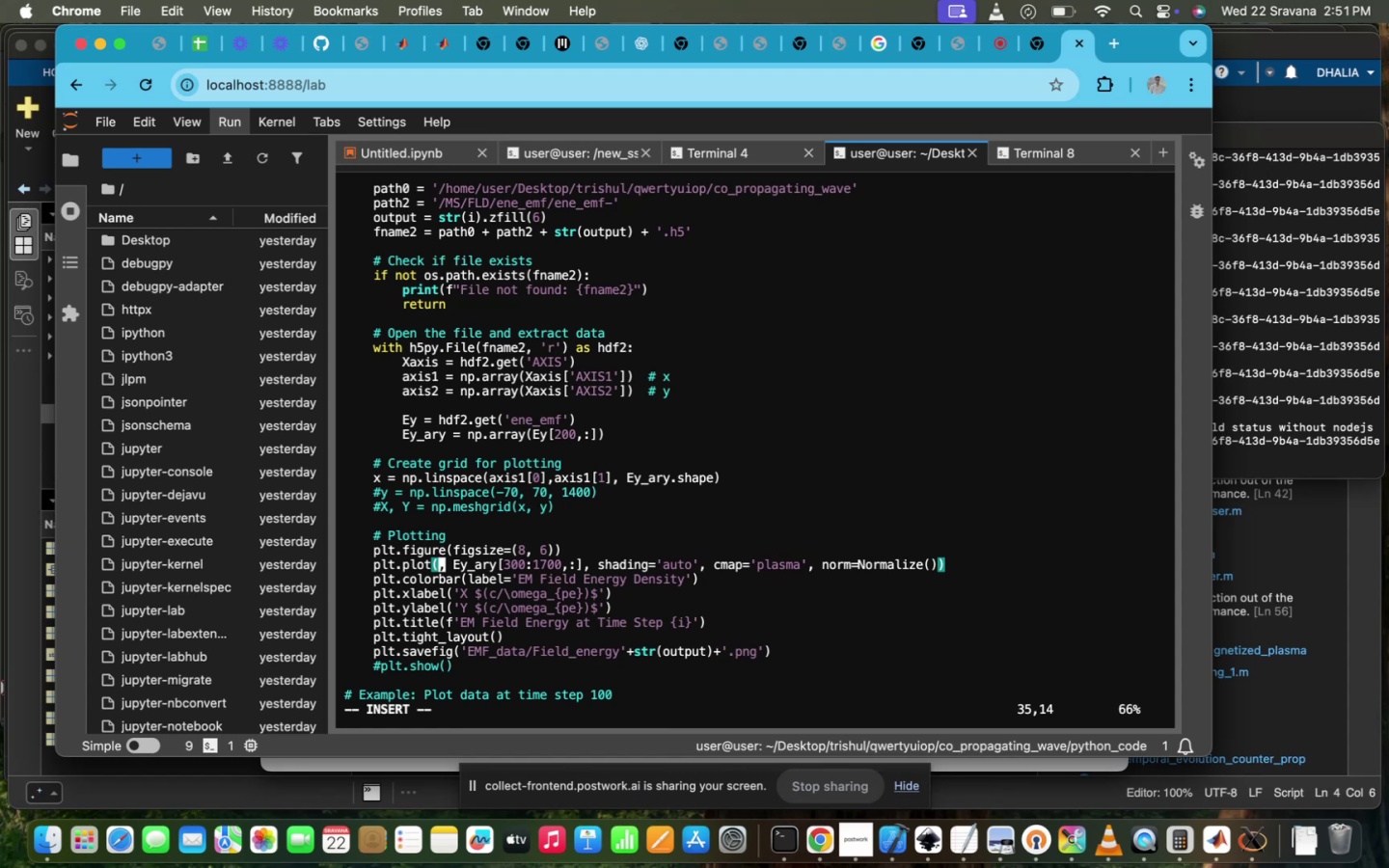 
key(X)
 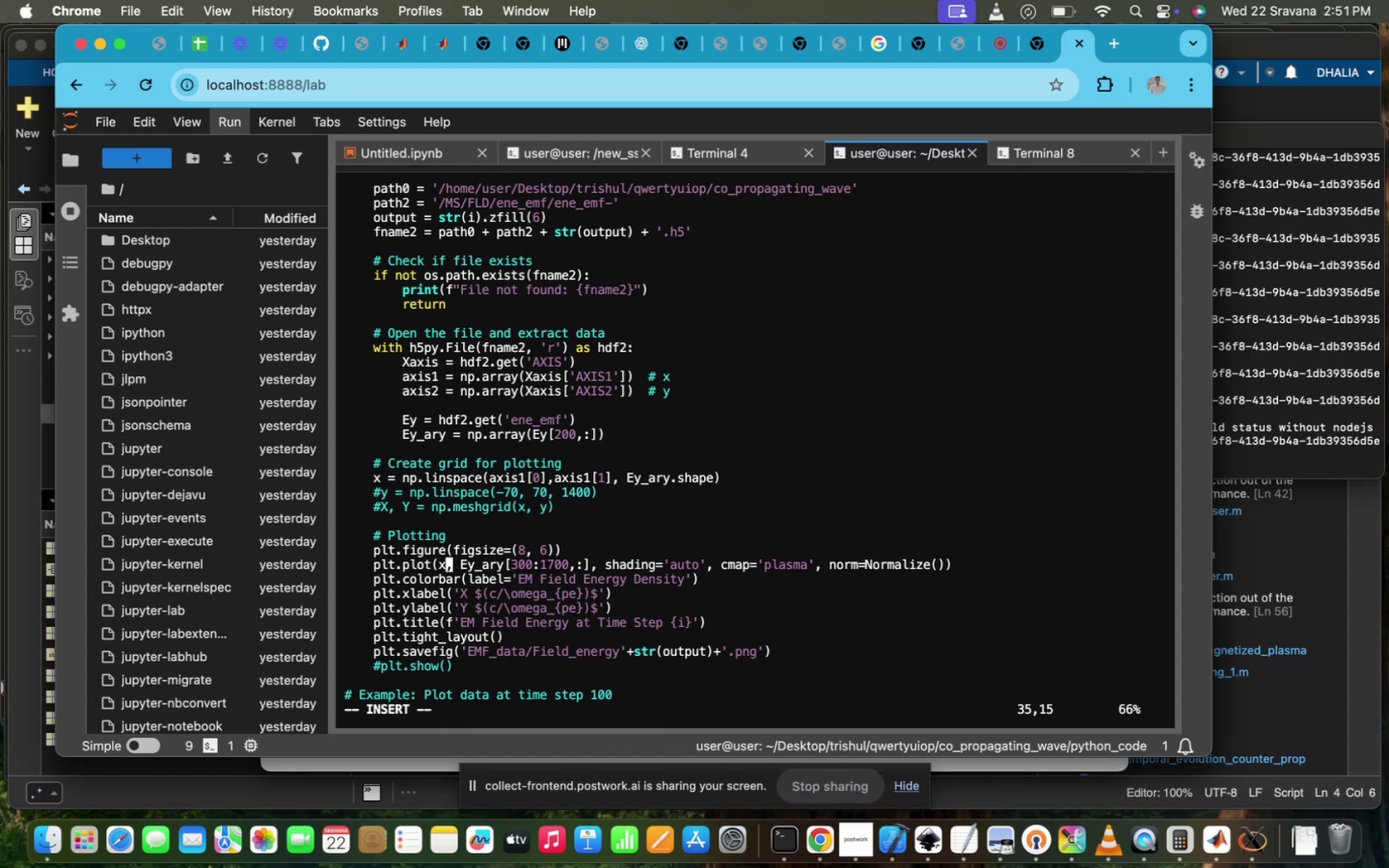 
key(ArrowRight)
 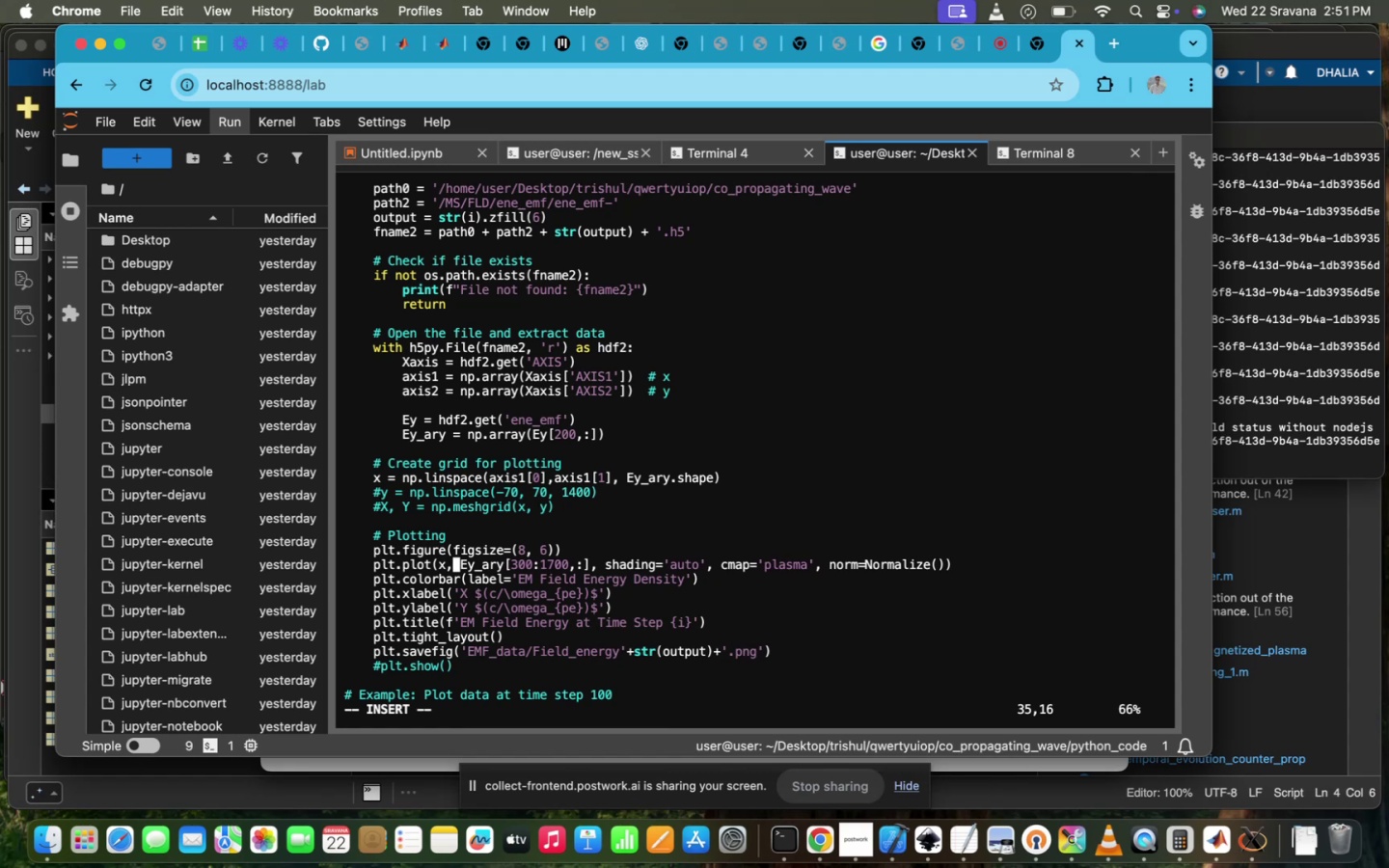 
hold_key(key=ArrowRight, duration=1.51)
 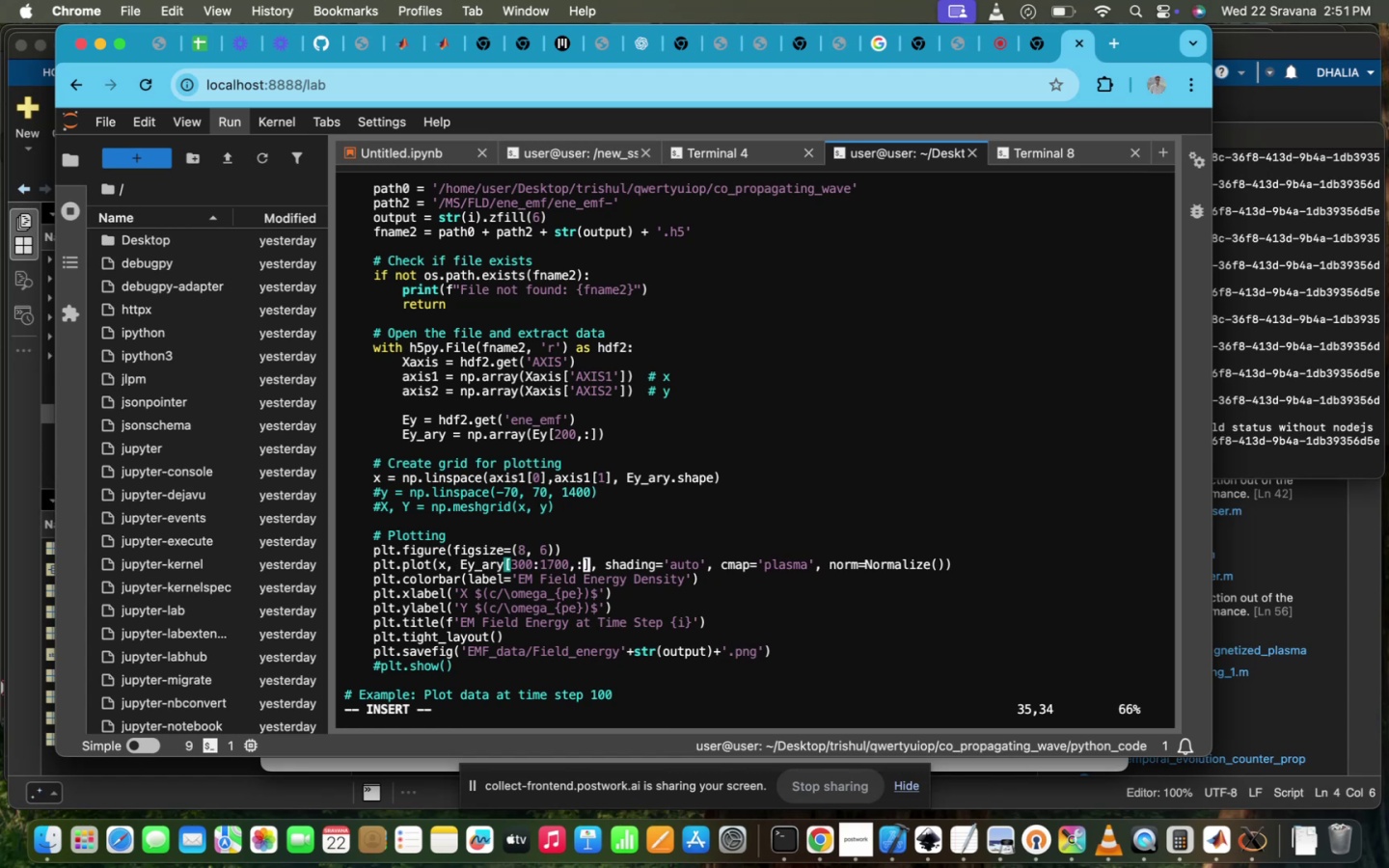 
hold_key(key=ArrowRight, duration=0.35)
 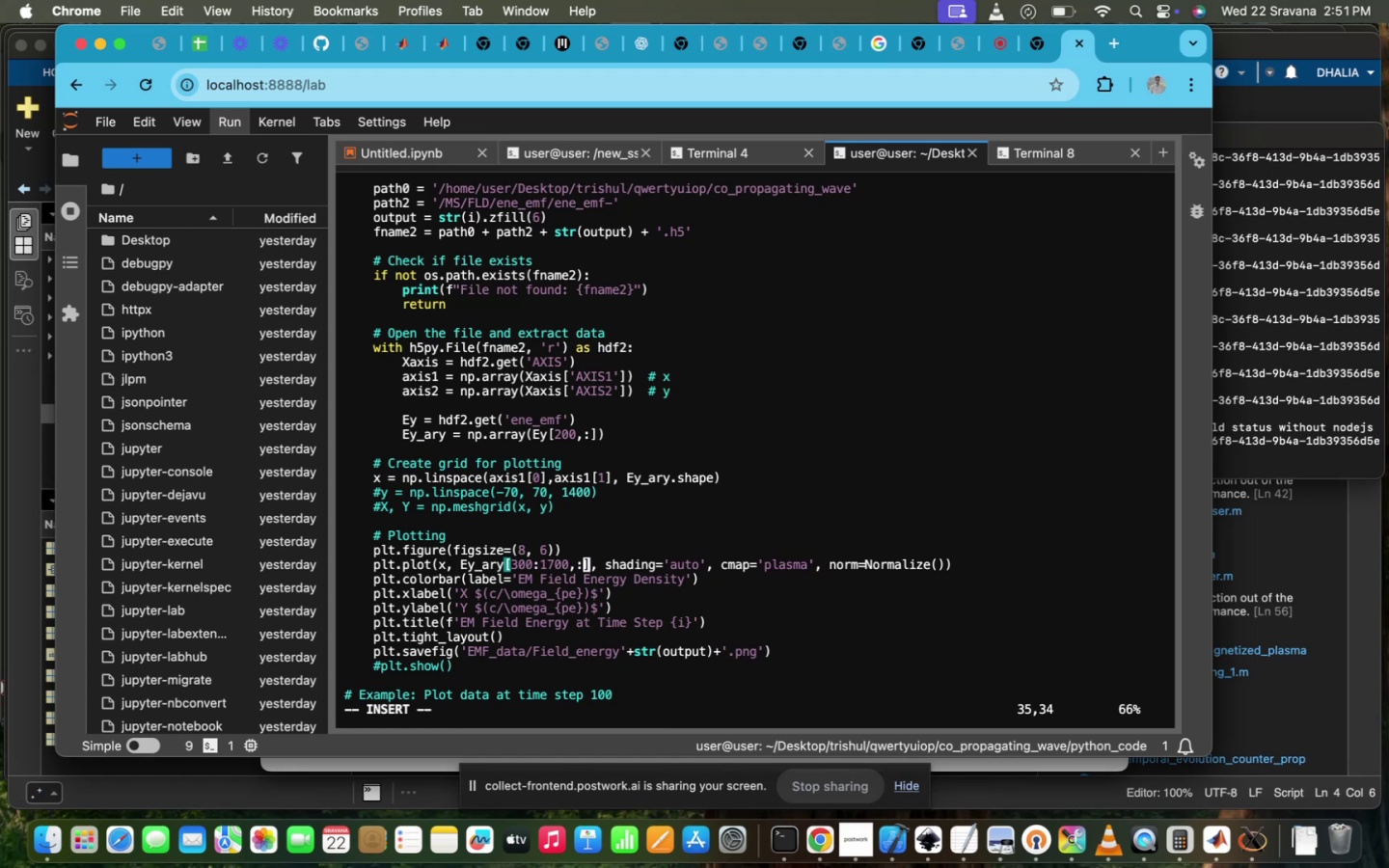 
key(ArrowRight)
 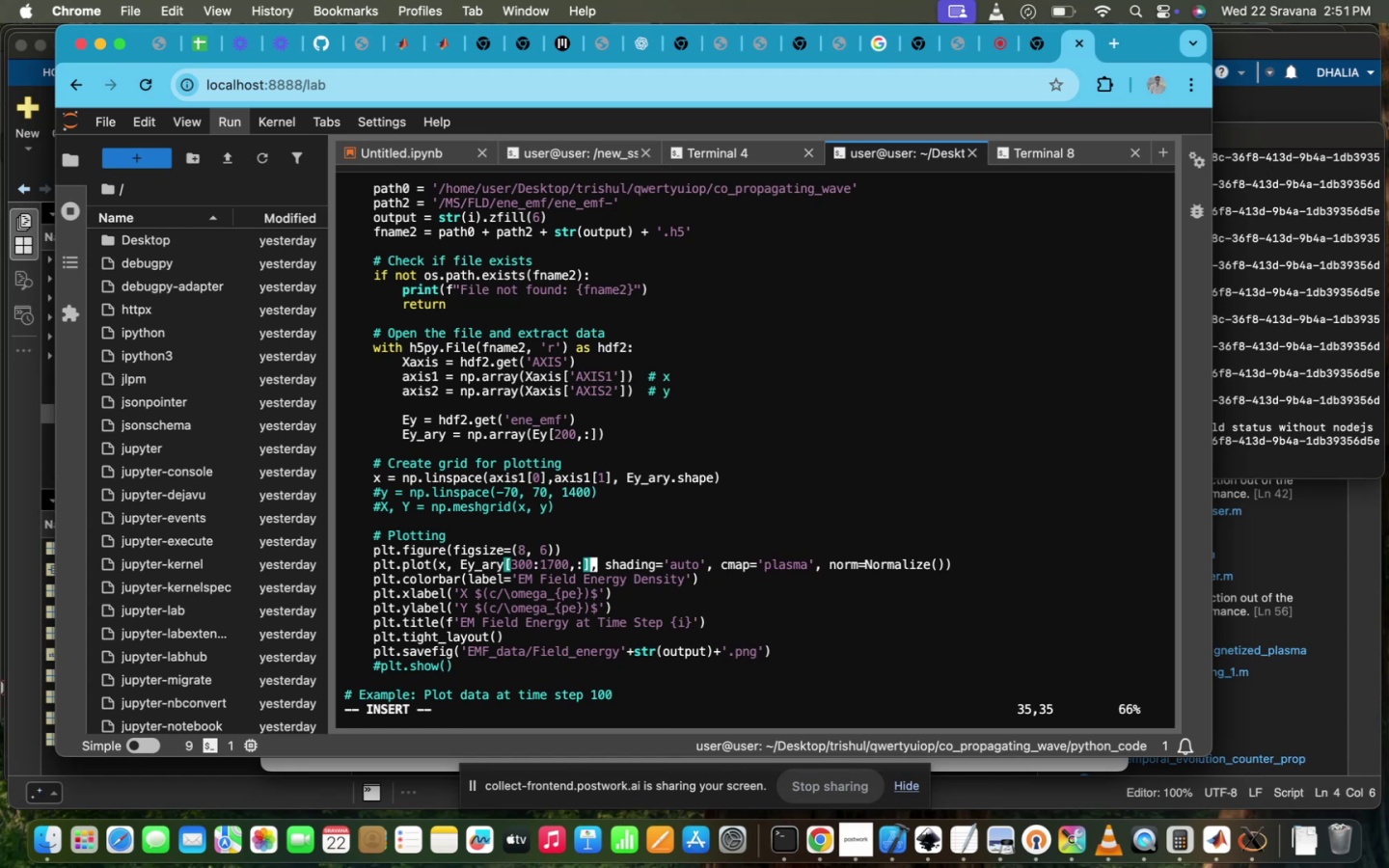 
hold_key(key=Backspace, duration=1.31)
 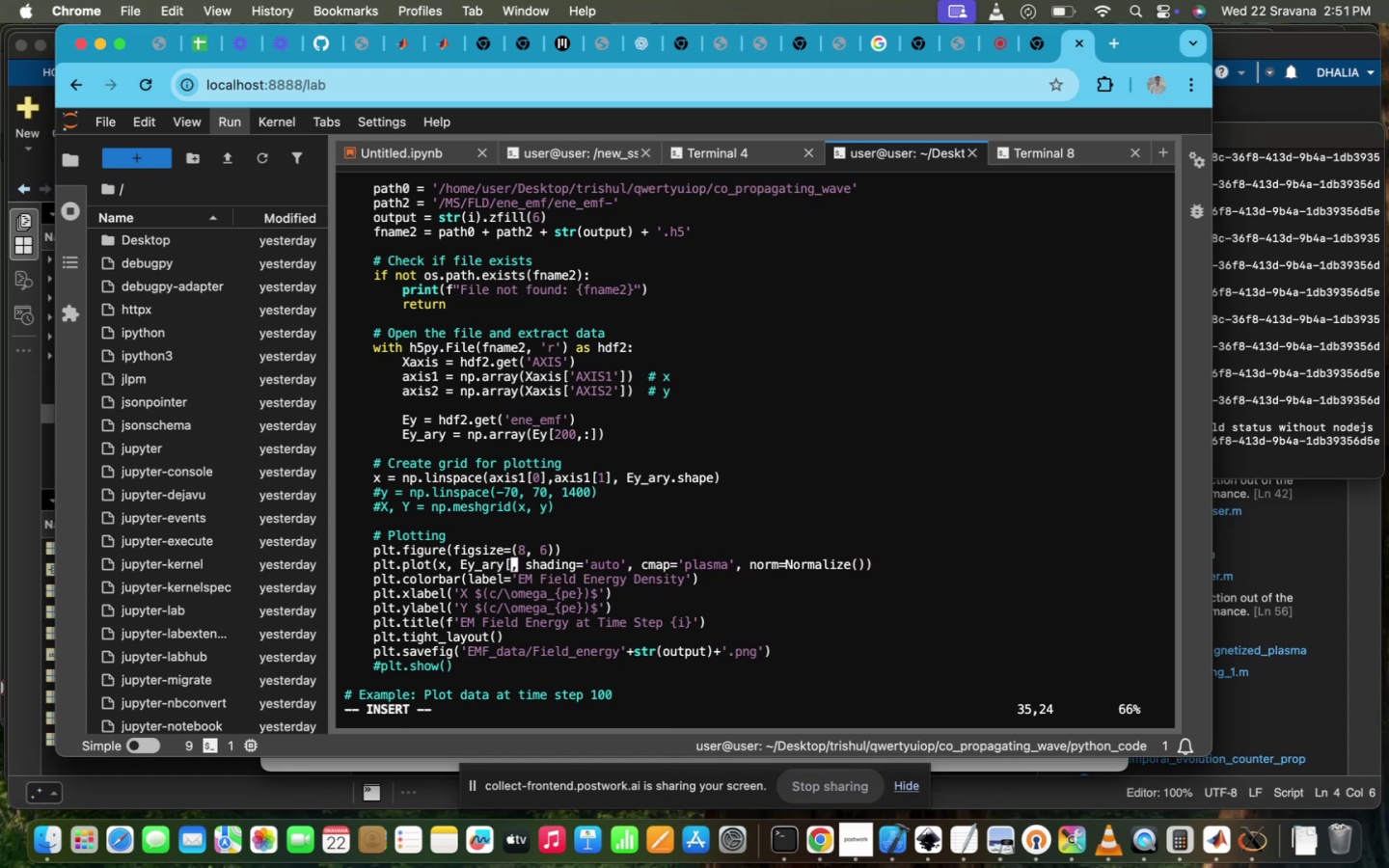 
key(Backspace)
 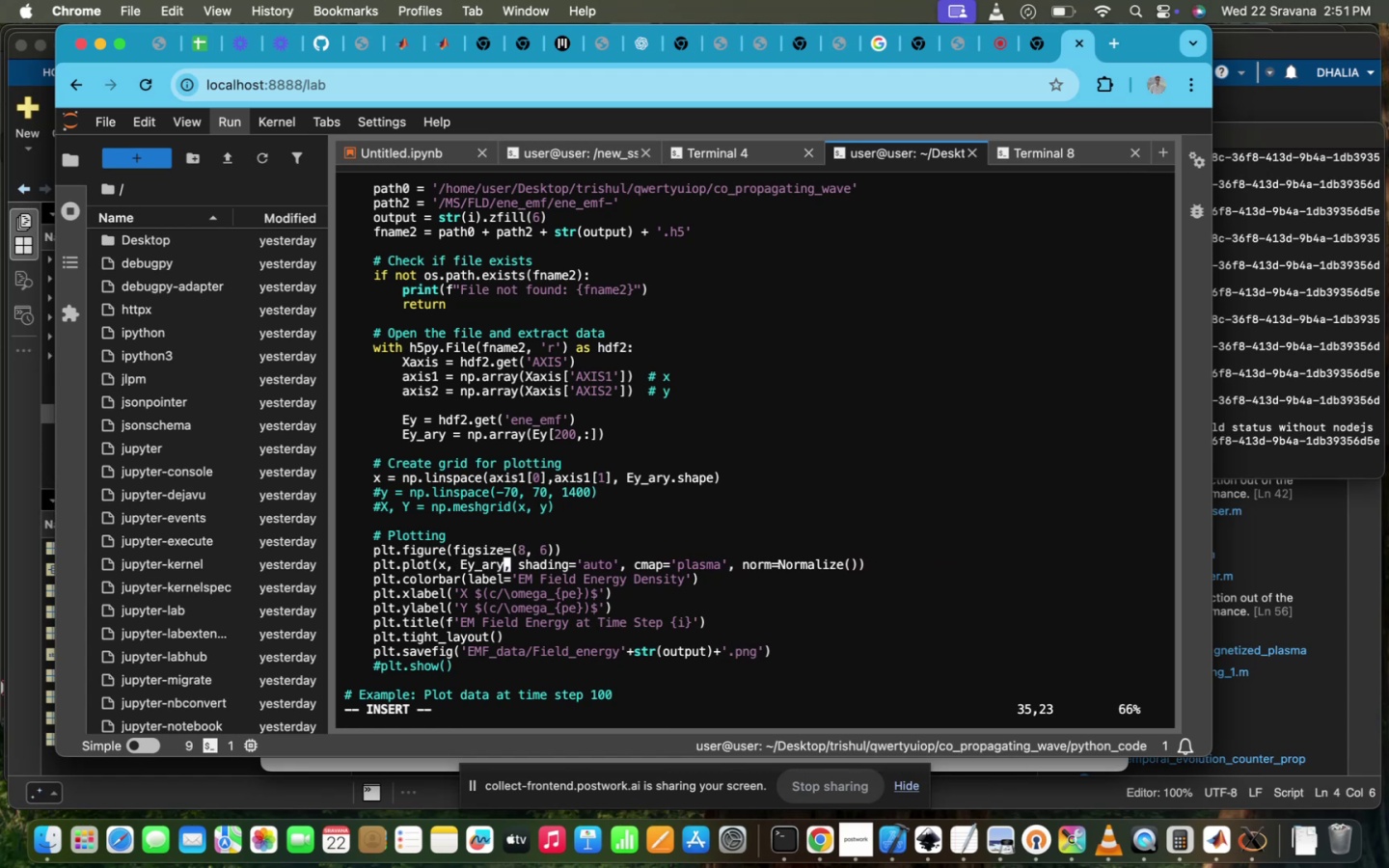 
hold_key(key=ArrowRight, duration=1.29)
 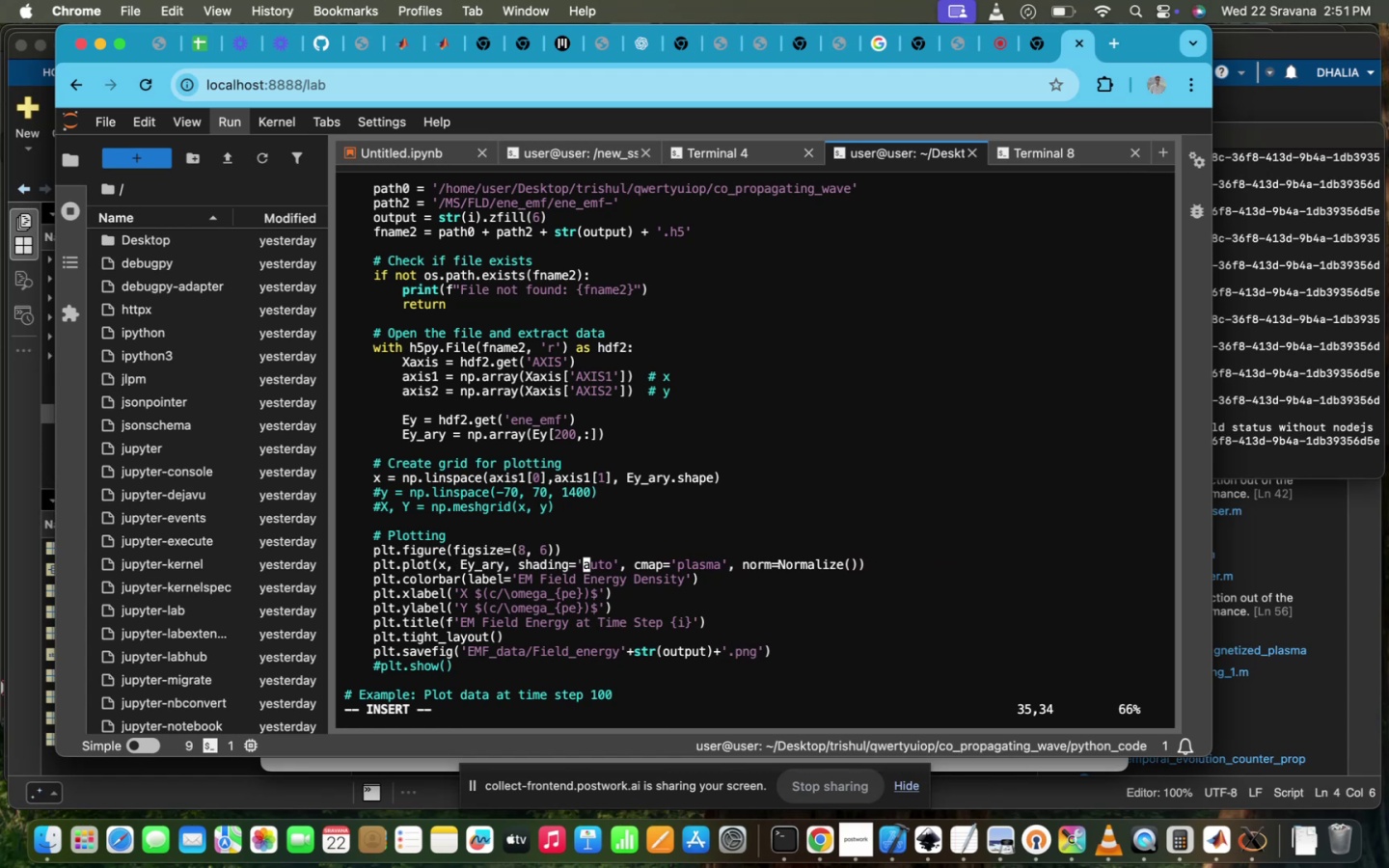 
key(ArrowRight)
 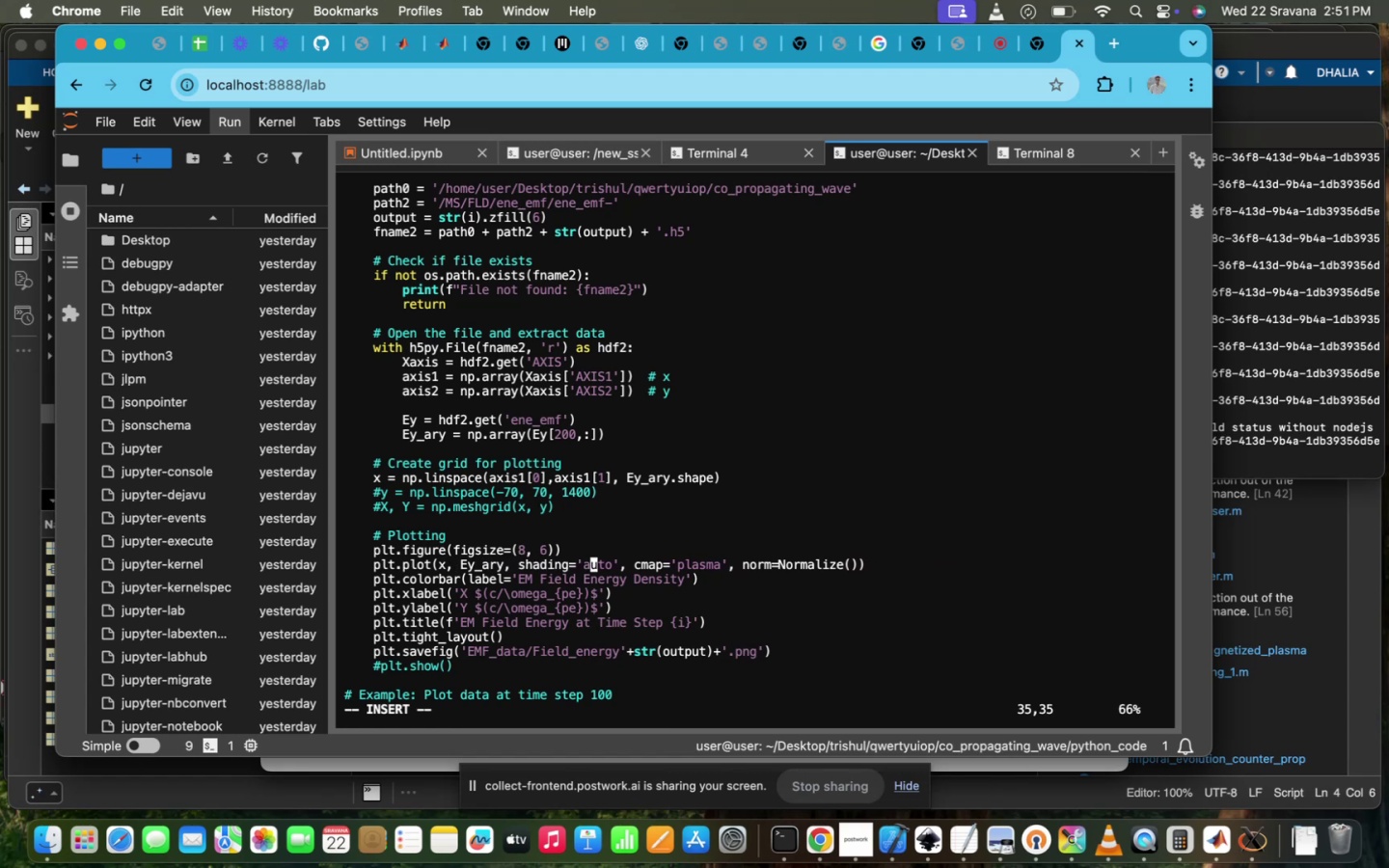 
hold_key(key=ArrowRight, duration=1.51)
 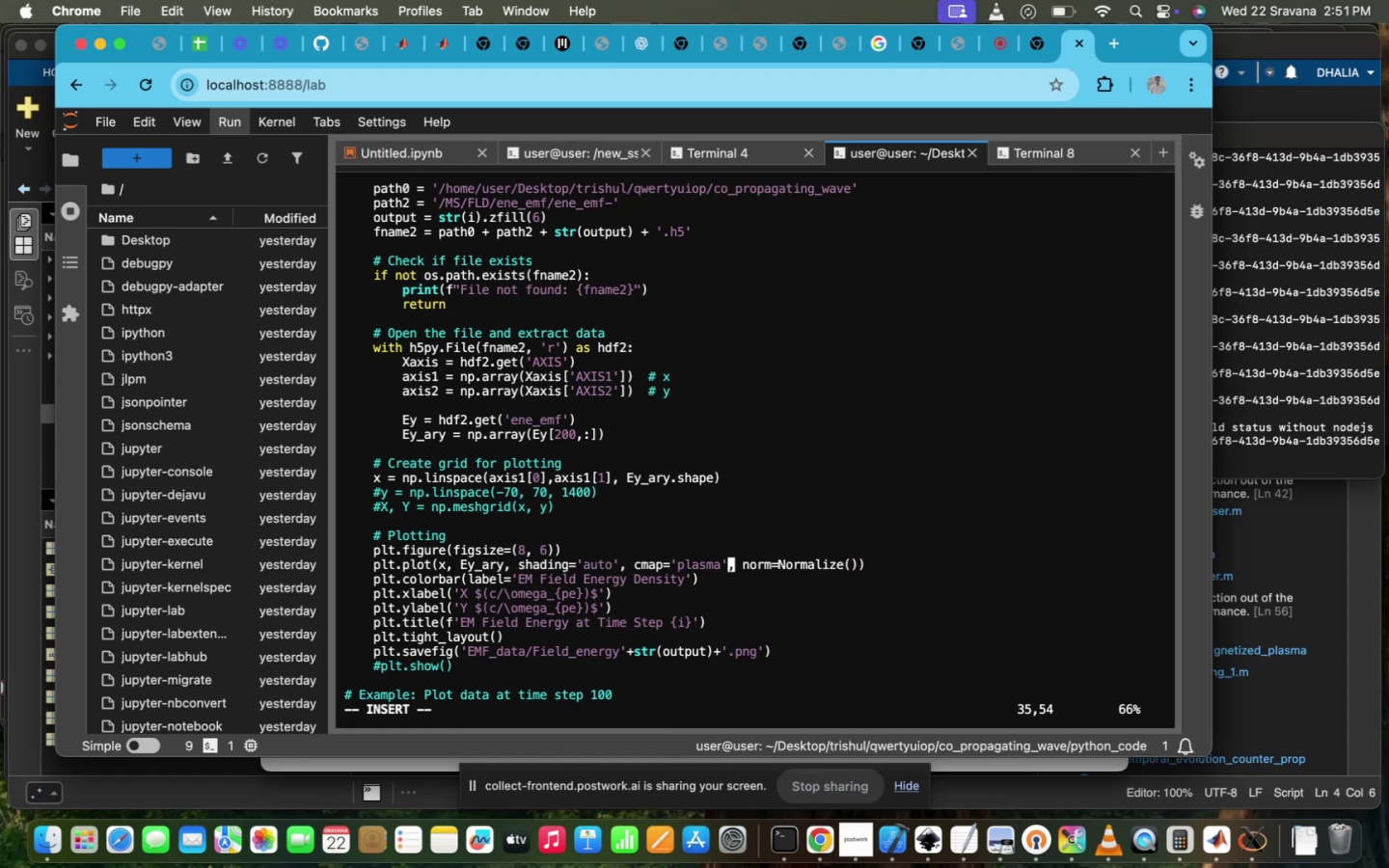 
hold_key(key=ArrowRight, duration=0.53)
 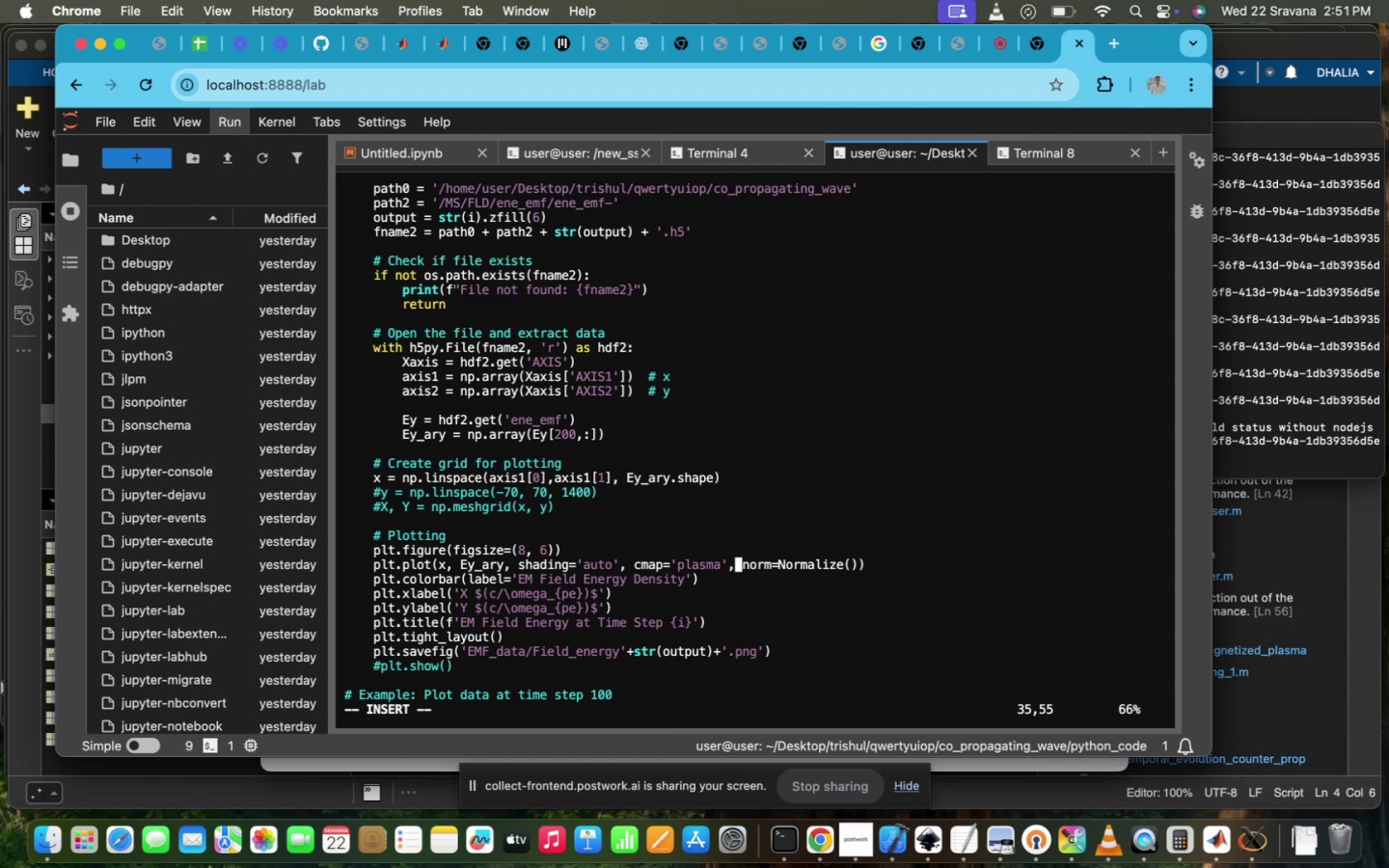 
hold_key(key=Backspace, duration=1.5)
 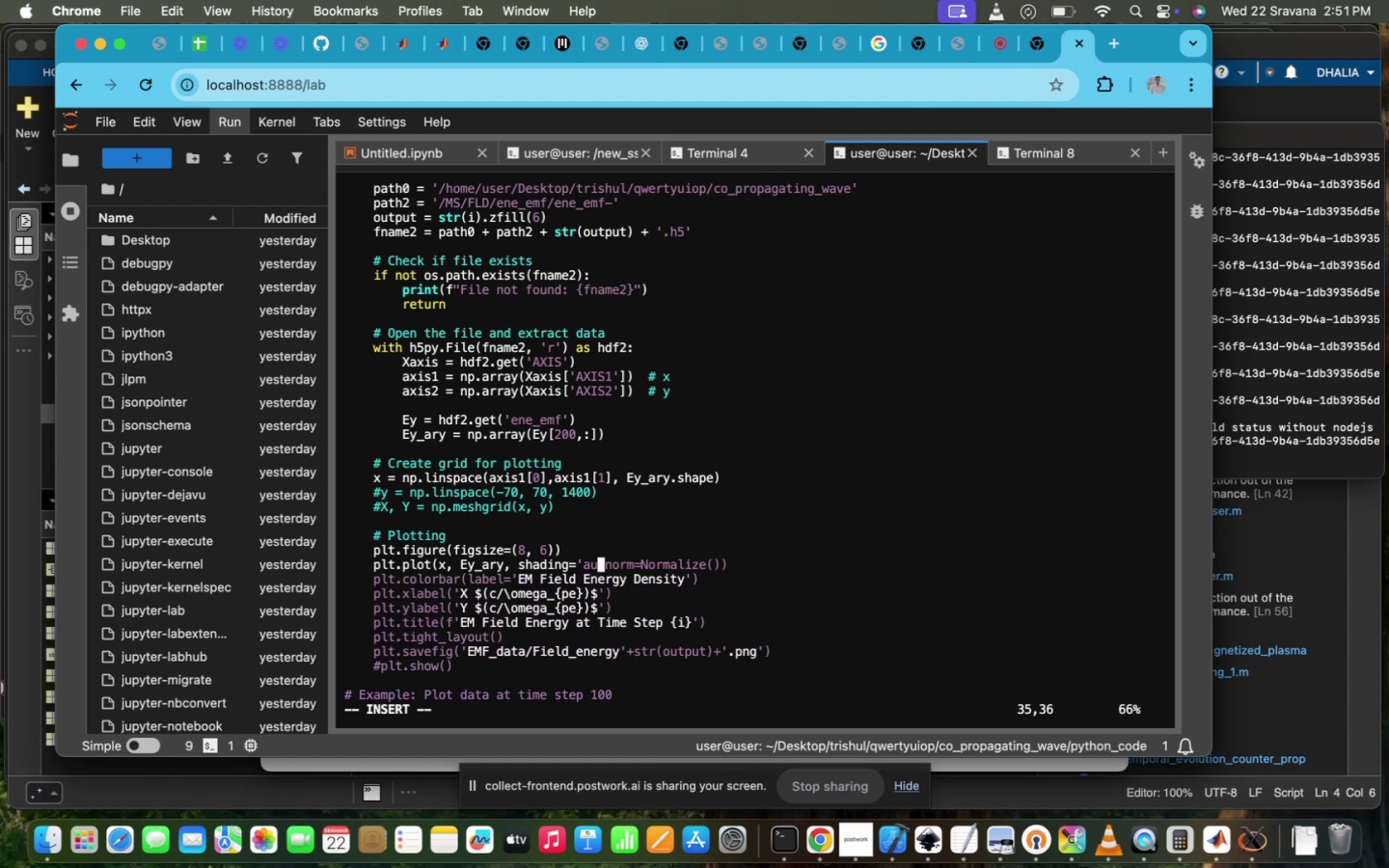 
hold_key(key=Backspace, duration=1.37)
 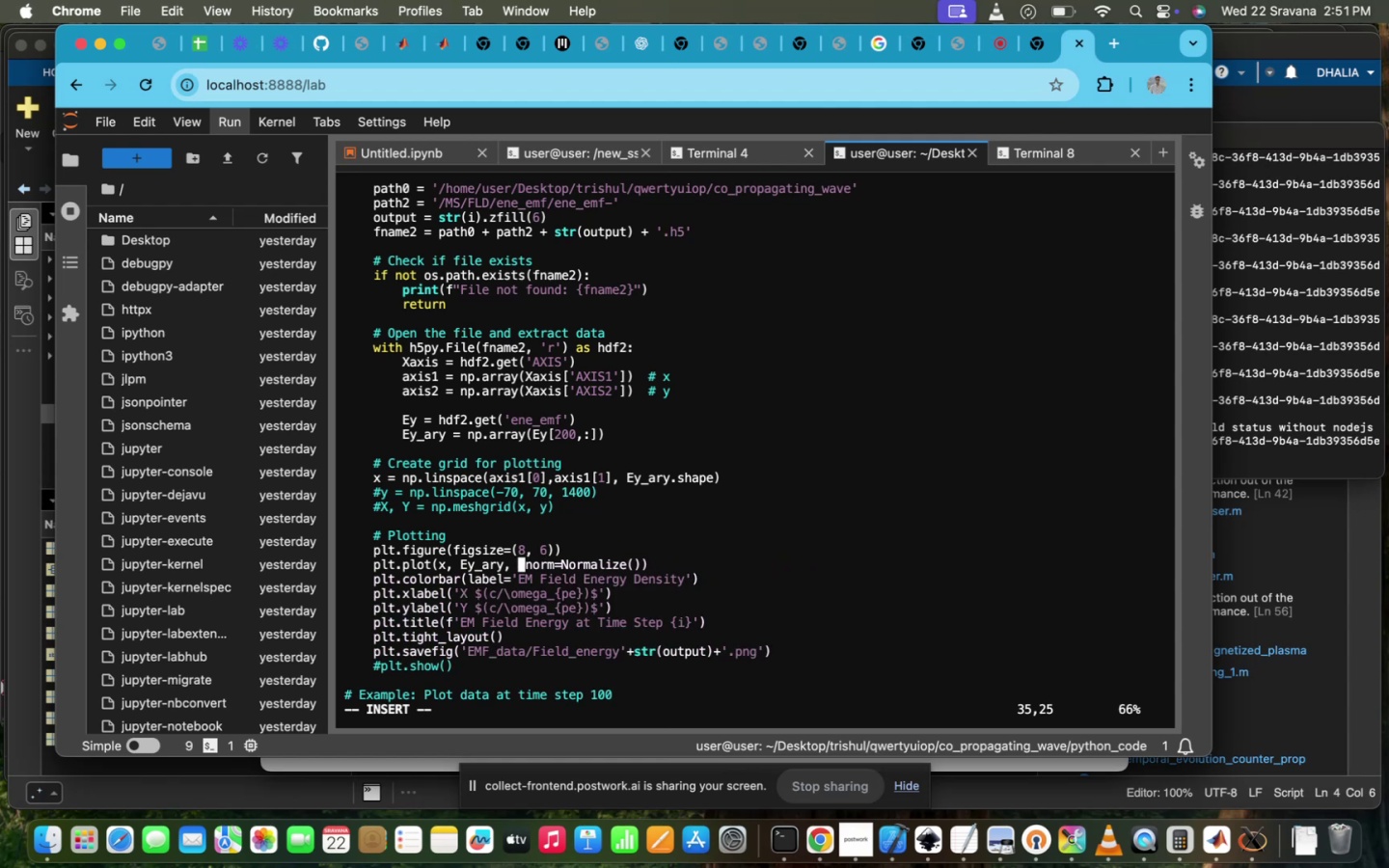 
key(Backspace)
 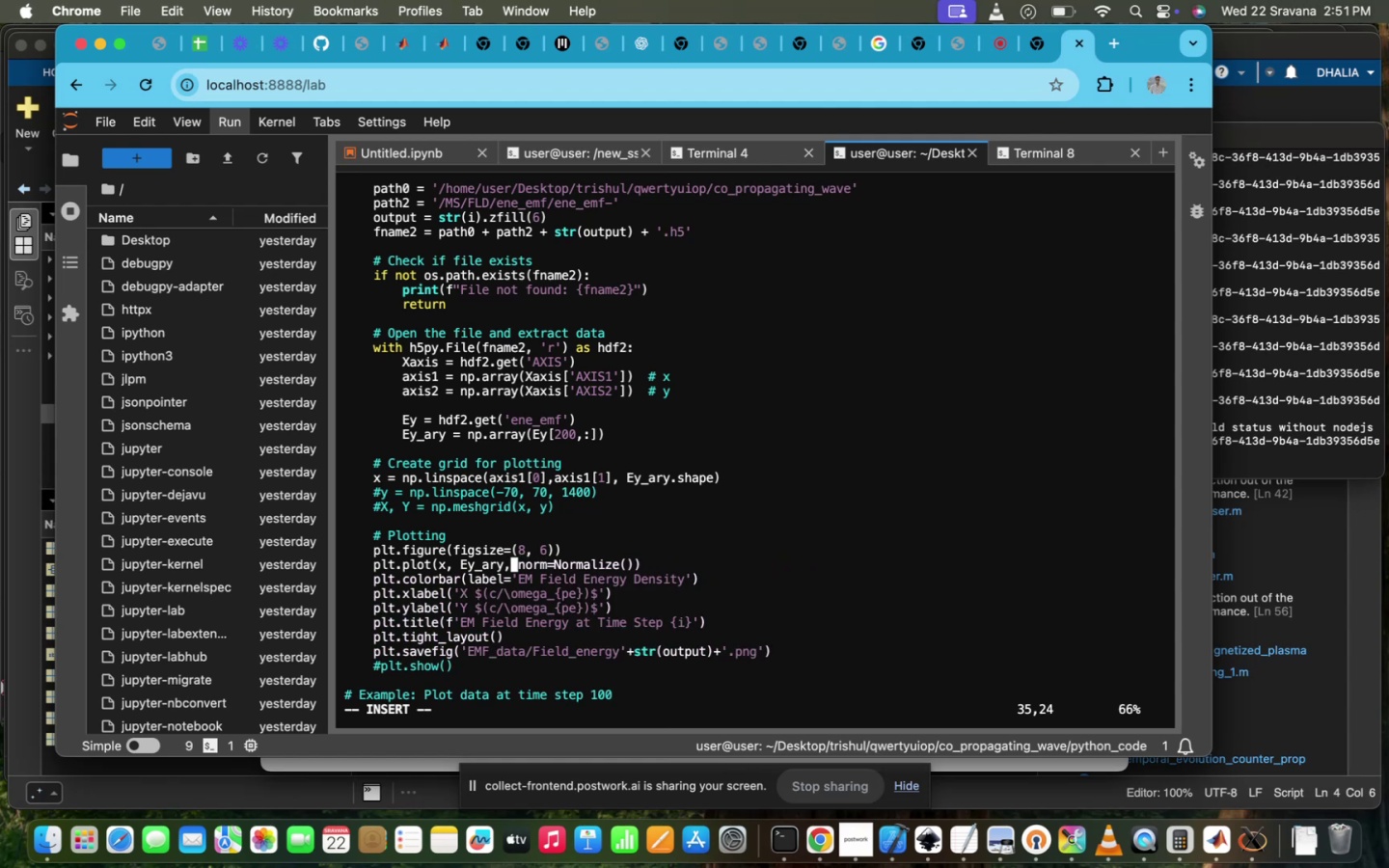 
hold_key(key=ArrowRight, duration=1.51)
 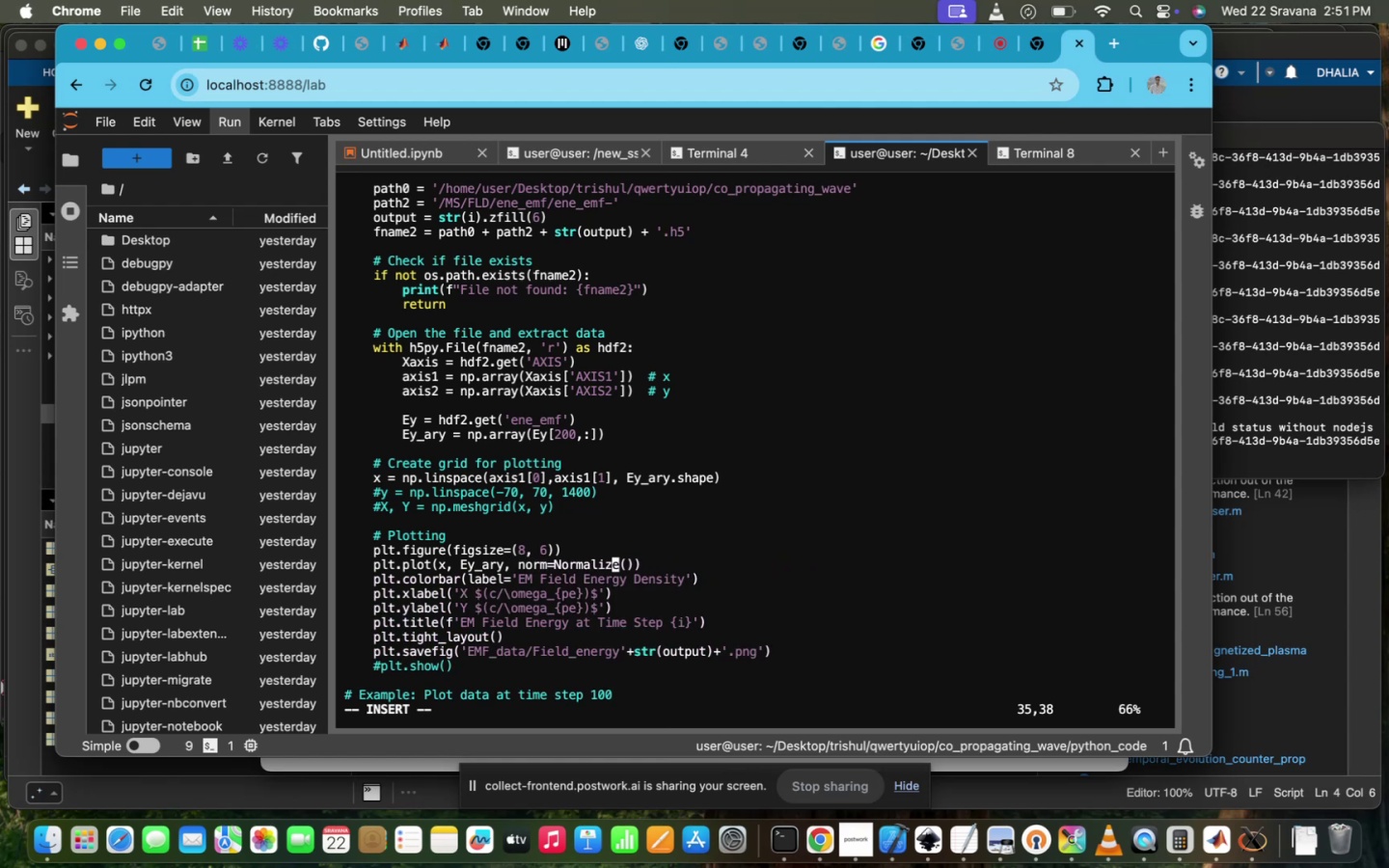 
key(ArrowRight)
 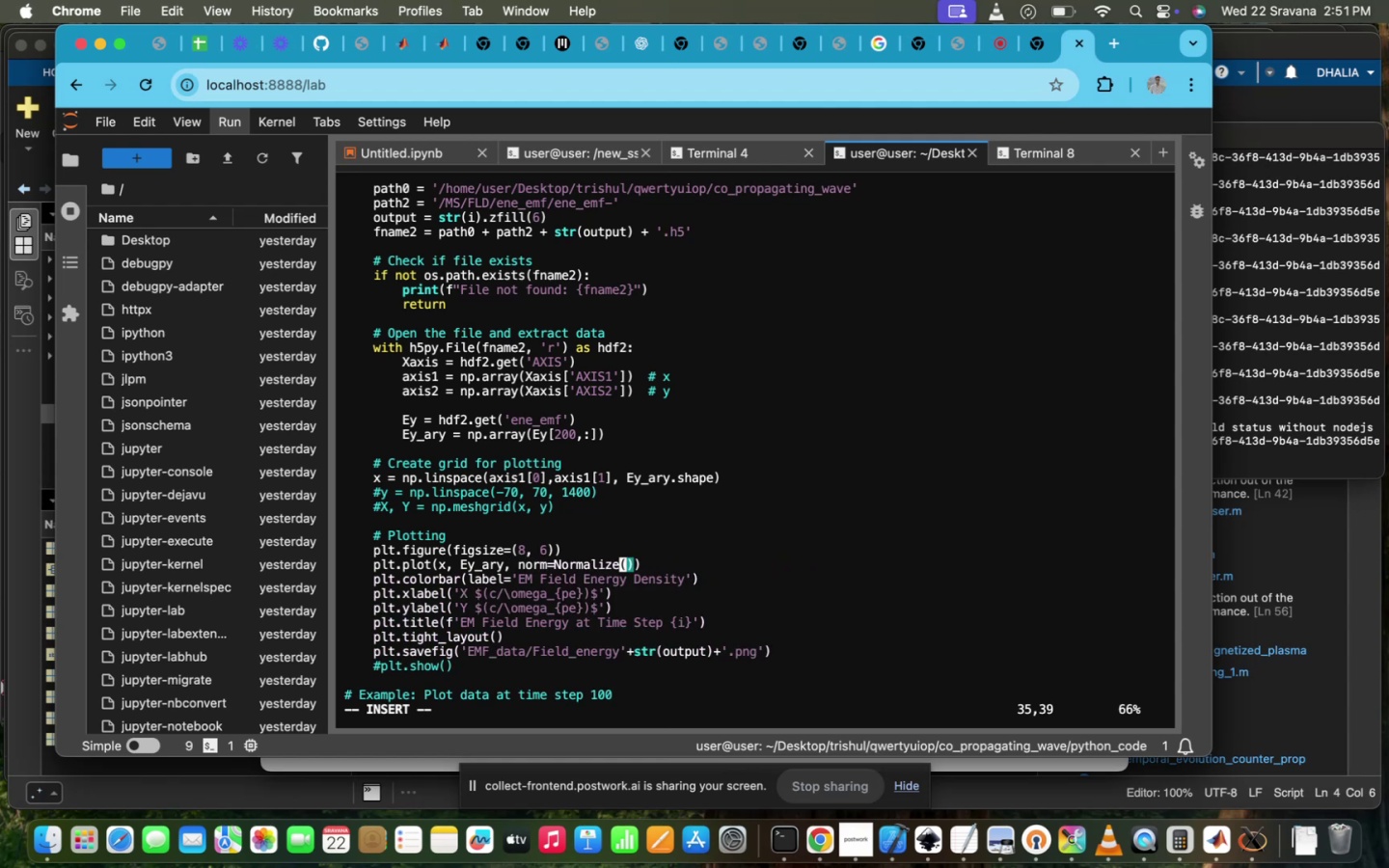 
key(ArrowRight)
 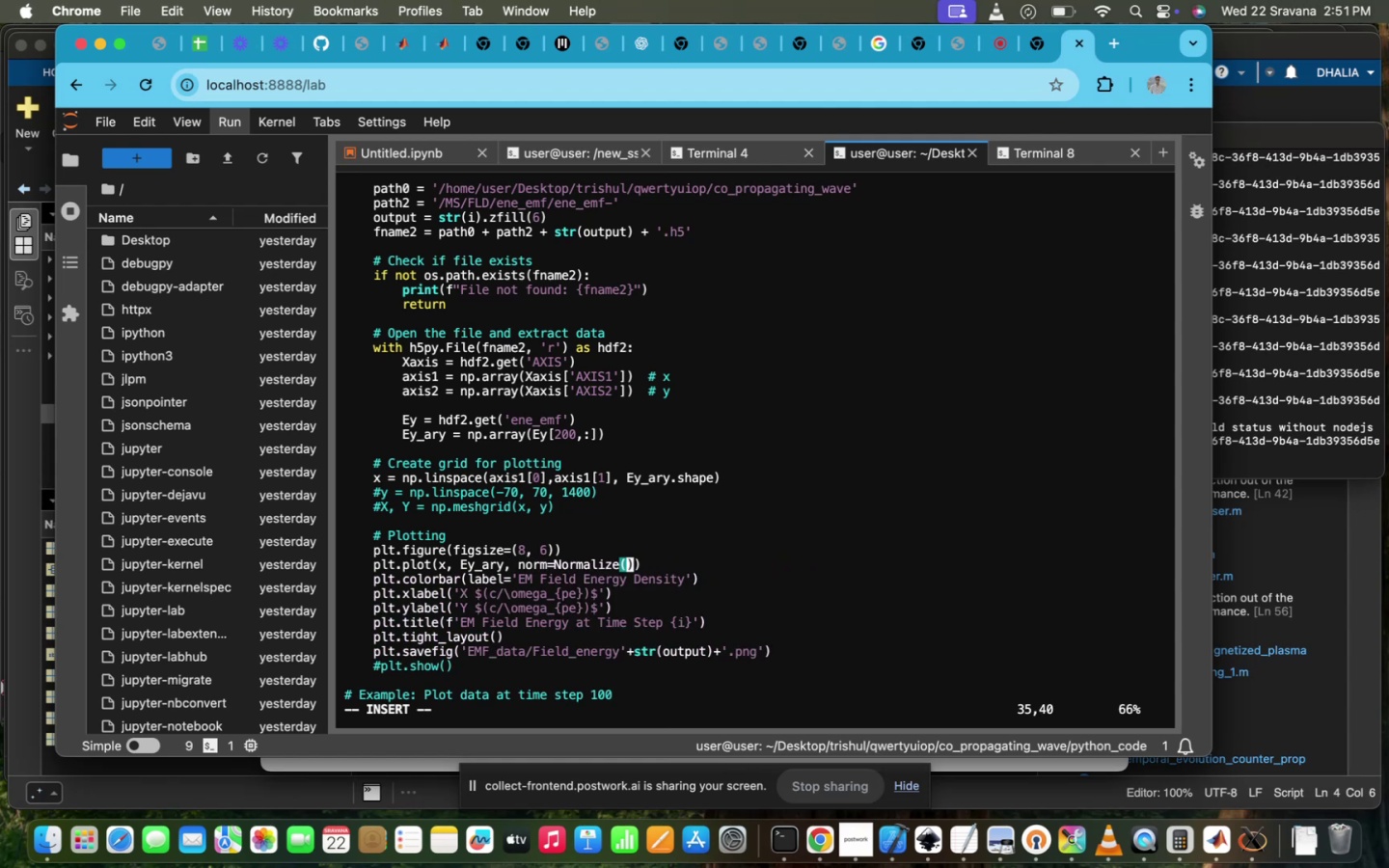 
key(ArrowRight)
 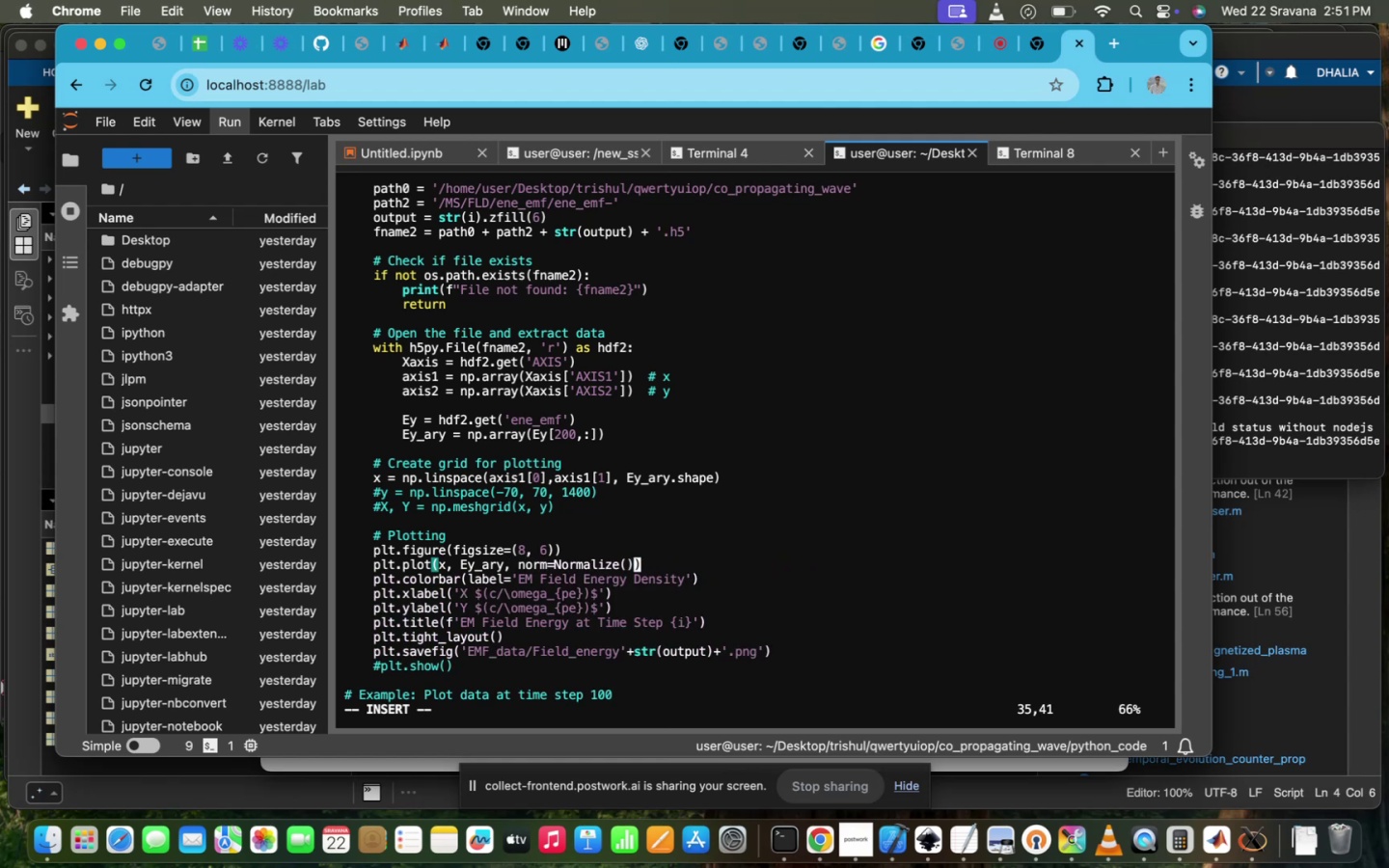 
hold_key(key=Backspace, duration=1.5)
 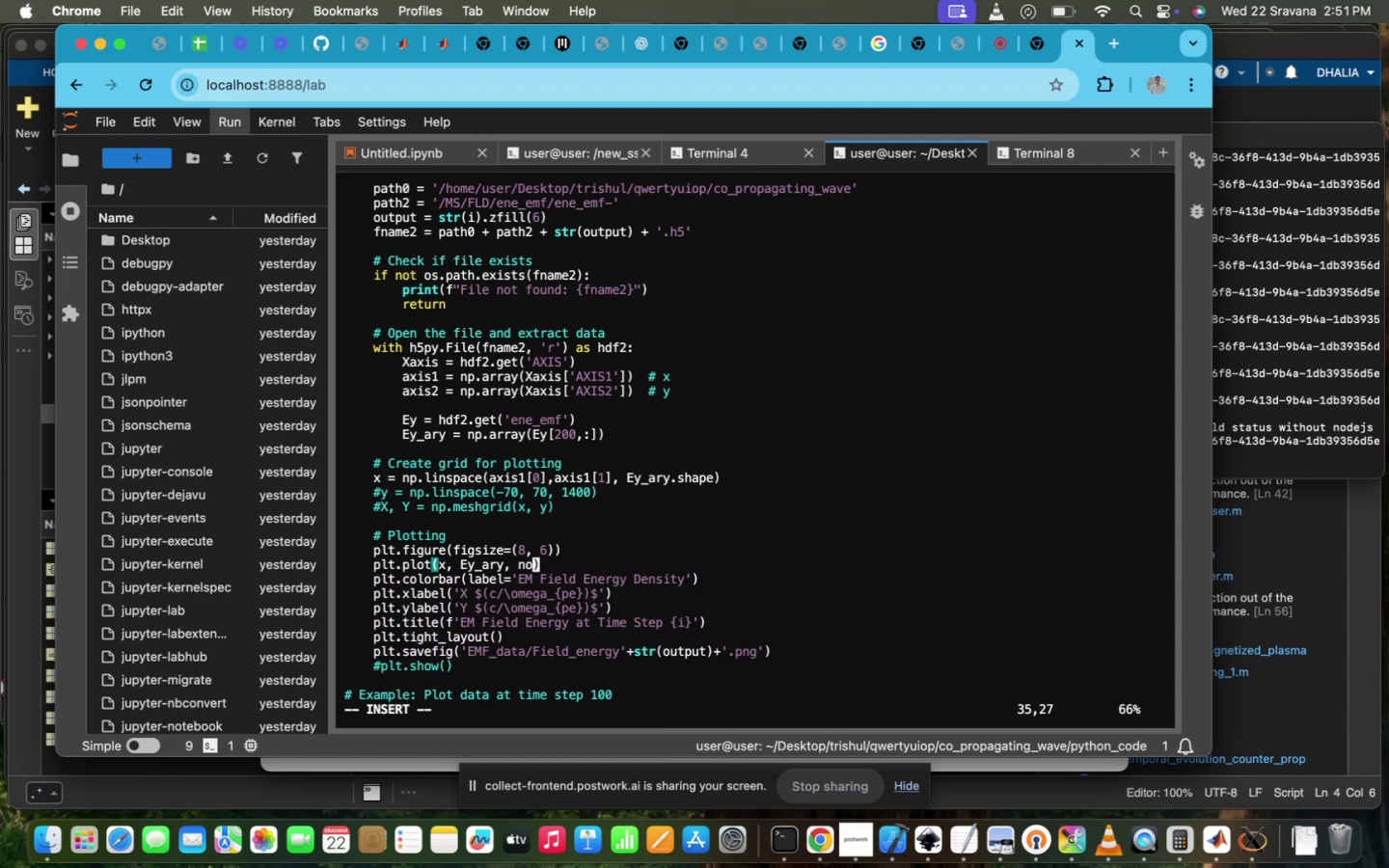 
key(Backspace)
key(Backspace)
type(color-)
key(Backspace)
type(='red',L)
key(Backspace)
type(LO)
key(Backspace)
key(Backspace)
type(linewidth=3, fontsize=)
key(Backspace)
key(Backspace)
key(Backspace)
key(Backspace)
key(Backspace)
key(Backspace)
key(Backspace)
key(Backspace)
key(Backspace)
key(Backspace)
key(Backspace)
 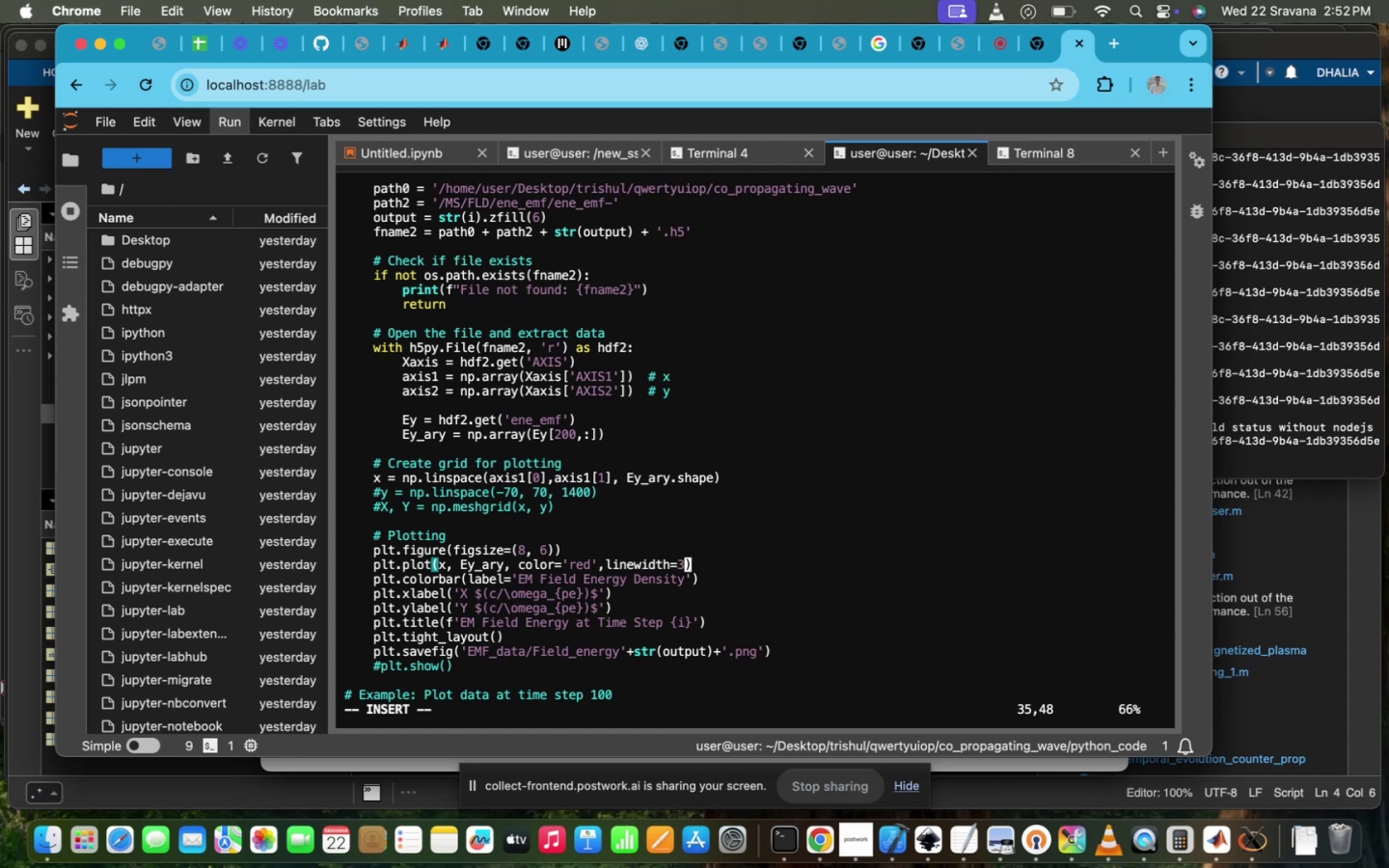 
key(ArrowDown)
 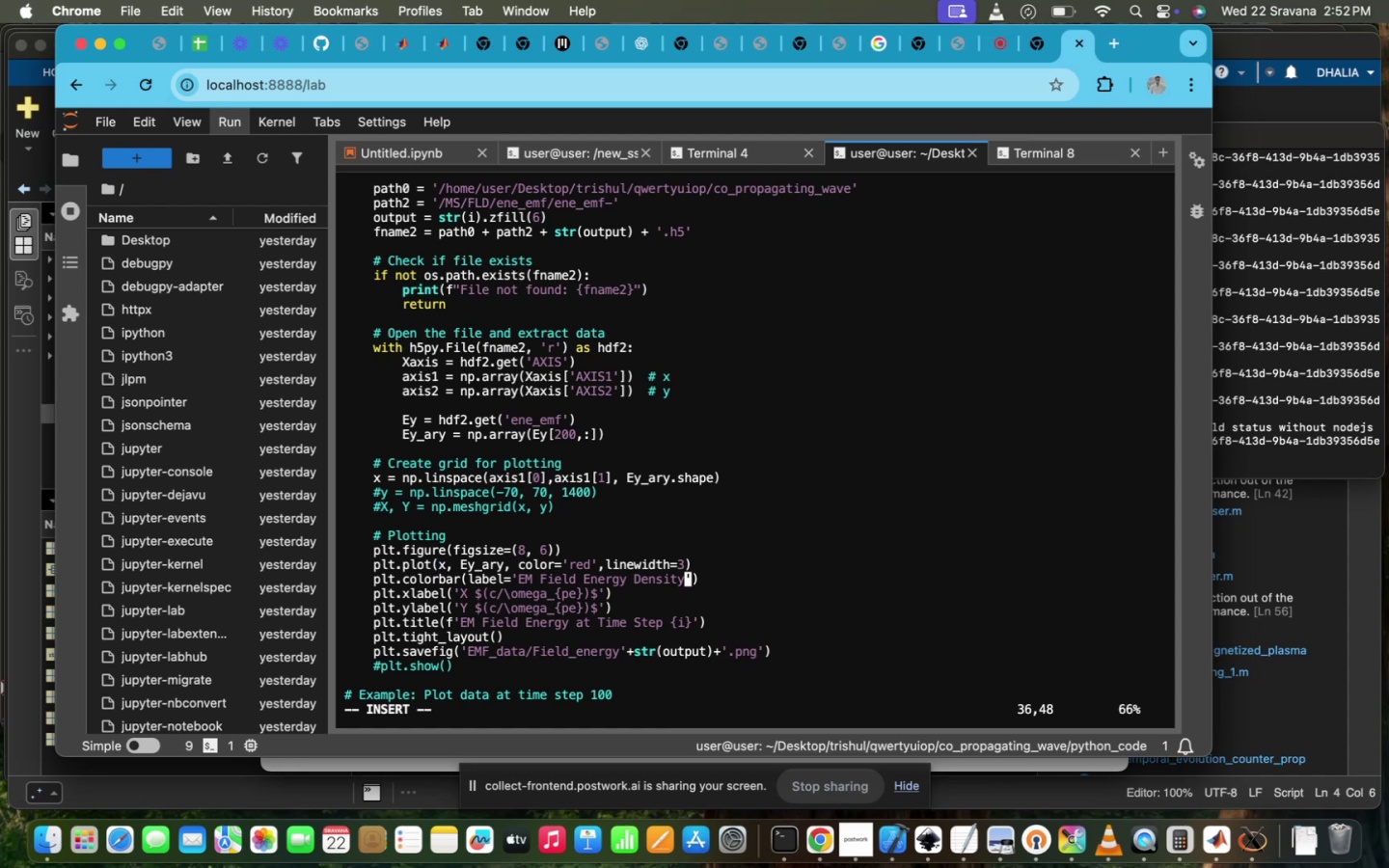 
key(Shift+9)
 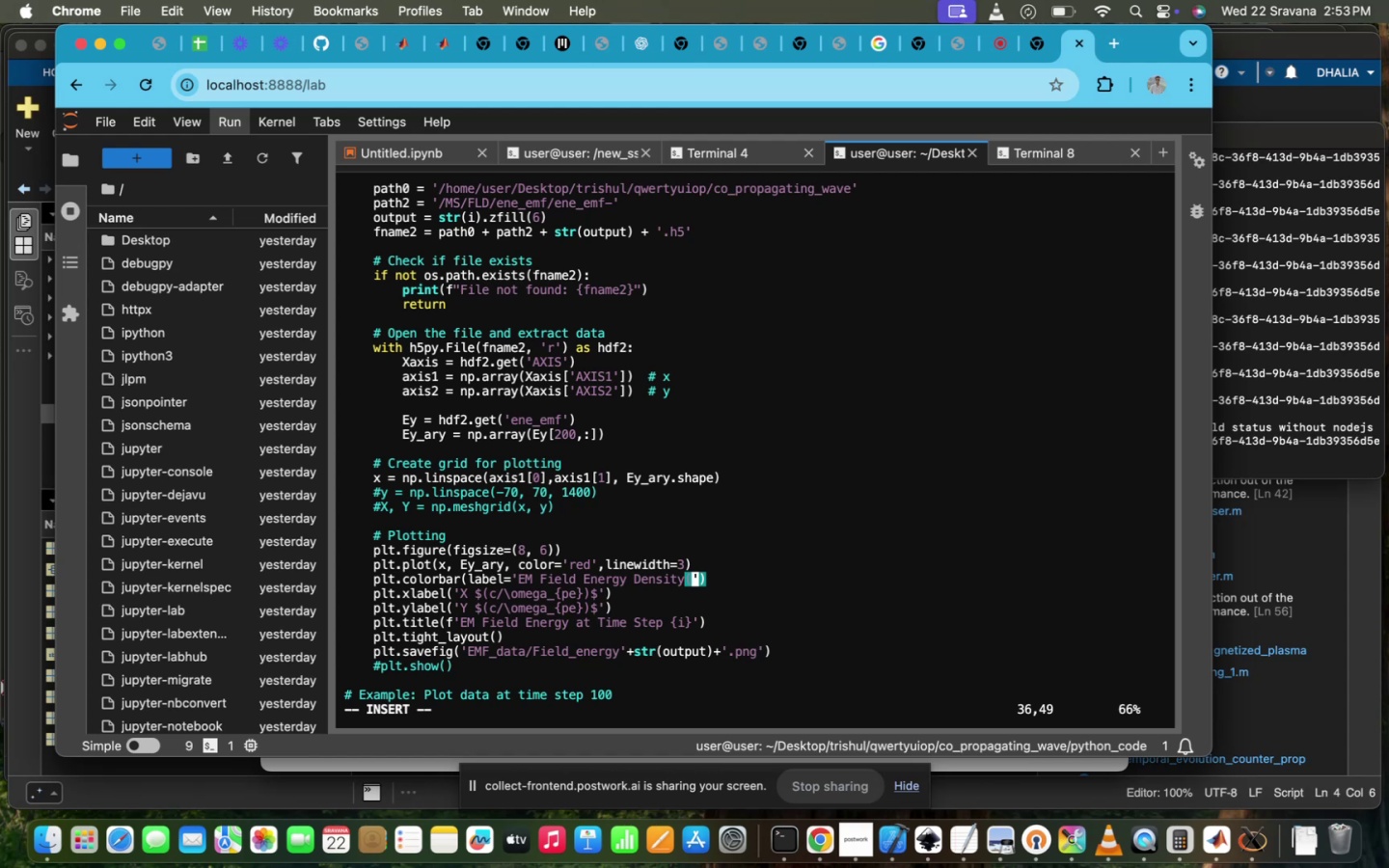 
wait(61.82)
 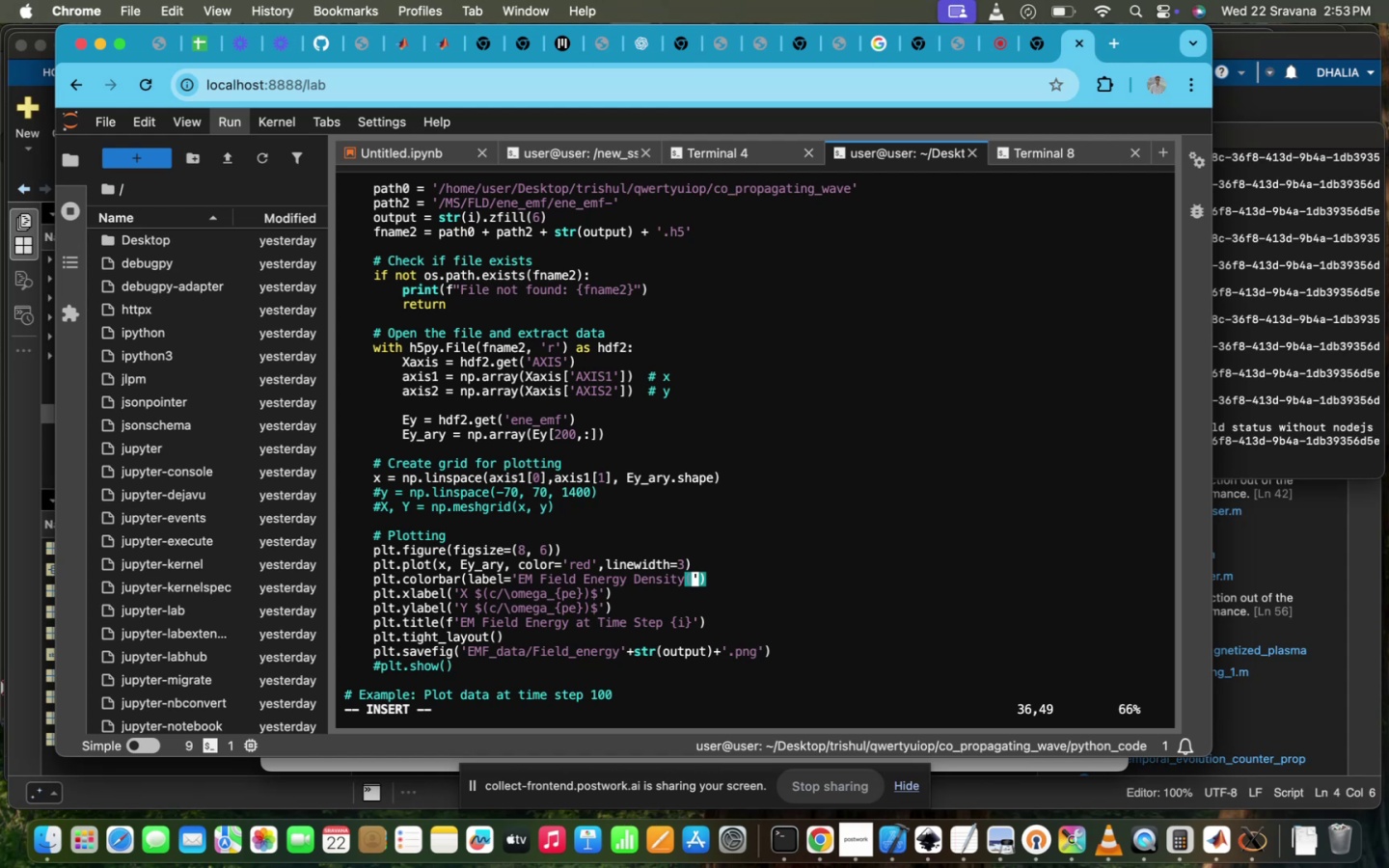 
scroll: coordinate [811, 582], scroll_direction: down, amount: 2.0
 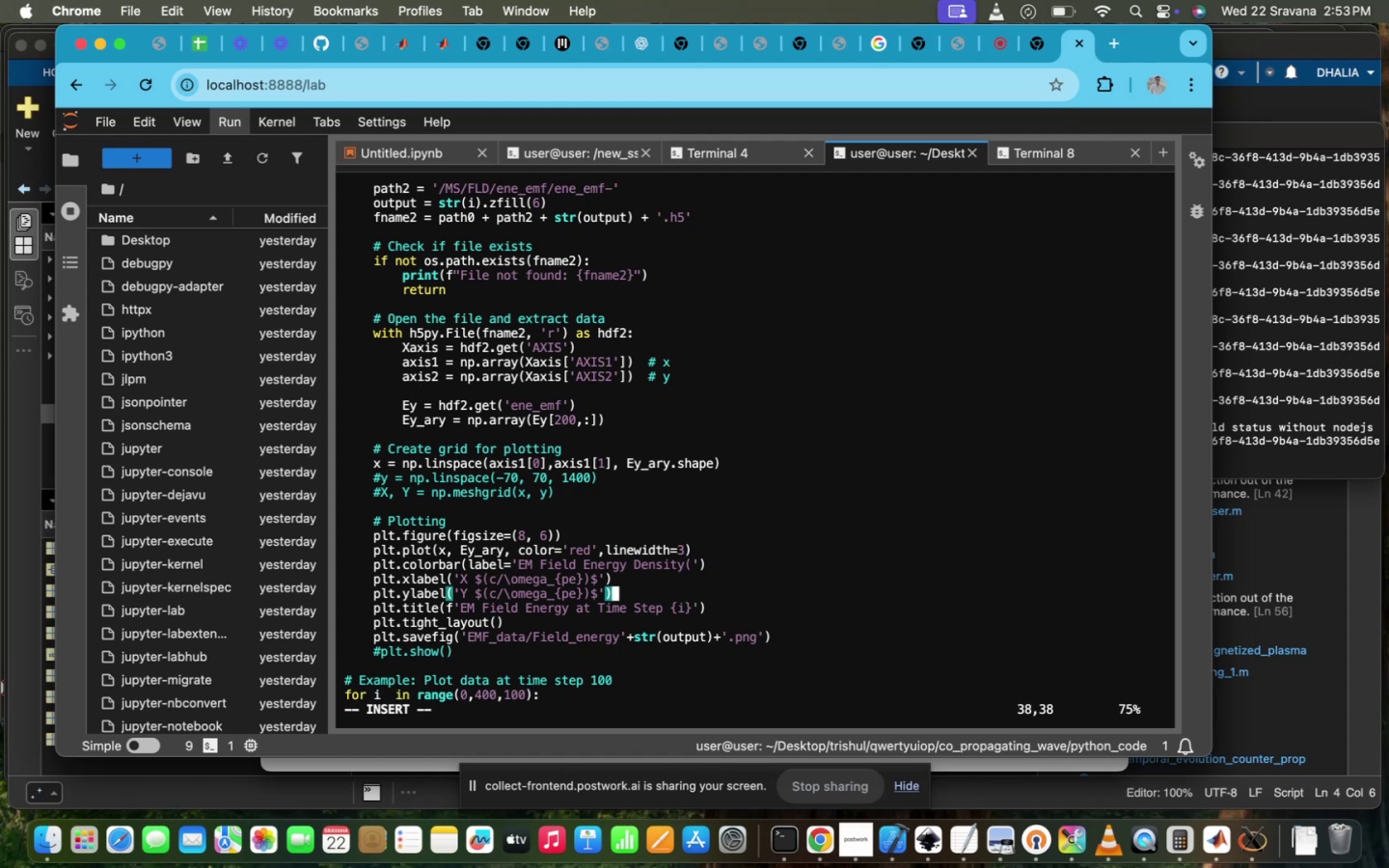 
wait(7.67)
 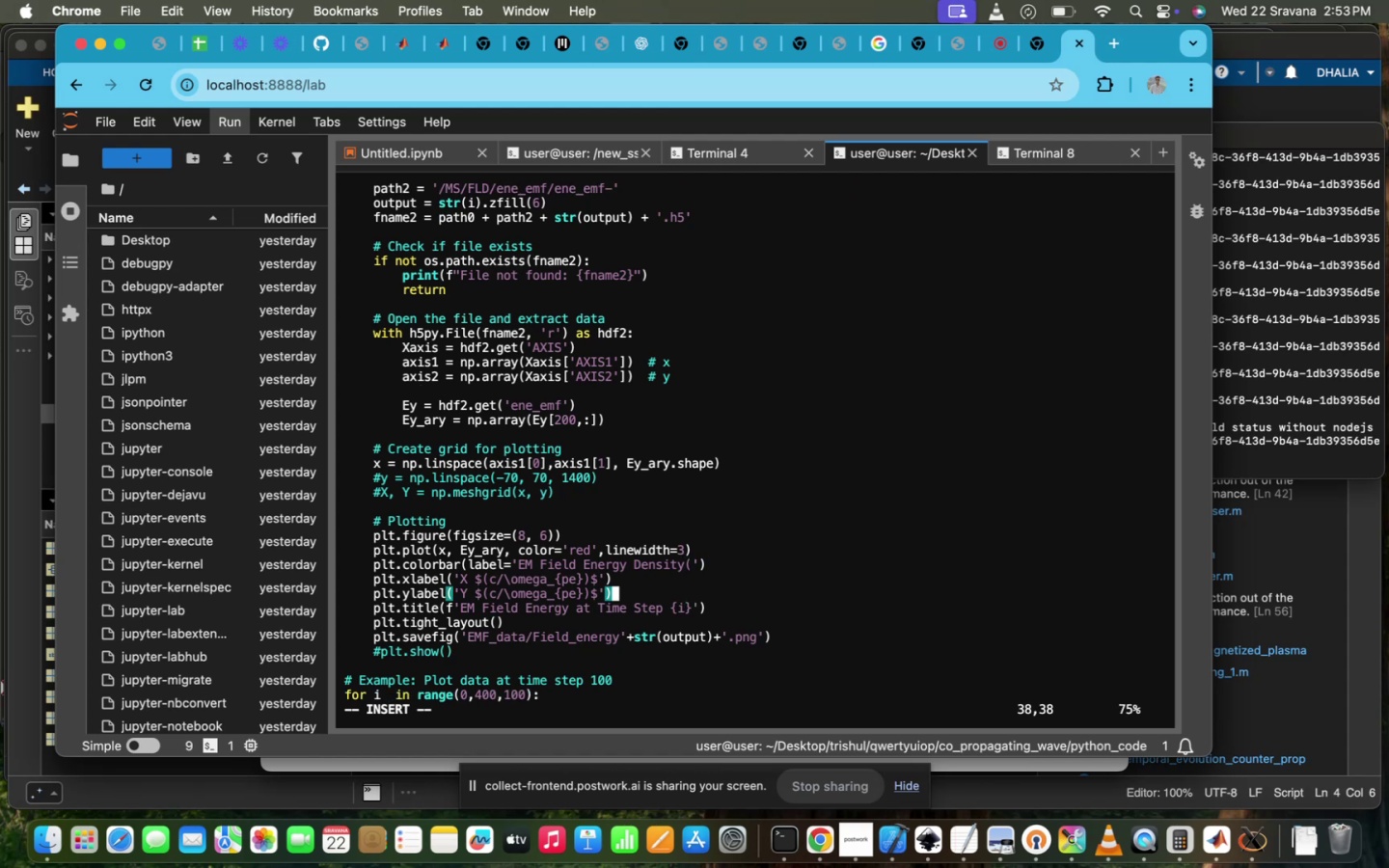 
scroll: coordinate [811, 582], scroll_direction: up, amount: 1.0
 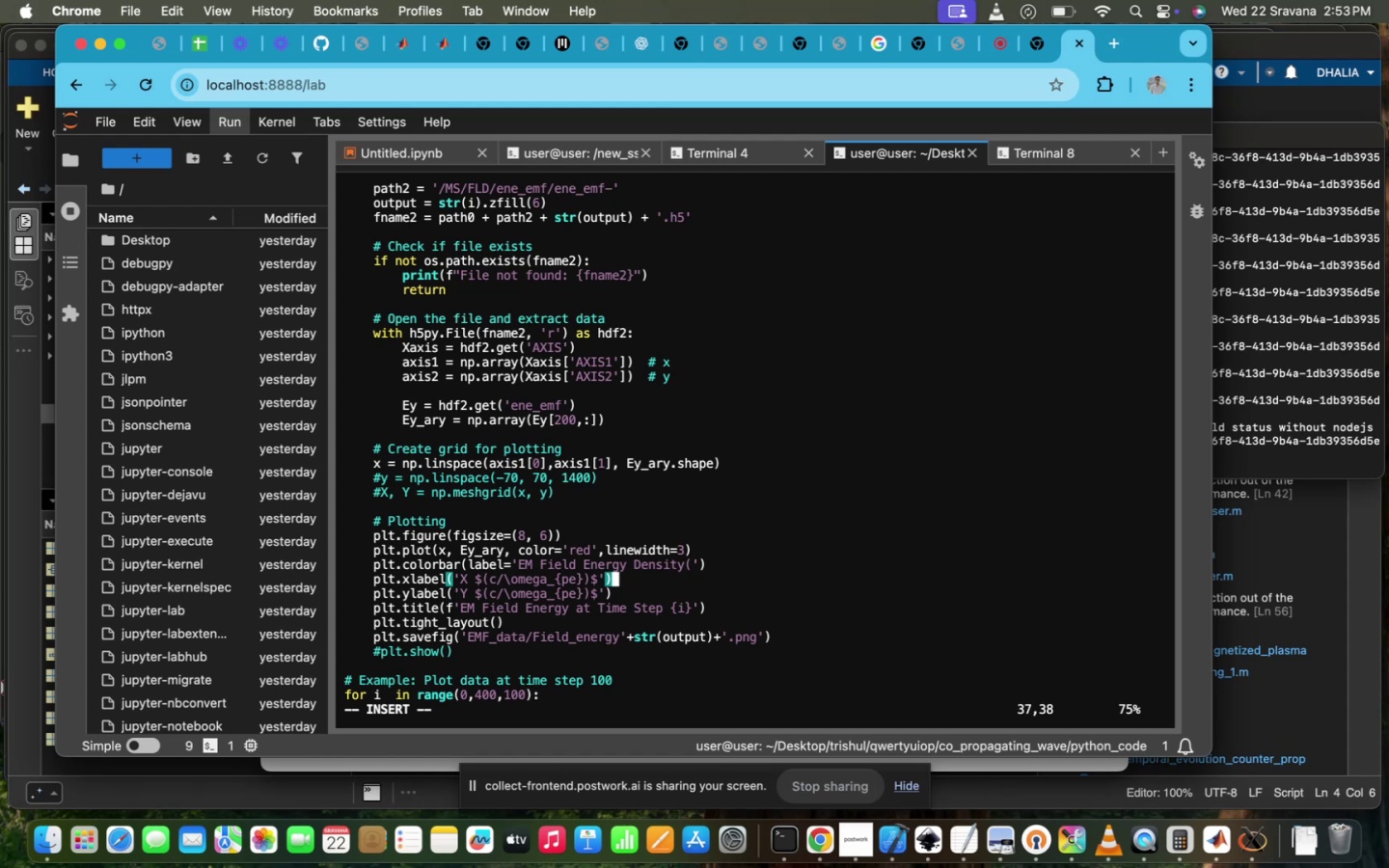 
wait(6.12)
 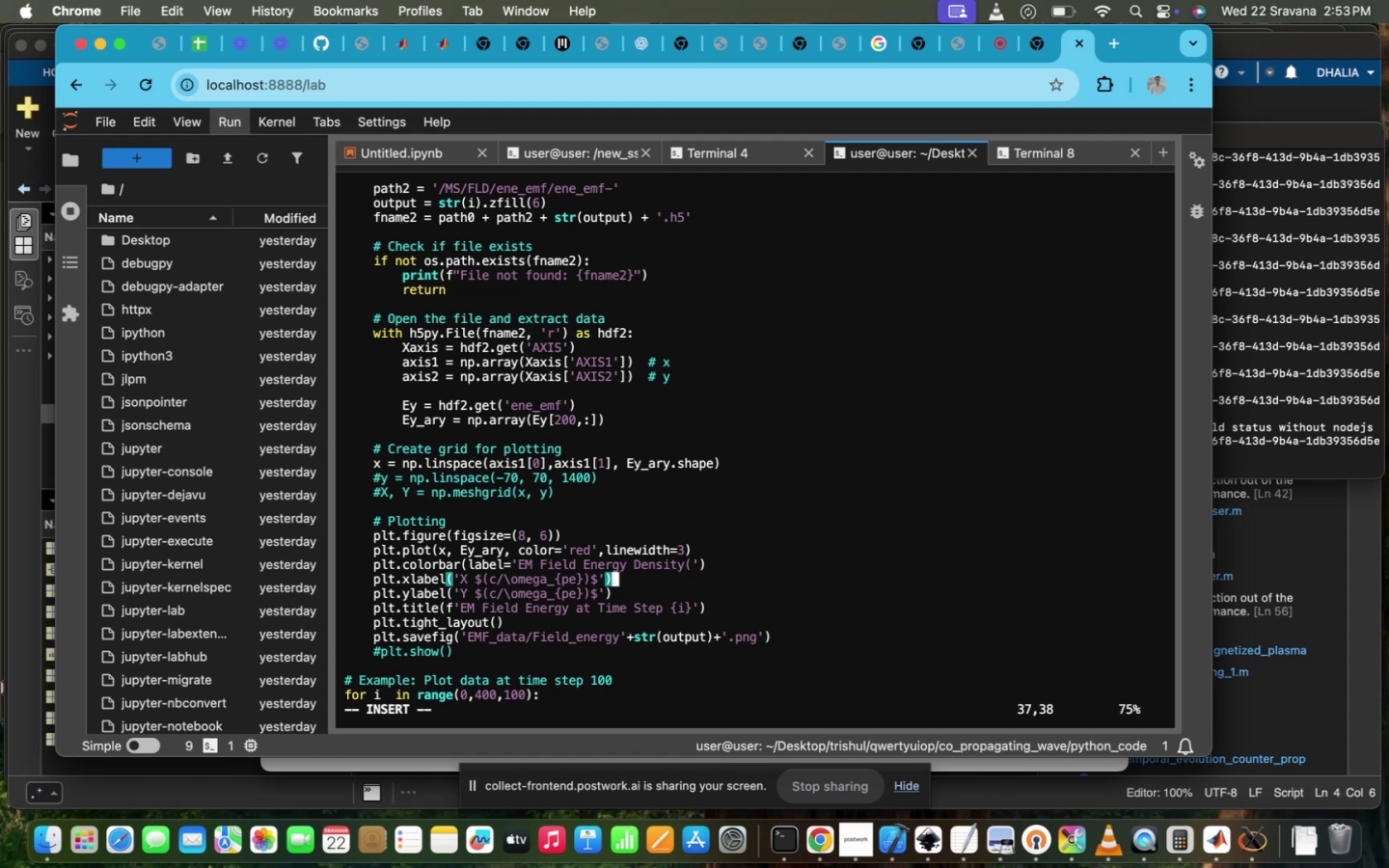 
scroll: coordinate [811, 582], scroll_direction: up, amount: 3.0
 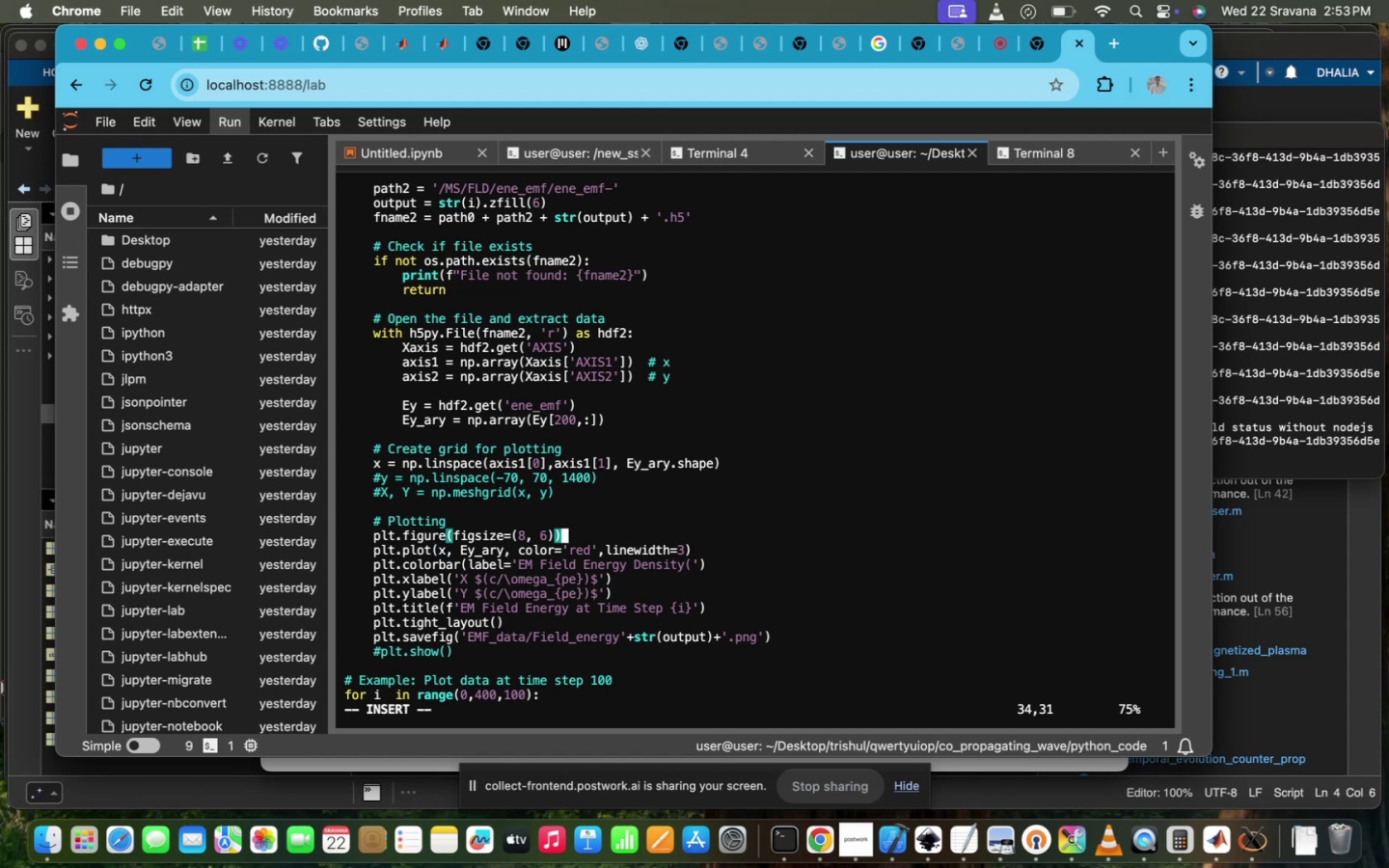 
wait(14.15)
 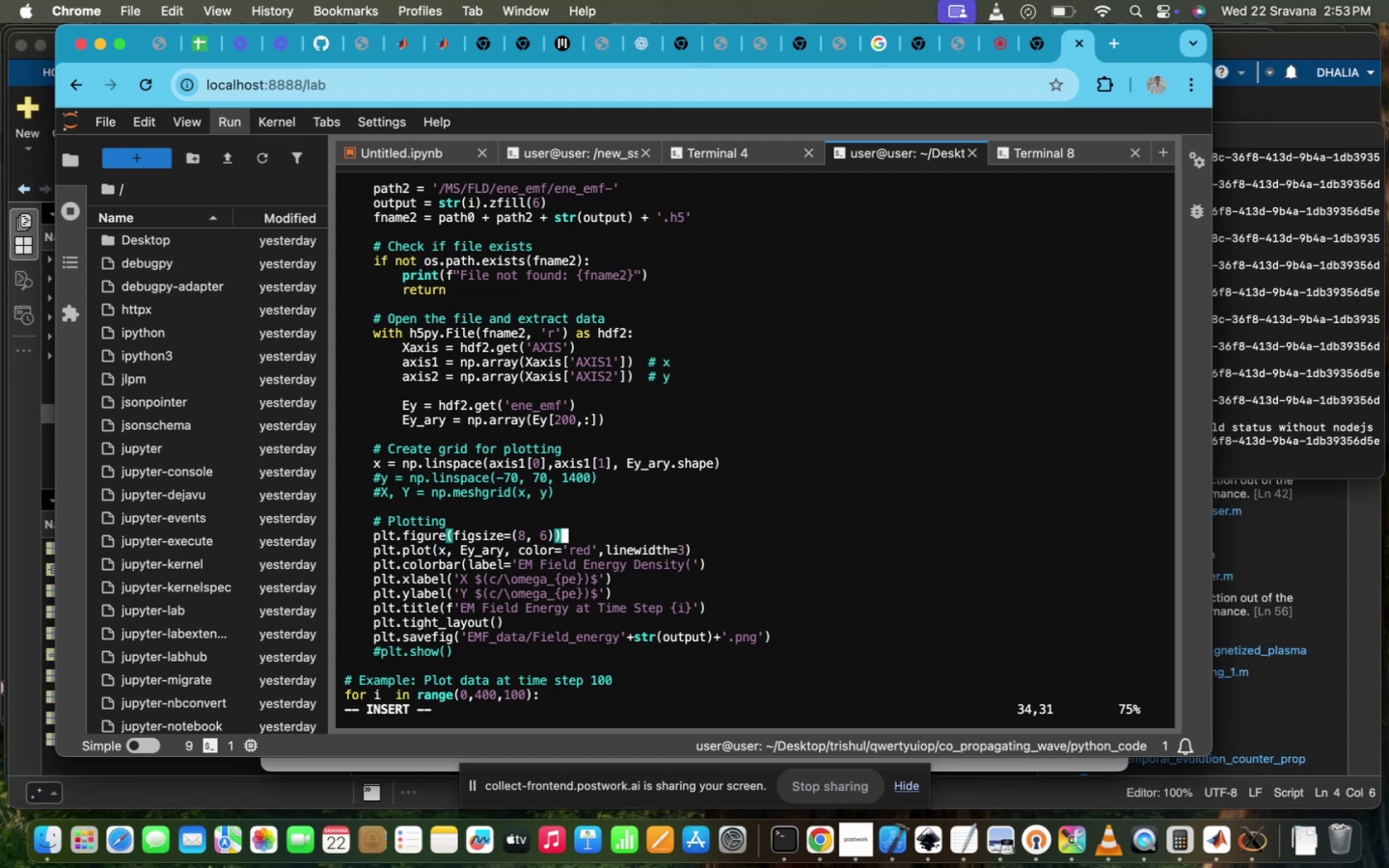 
scroll: coordinate [811, 582], scroll_direction: up, amount: 8.0
 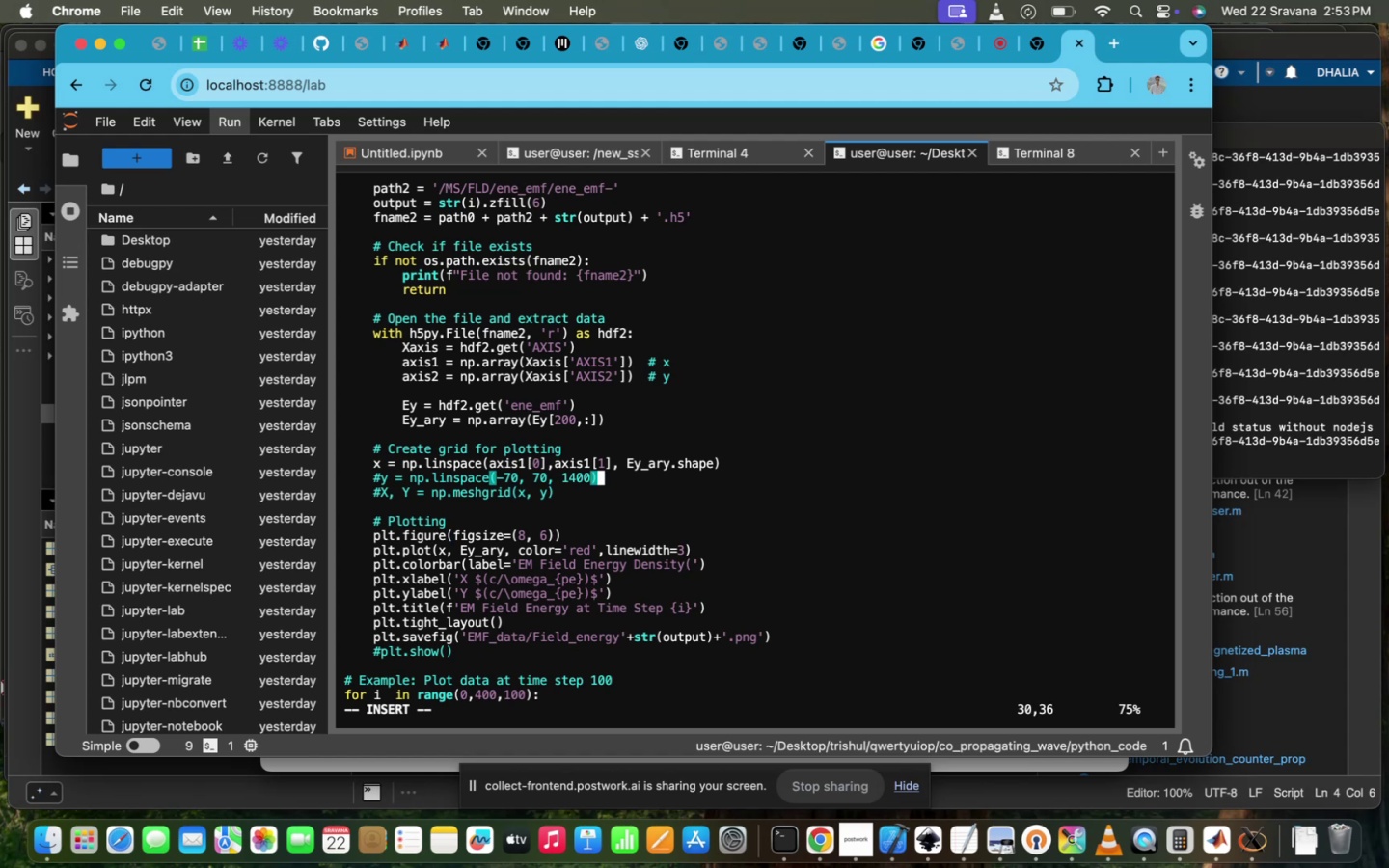 
scroll: coordinate [811, 582], scroll_direction: down, amount: 7.0
 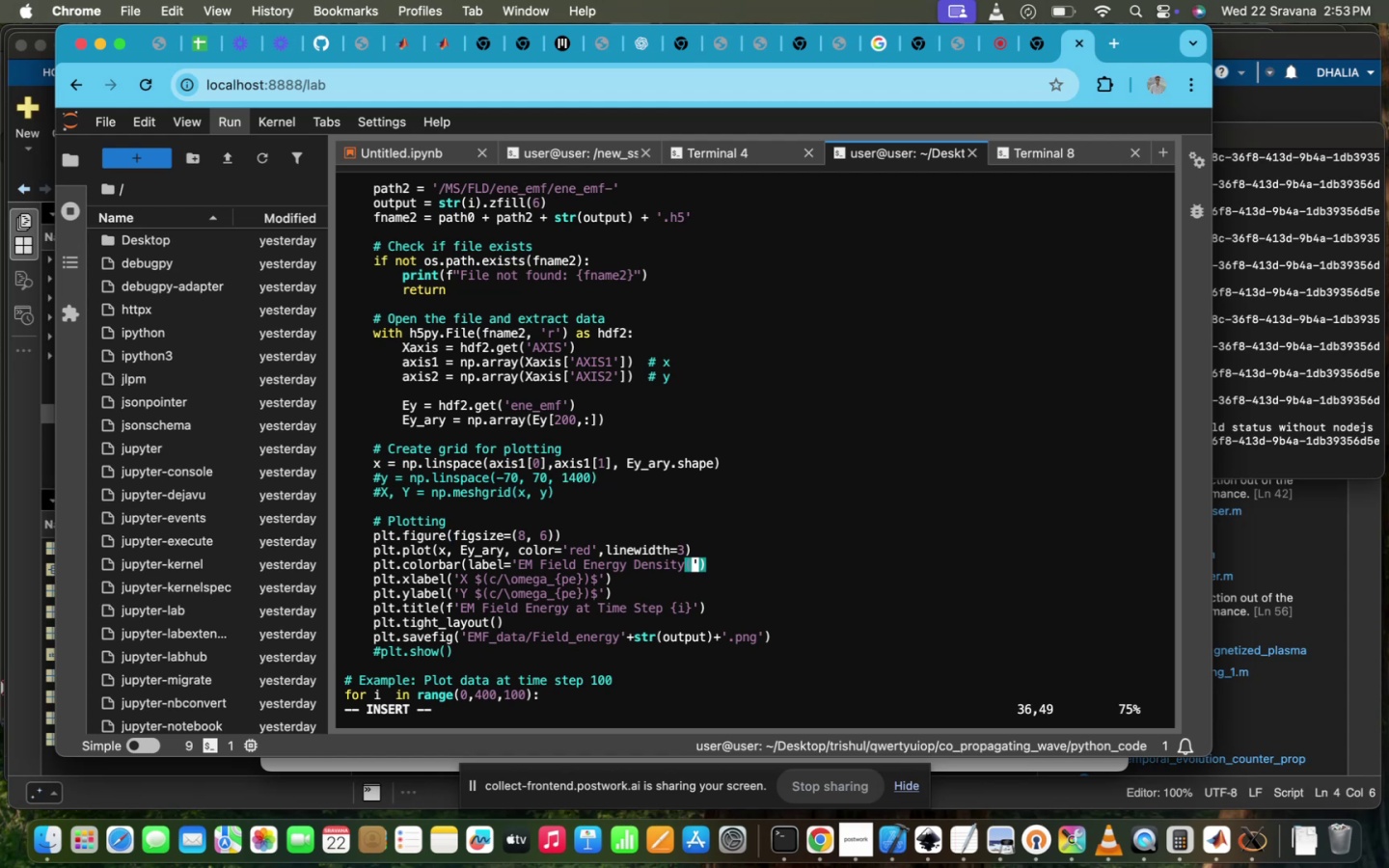 
scroll: coordinate [811, 582], scroll_direction: up, amount: 3.0
 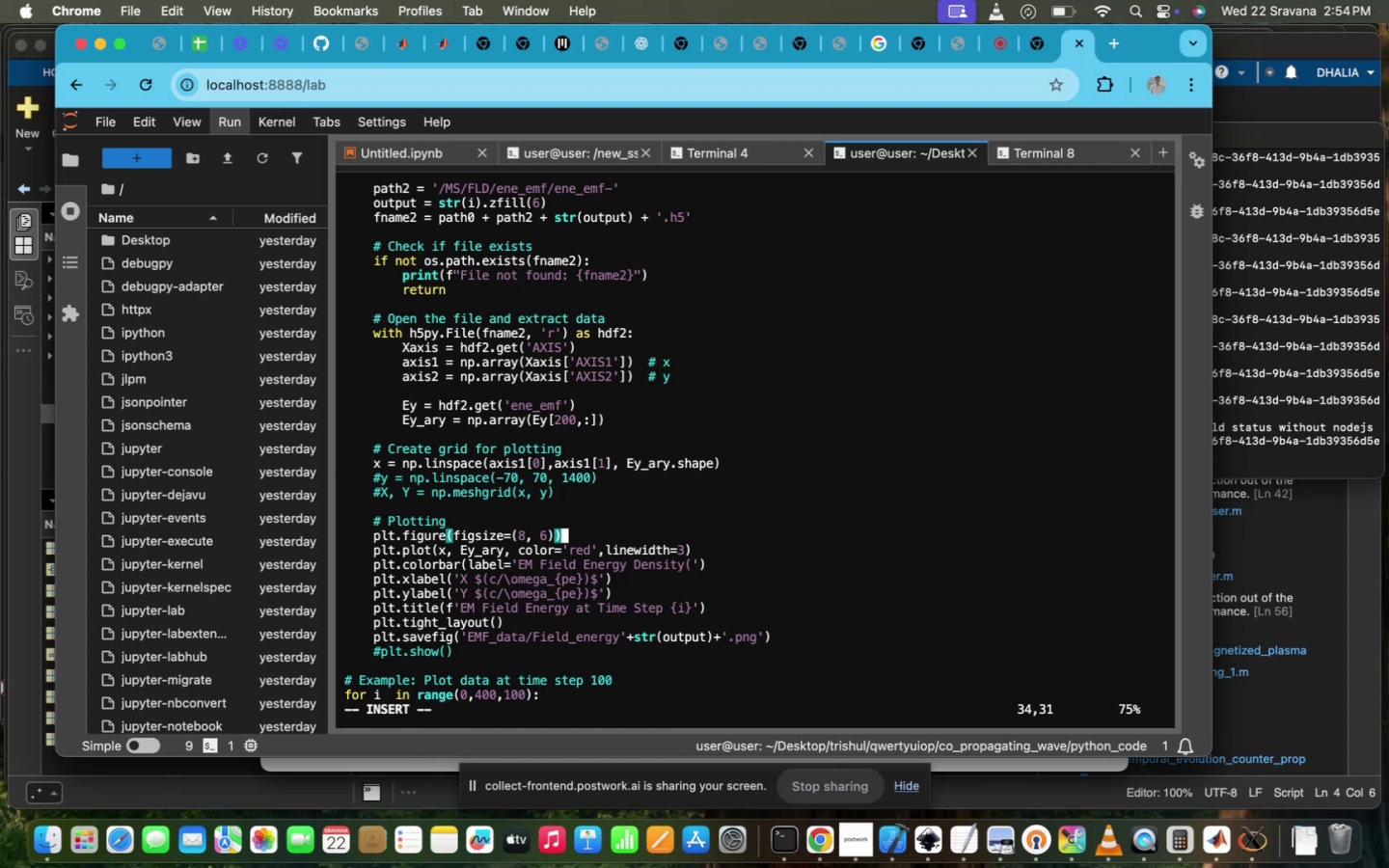 
wait(6.55)
 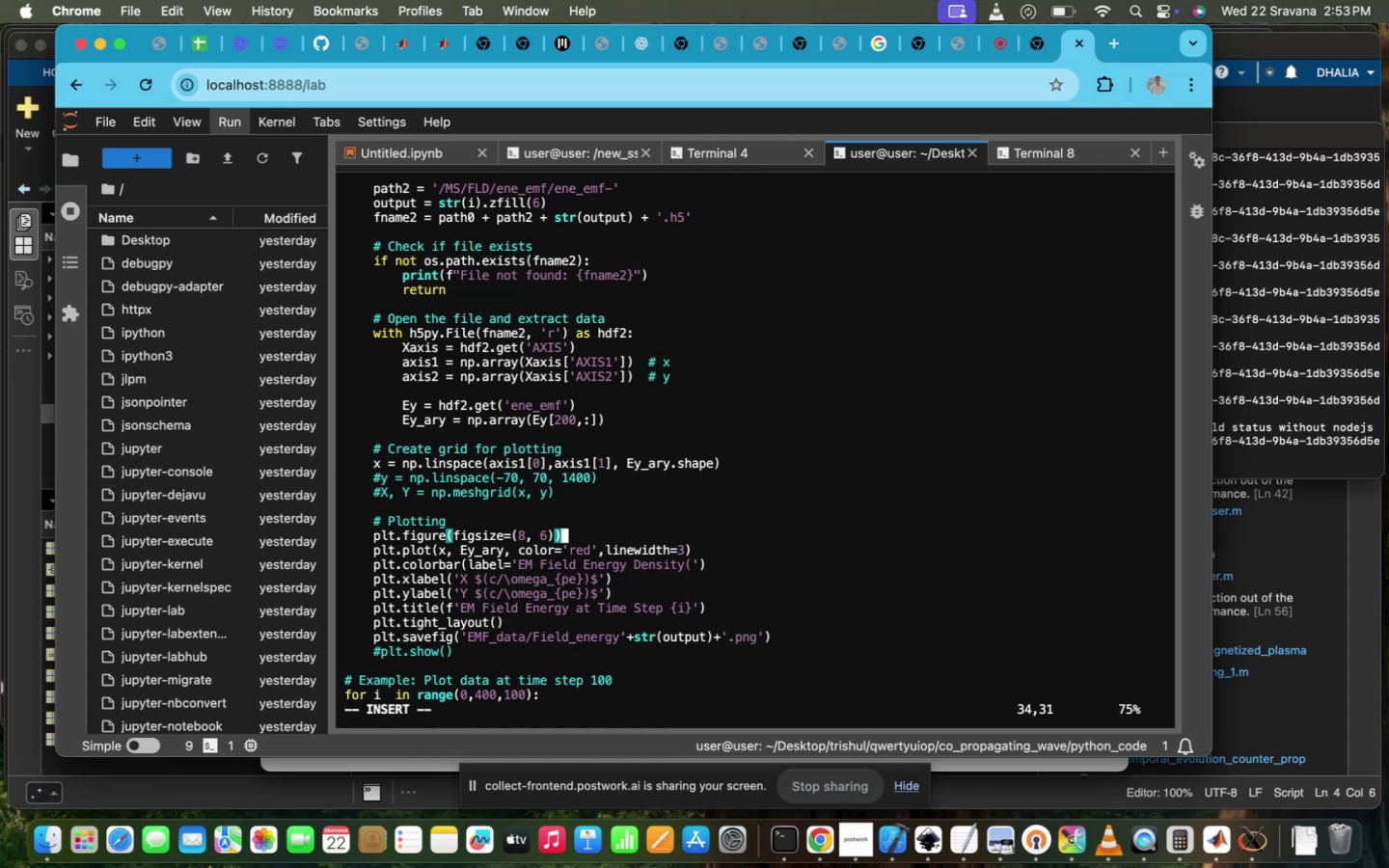 
scroll: coordinate [811, 582], scroll_direction: up, amount: 7.0
 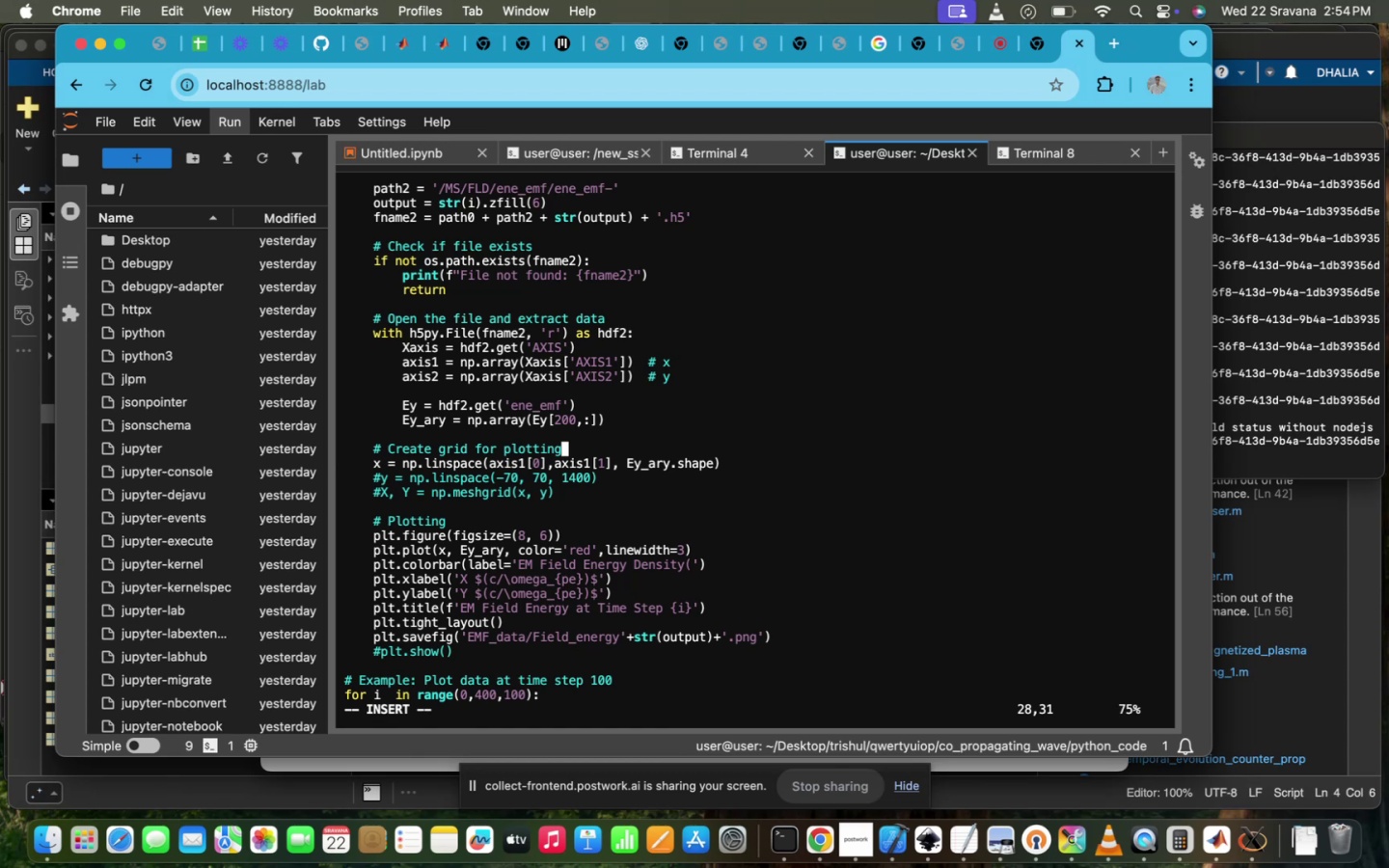 
wait(5.78)
 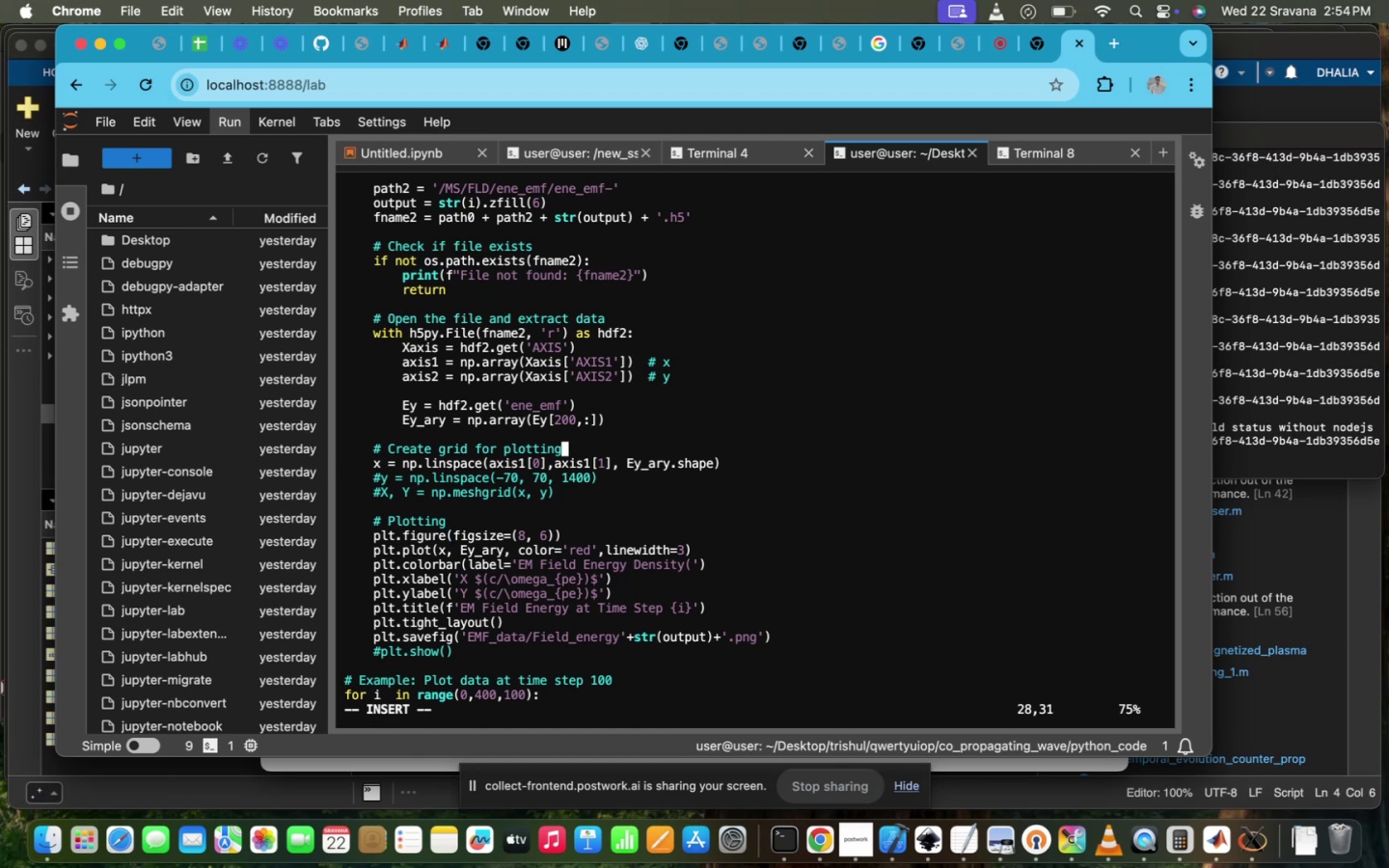 
scroll: coordinate [811, 582], scroll_direction: down, amount: 14.0
 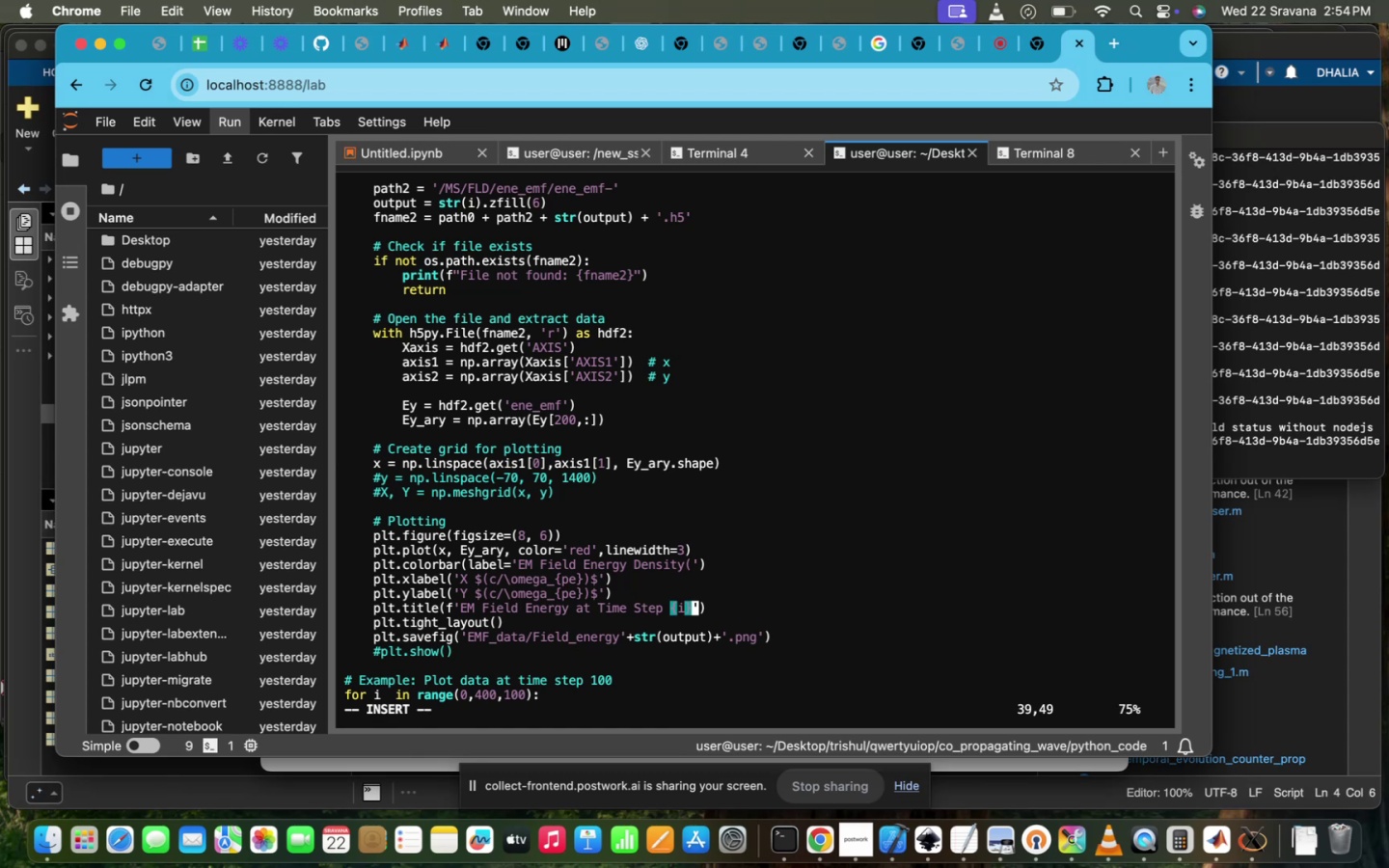 
wait(15.5)
 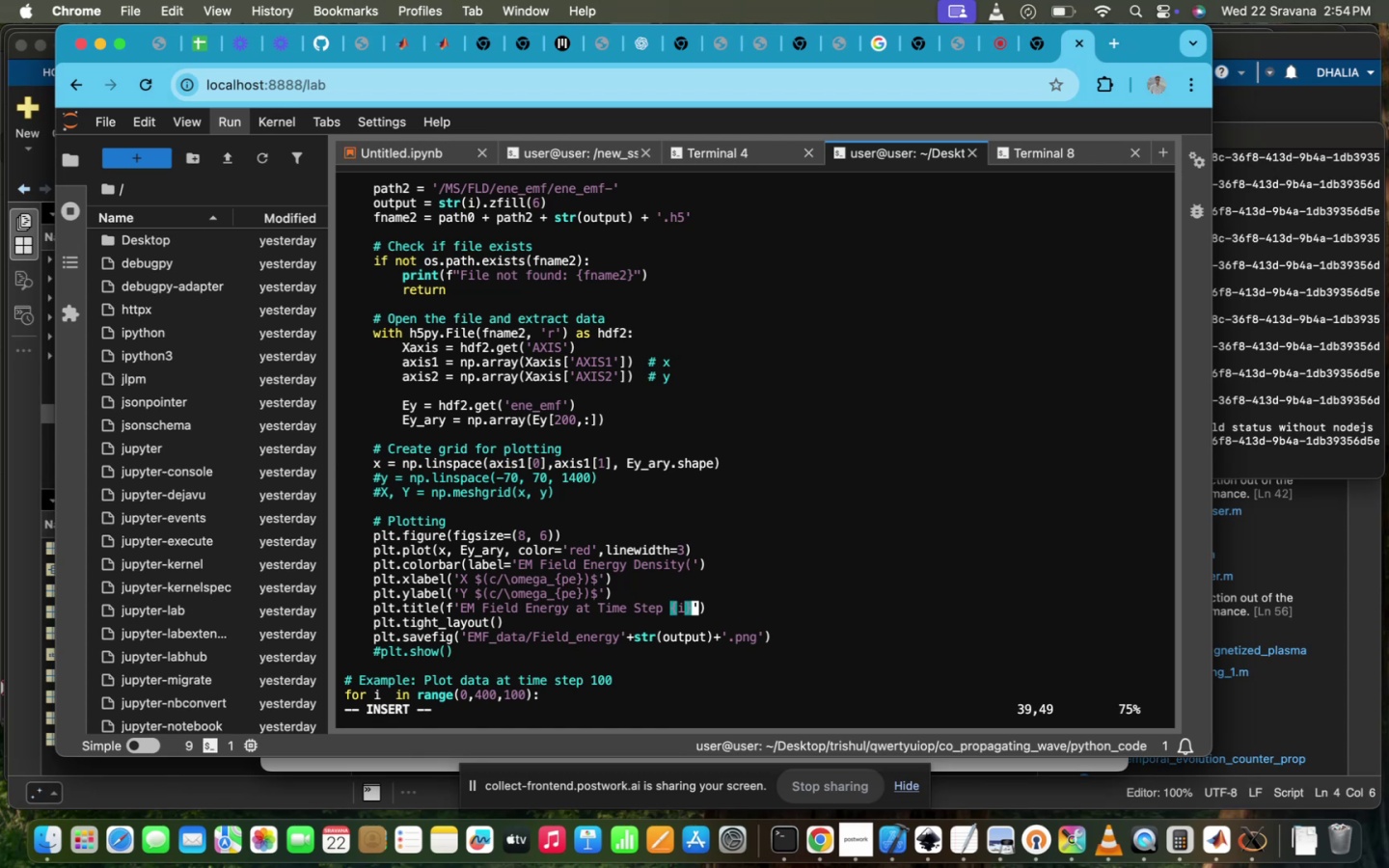 
scroll: coordinate [811, 582], scroll_direction: down, amount: 20.0
 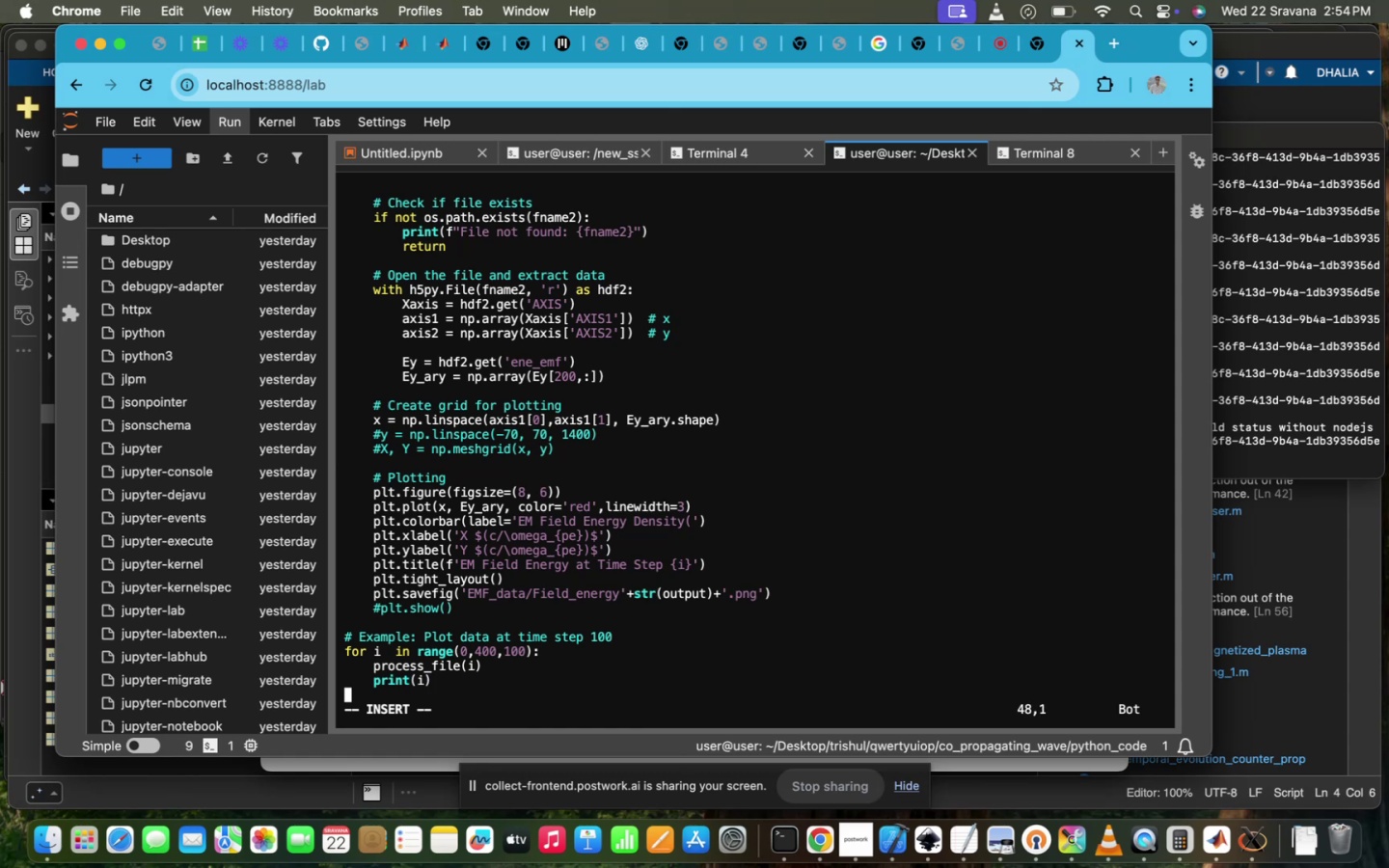 
scroll: coordinate [811, 582], scroll_direction: up, amount: 6.0
 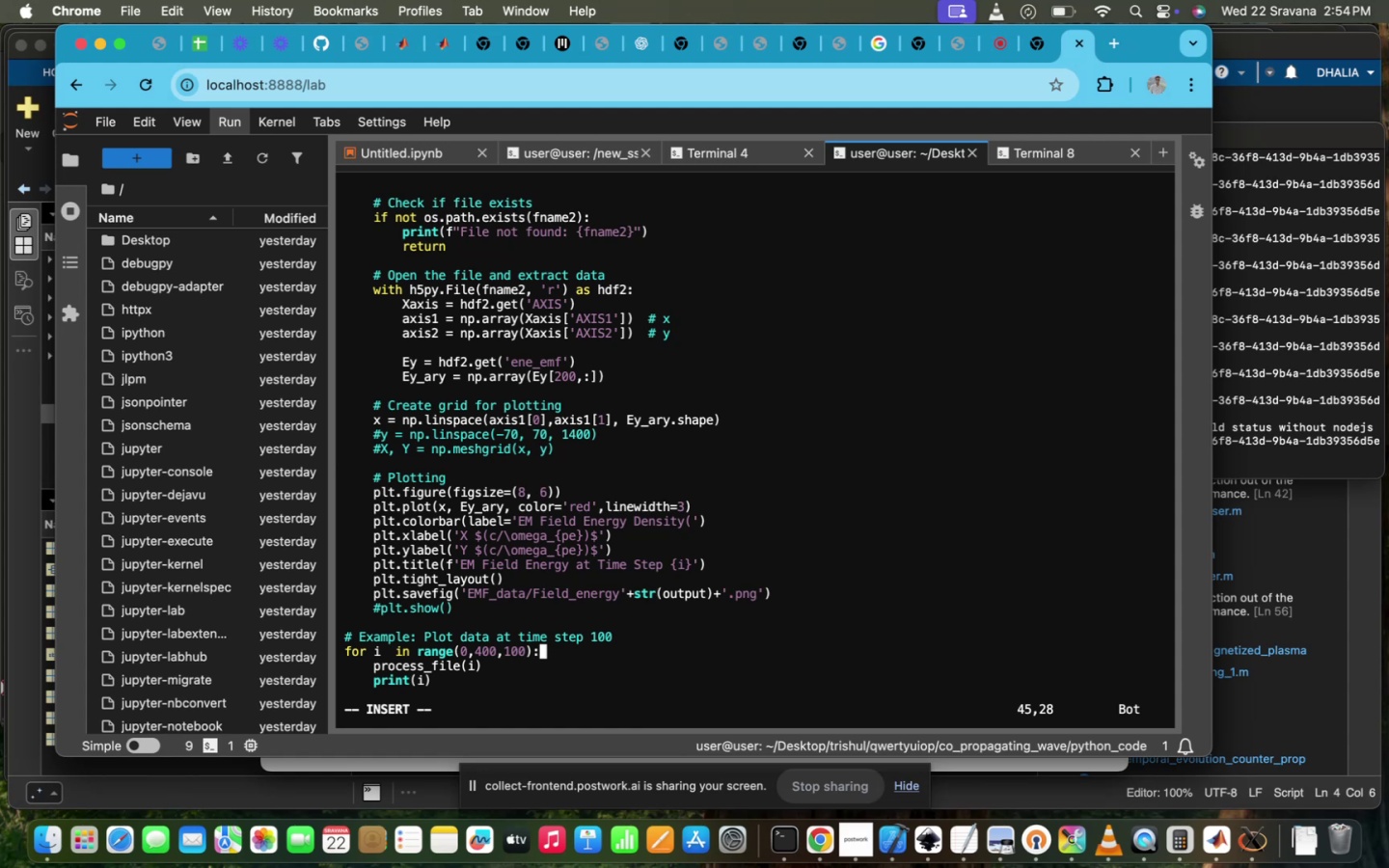 
wait(5.13)
 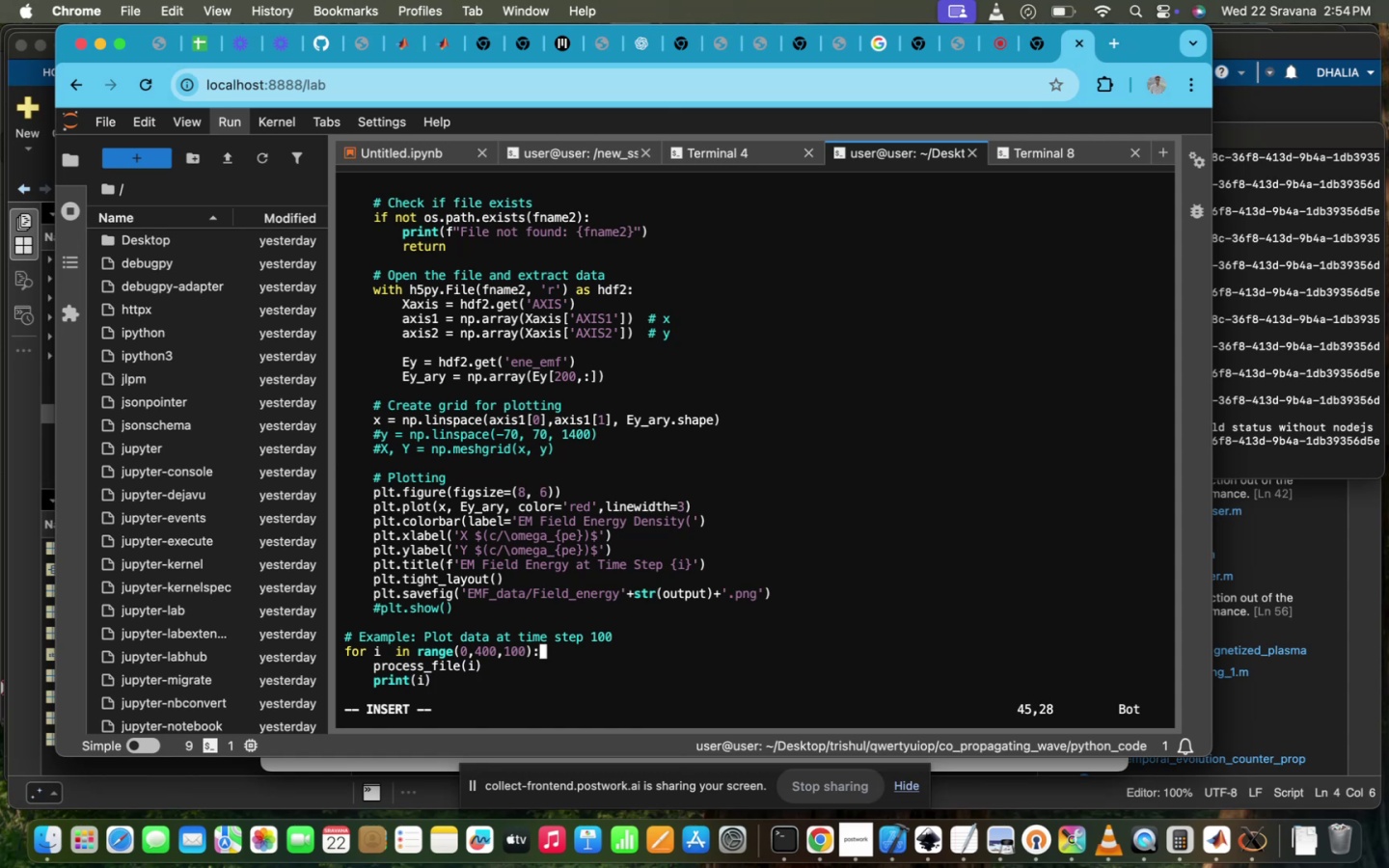 
scroll: coordinate [811, 582], scroll_direction: down, amount: 20.0
 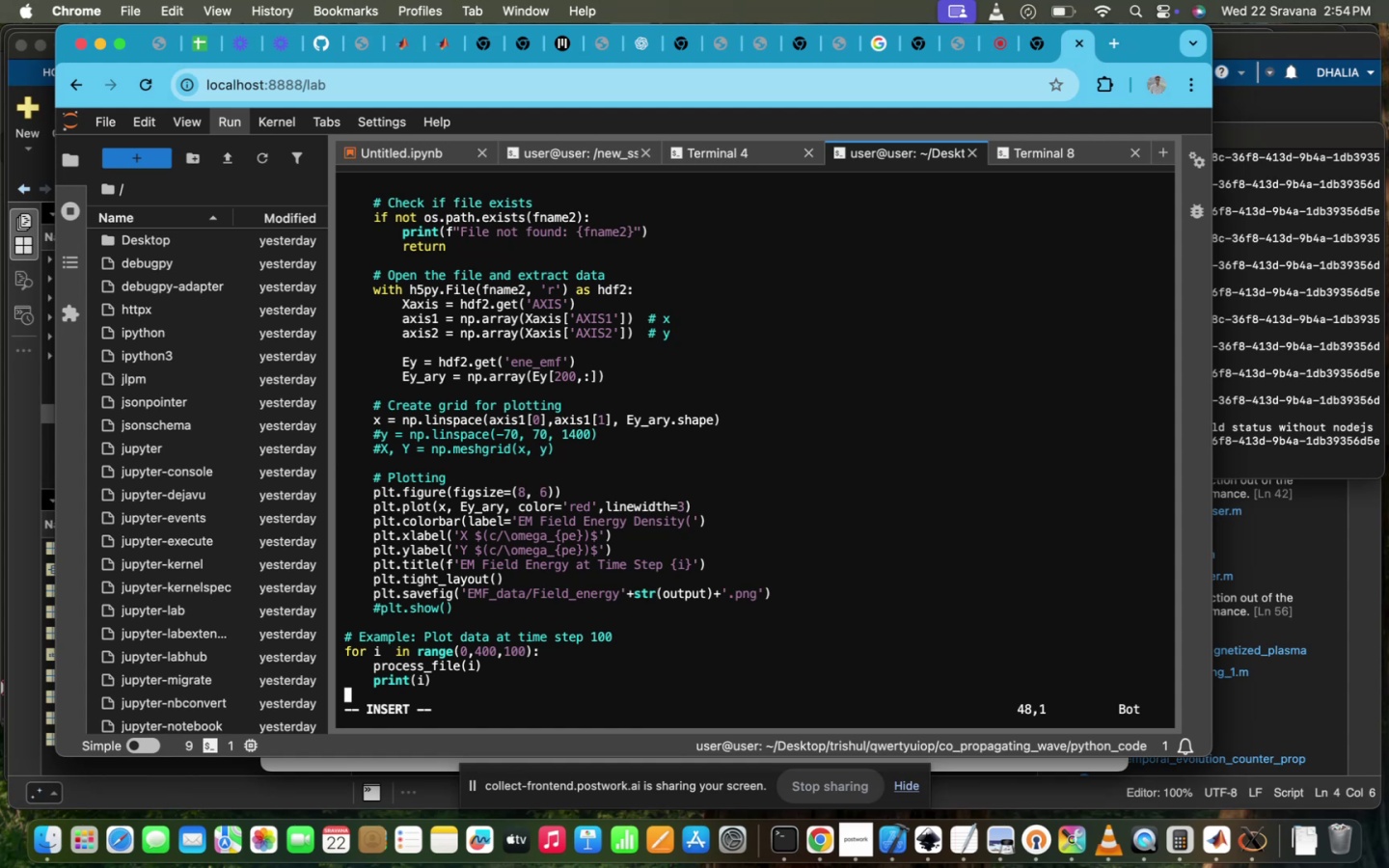 
wait(6.15)
 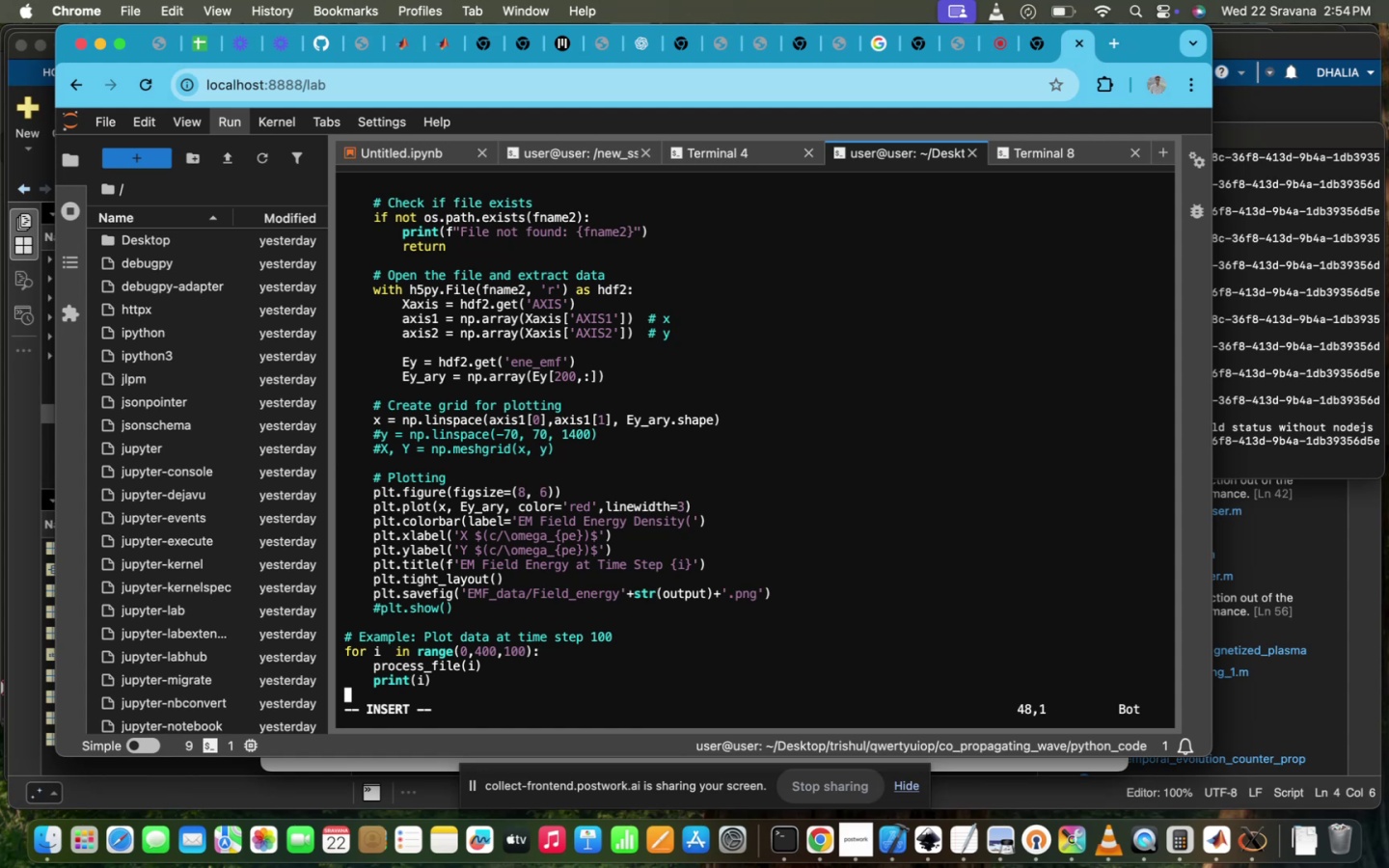 
scroll: coordinate [811, 582], scroll_direction: up, amount: 6.0
 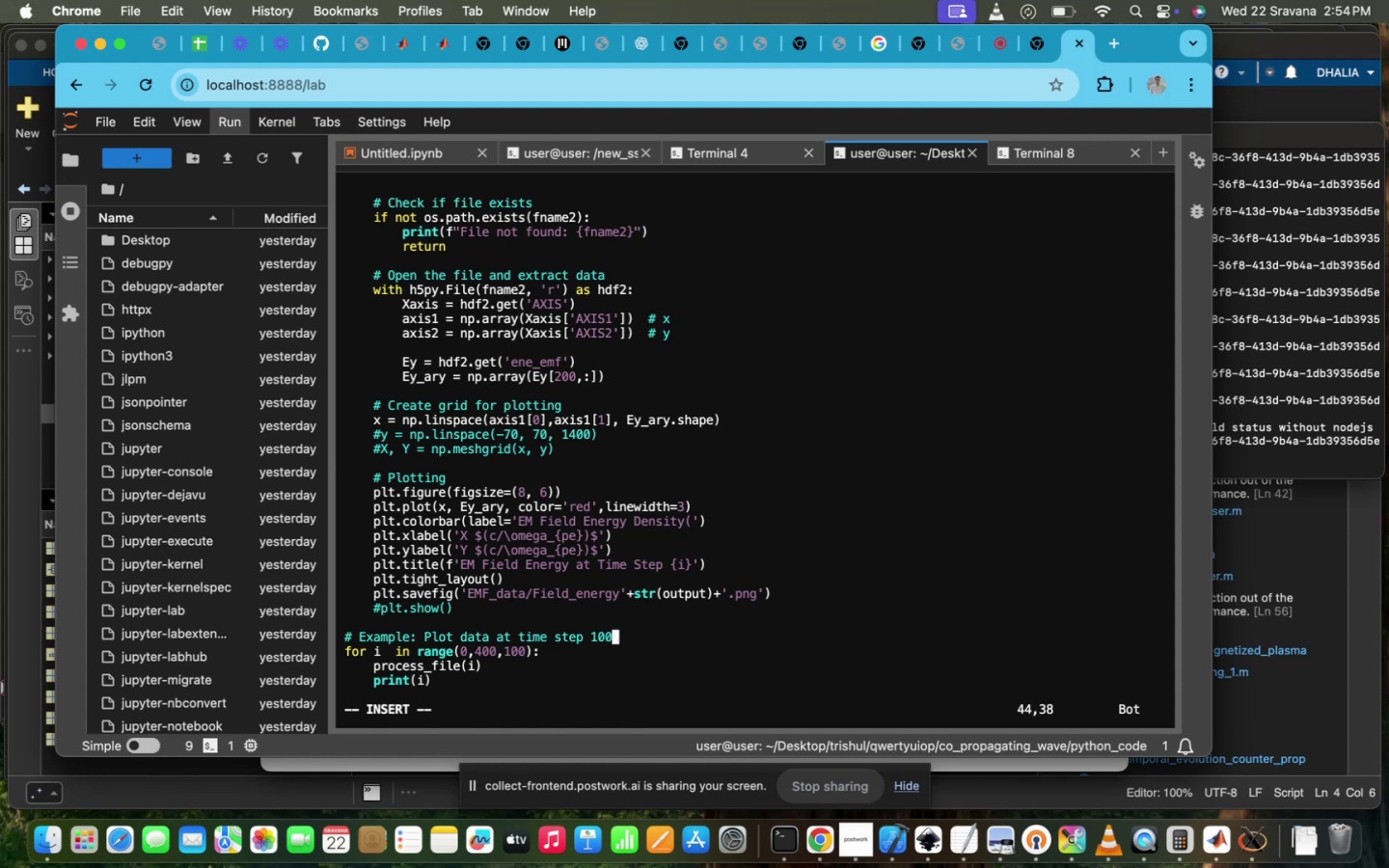 
scroll: coordinate [811, 582], scroll_direction: down, amount: 19.0
 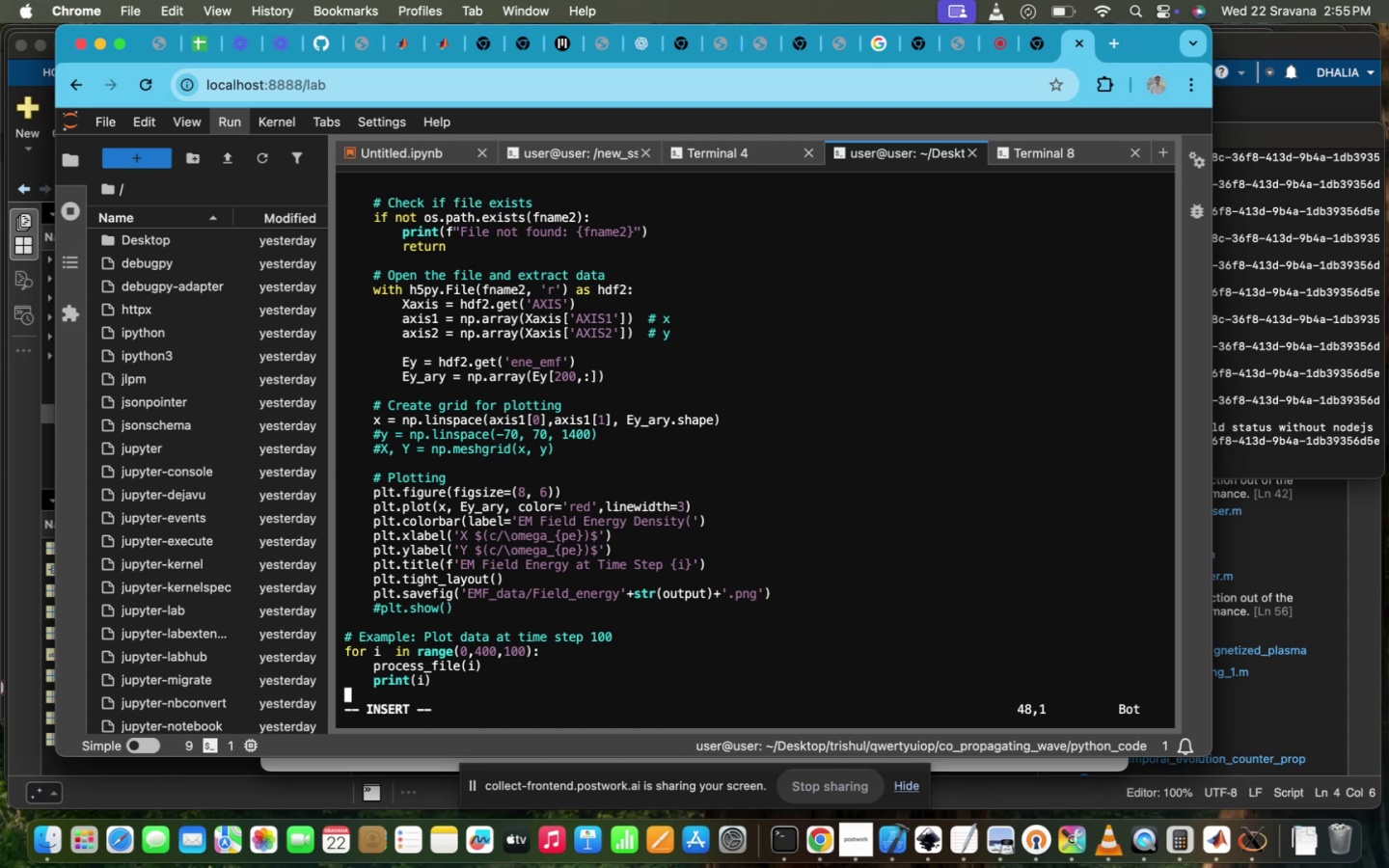 
wait(6.4)
 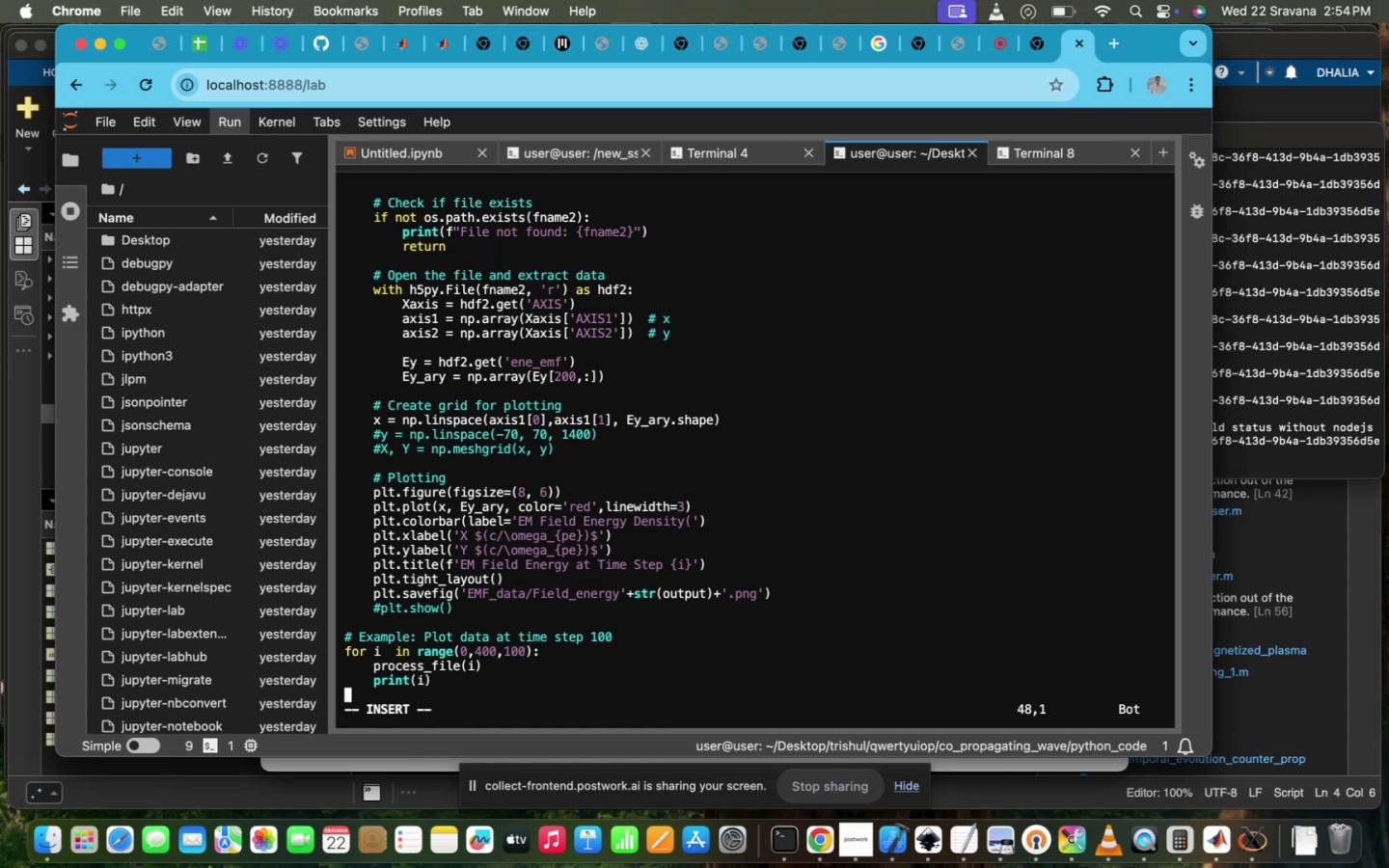 
scroll: coordinate [811, 582], scroll_direction: up, amount: 24.0
 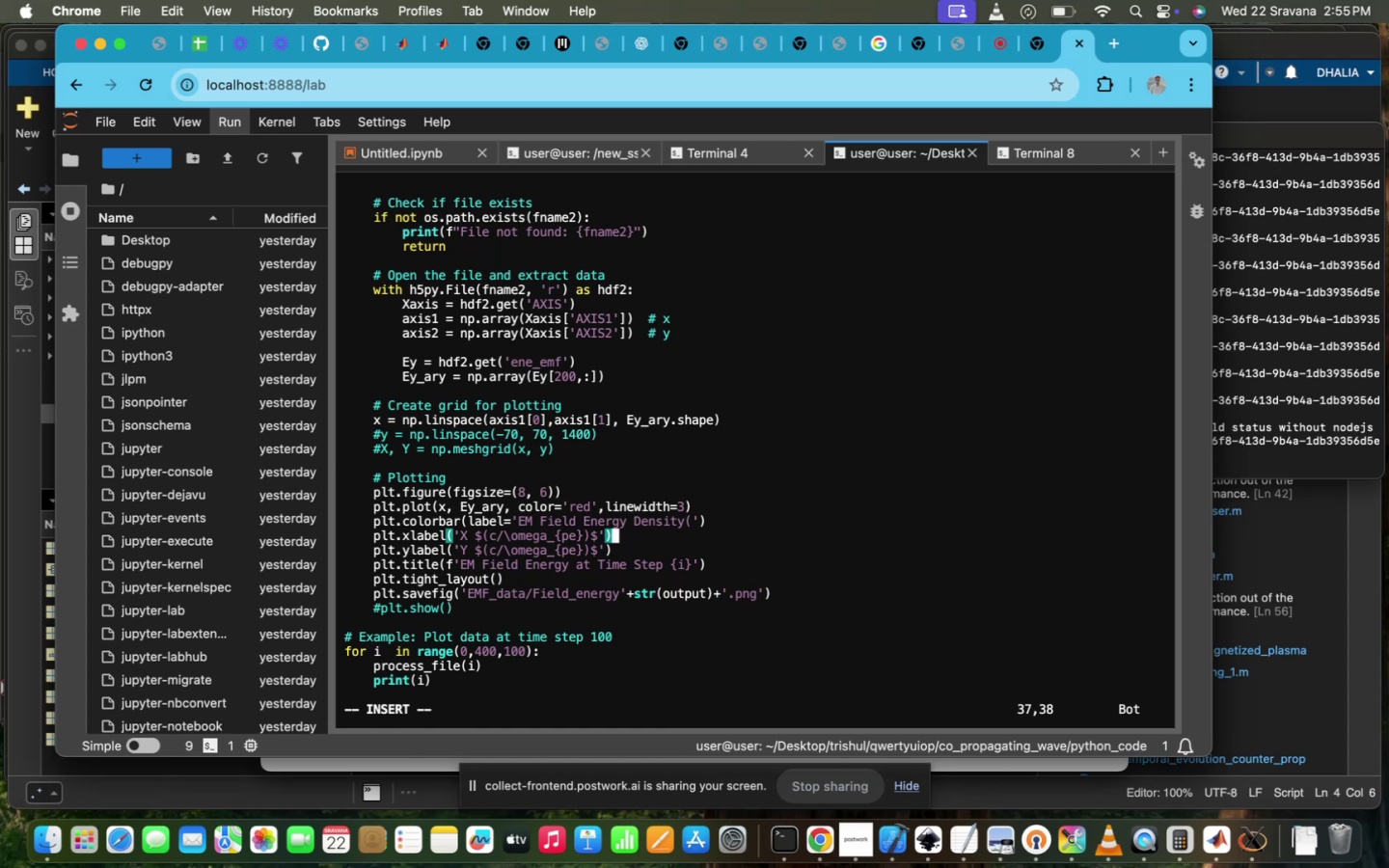 
scroll: coordinate [811, 582], scroll_direction: down, amount: 4.0
 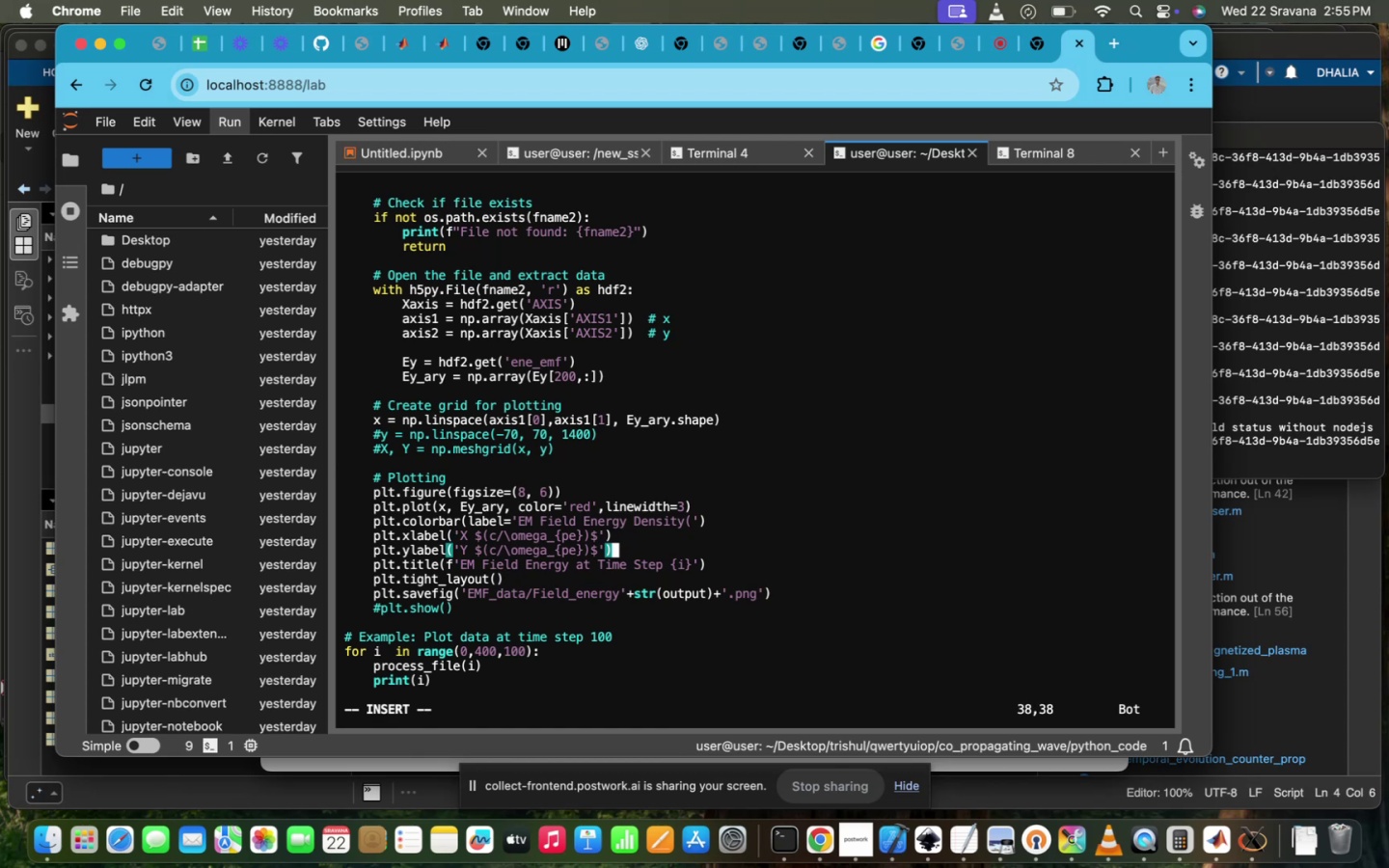 
hold_key(key=ArrowLeft, duration=1.58)
 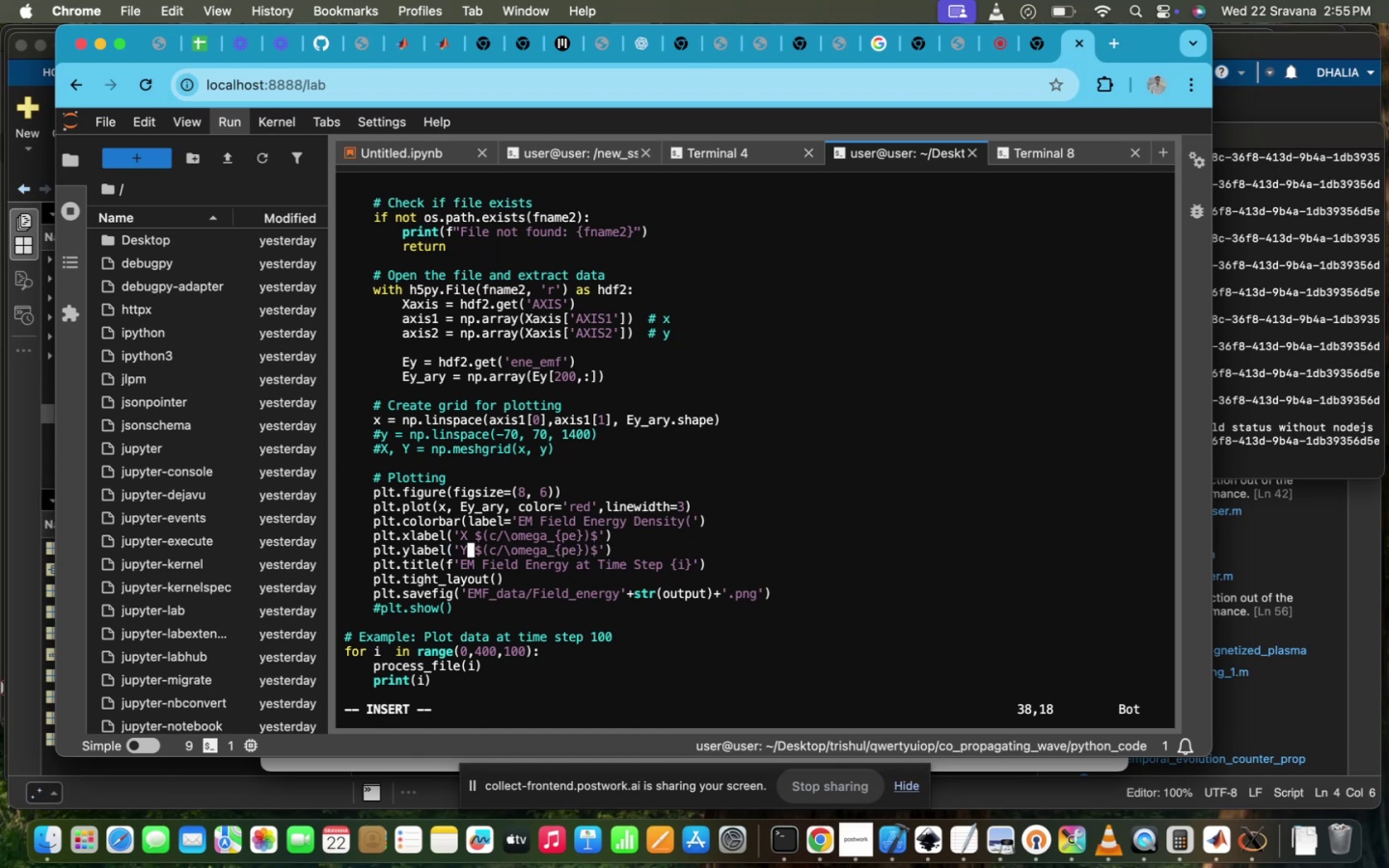 
hold_key(key=ArrowLeft, duration=0.49)
 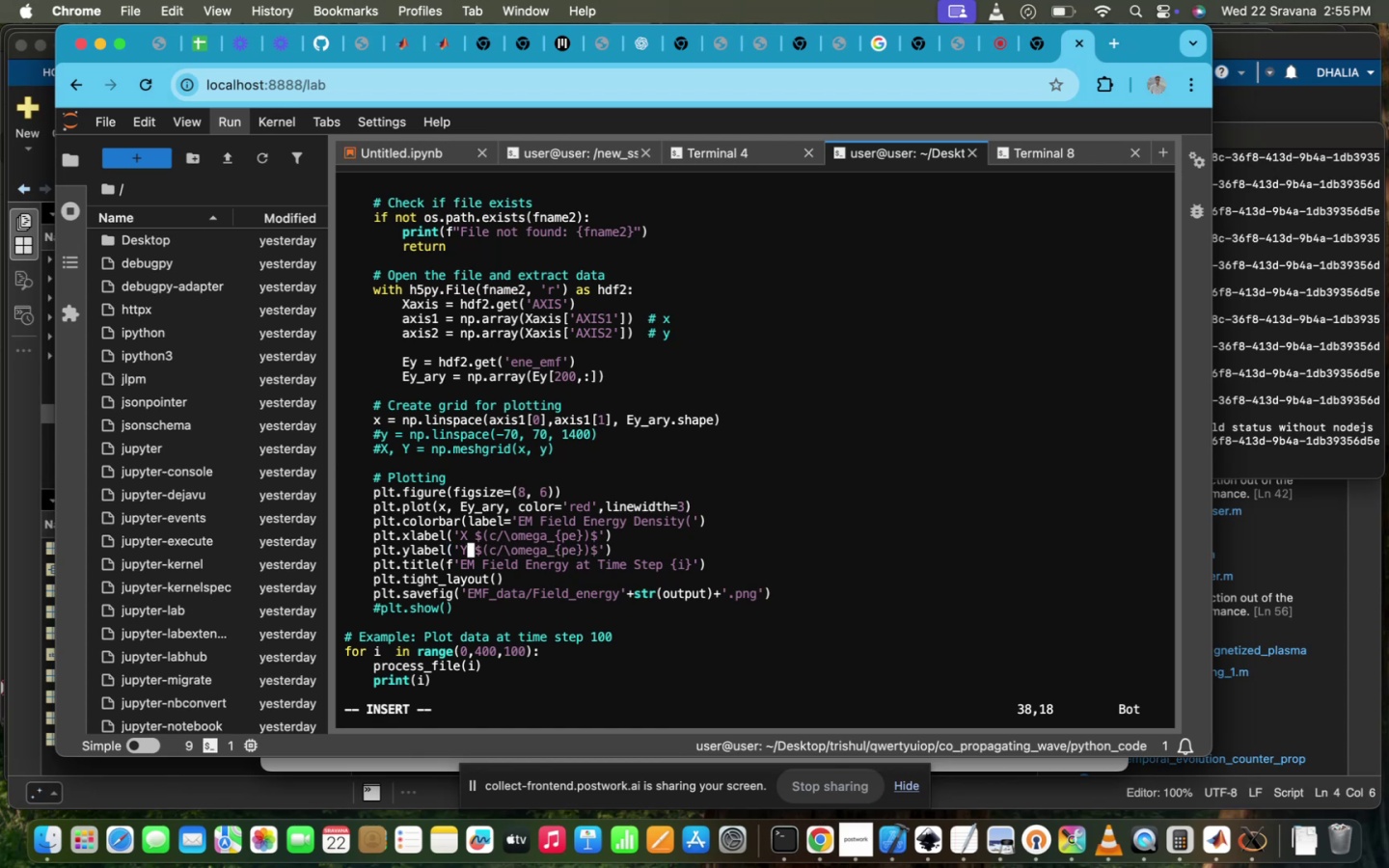 
key(Backspace)
type(EMF)
 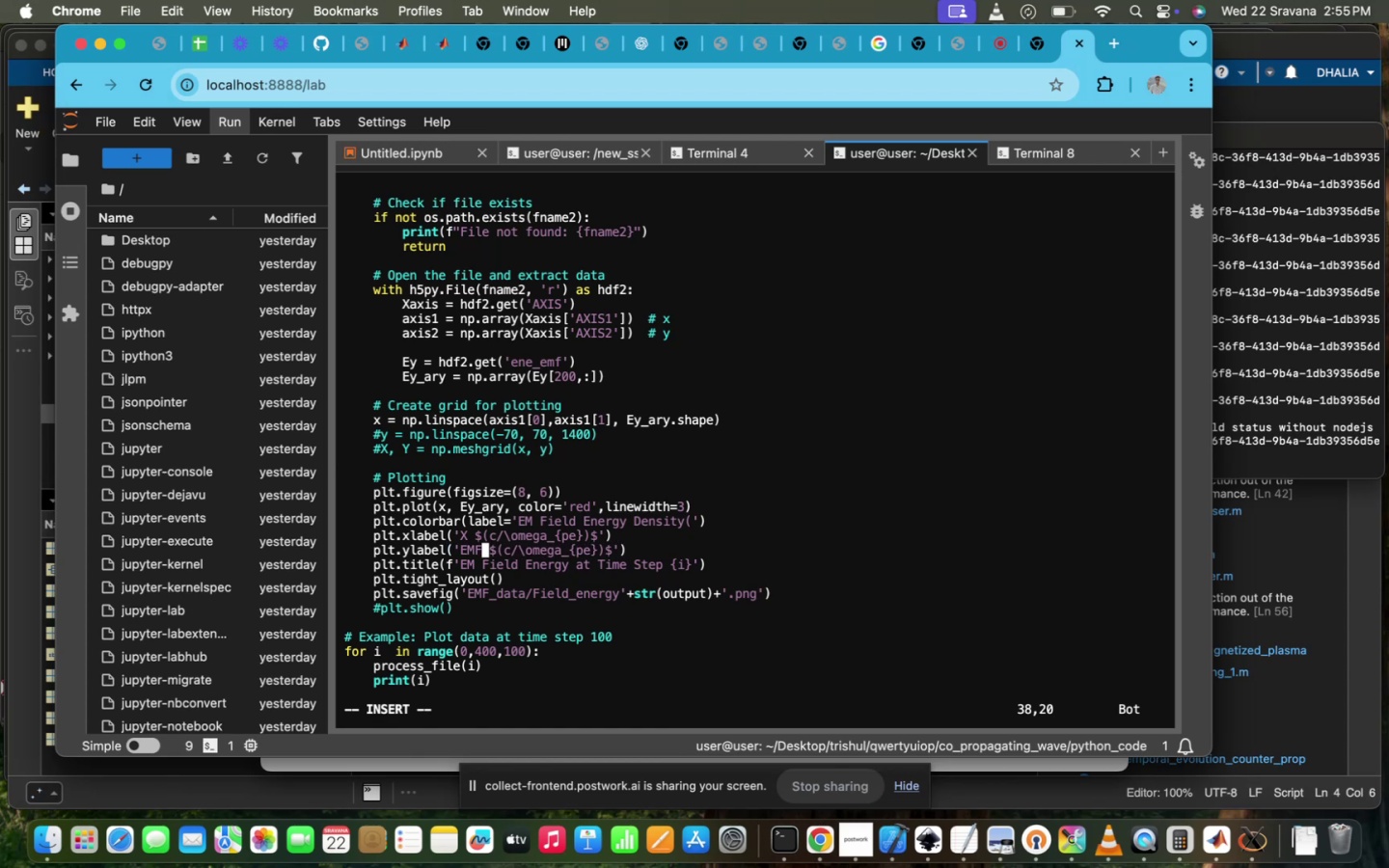 
hold_key(key=ArrowRight, duration=0.86)
 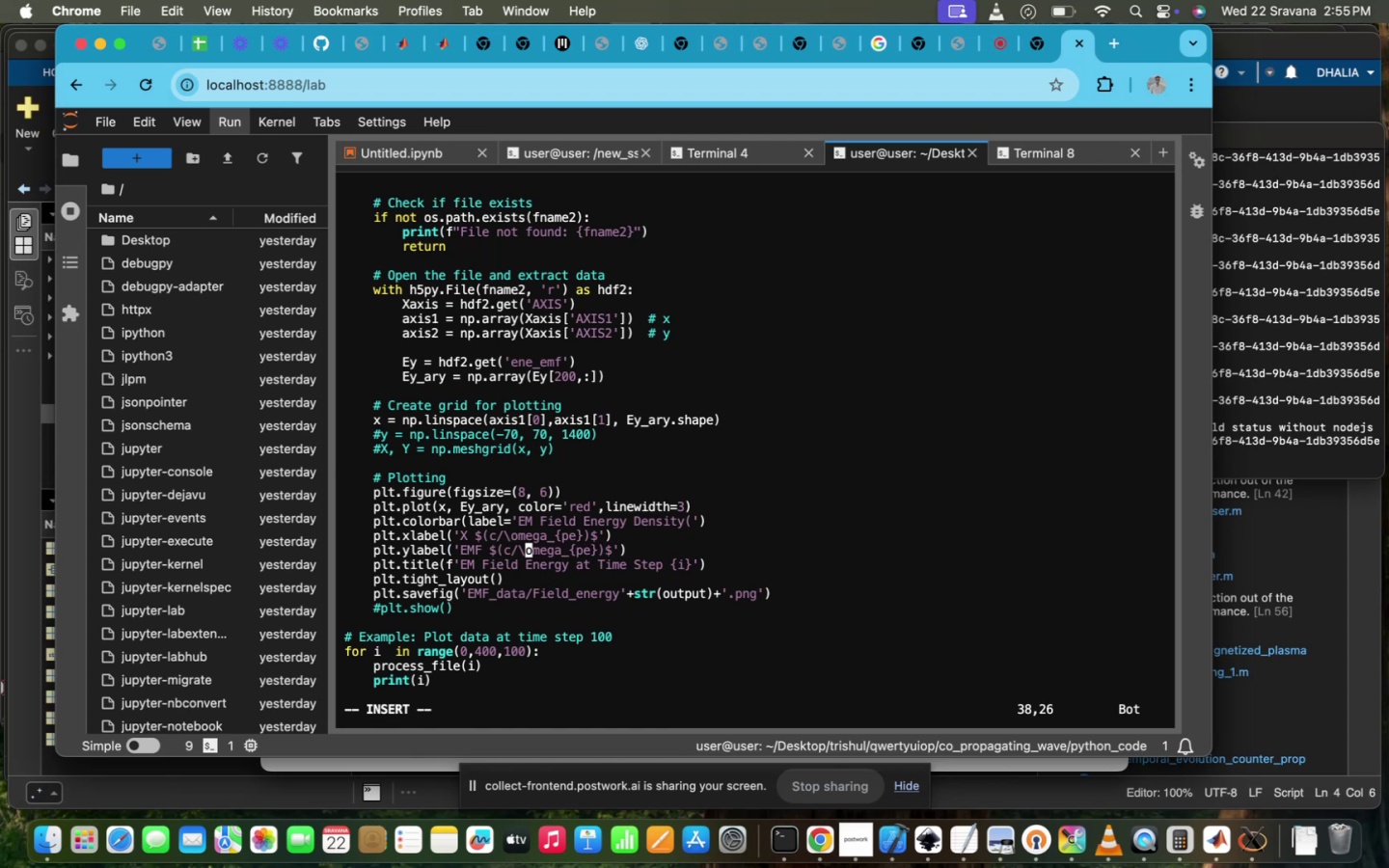 
key(ArrowLeft)
 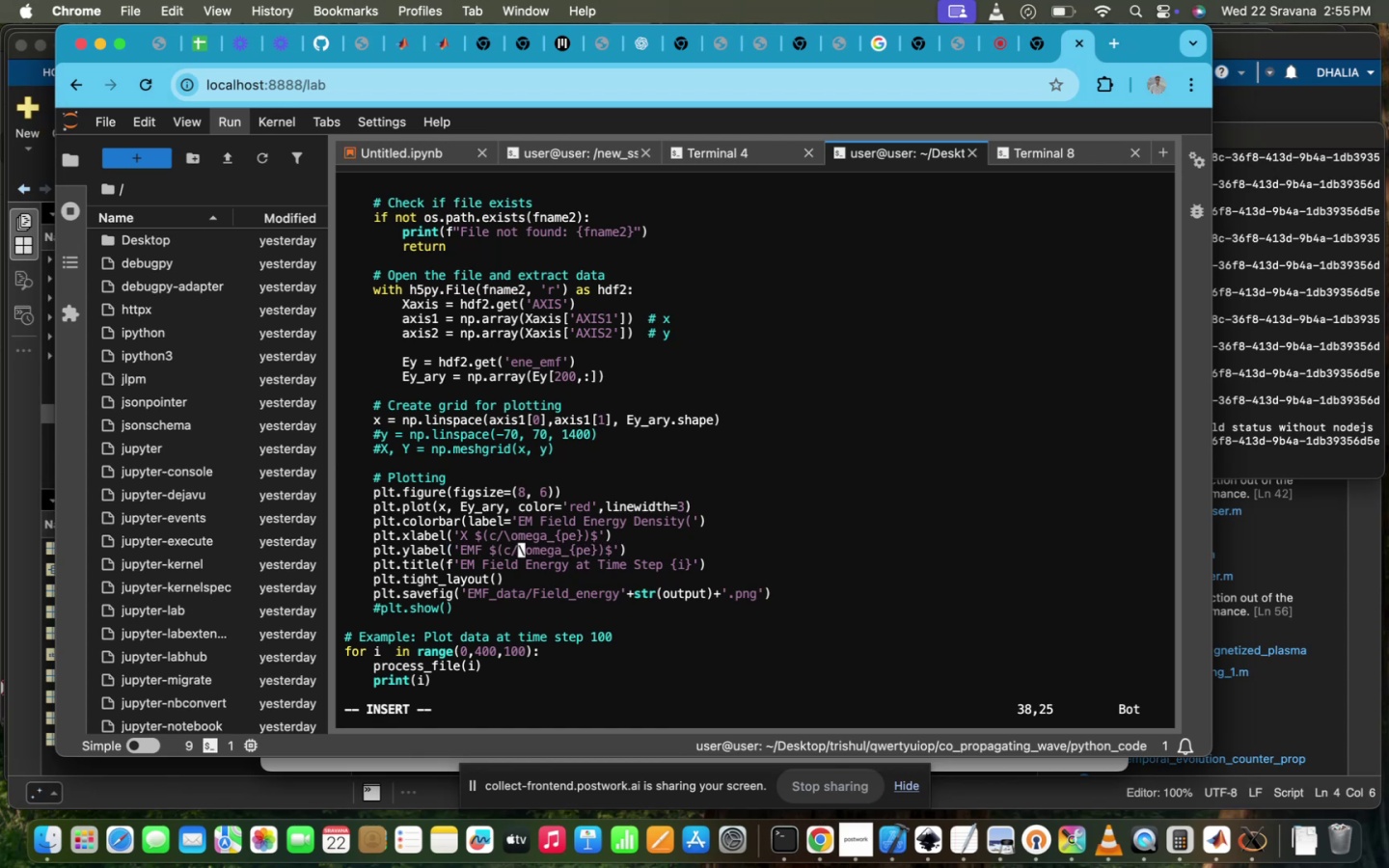 
key(ArrowLeft)
 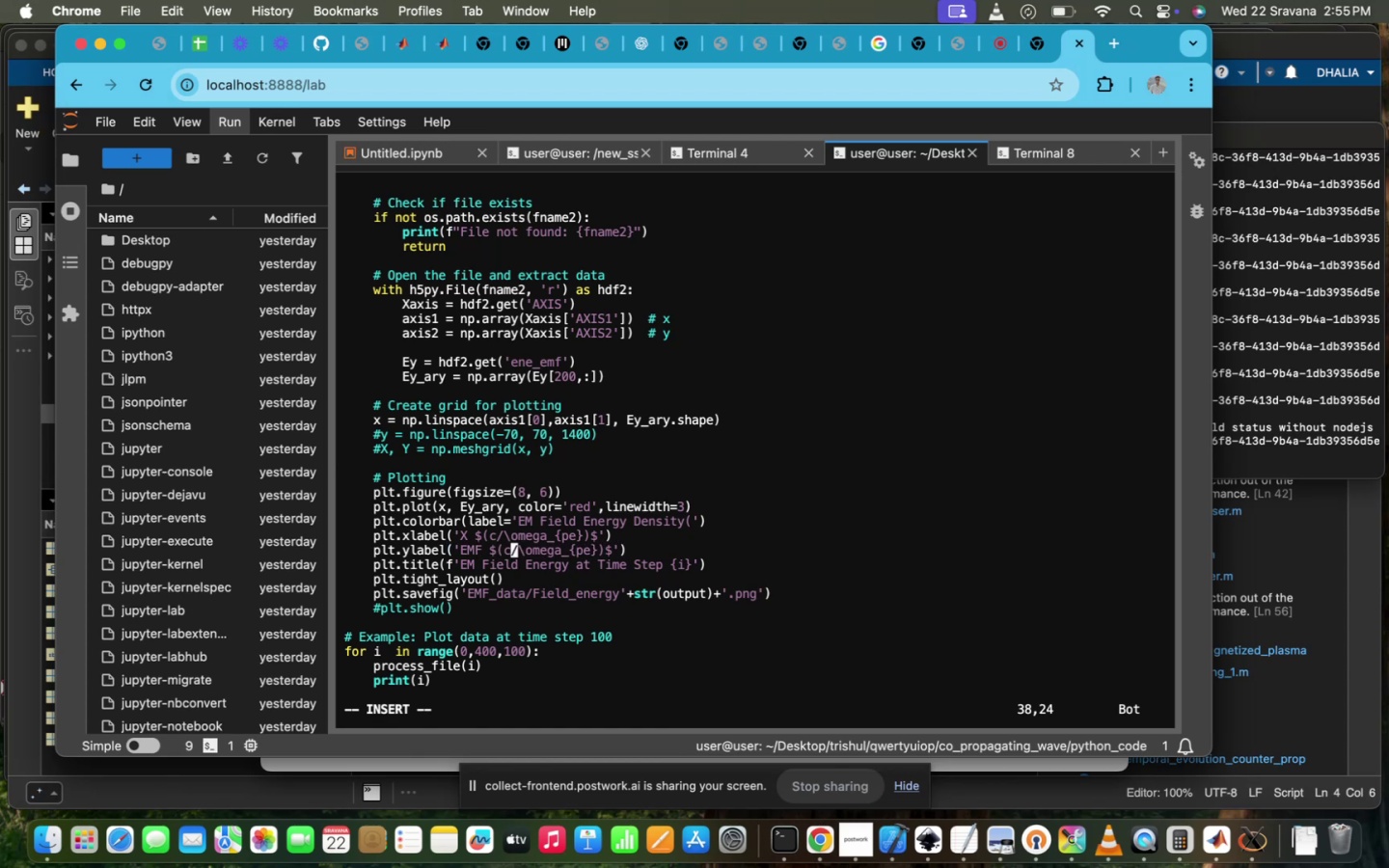 
key(Backspace)
type(M)
key(Backspace)
type(m_e^2c^2)
 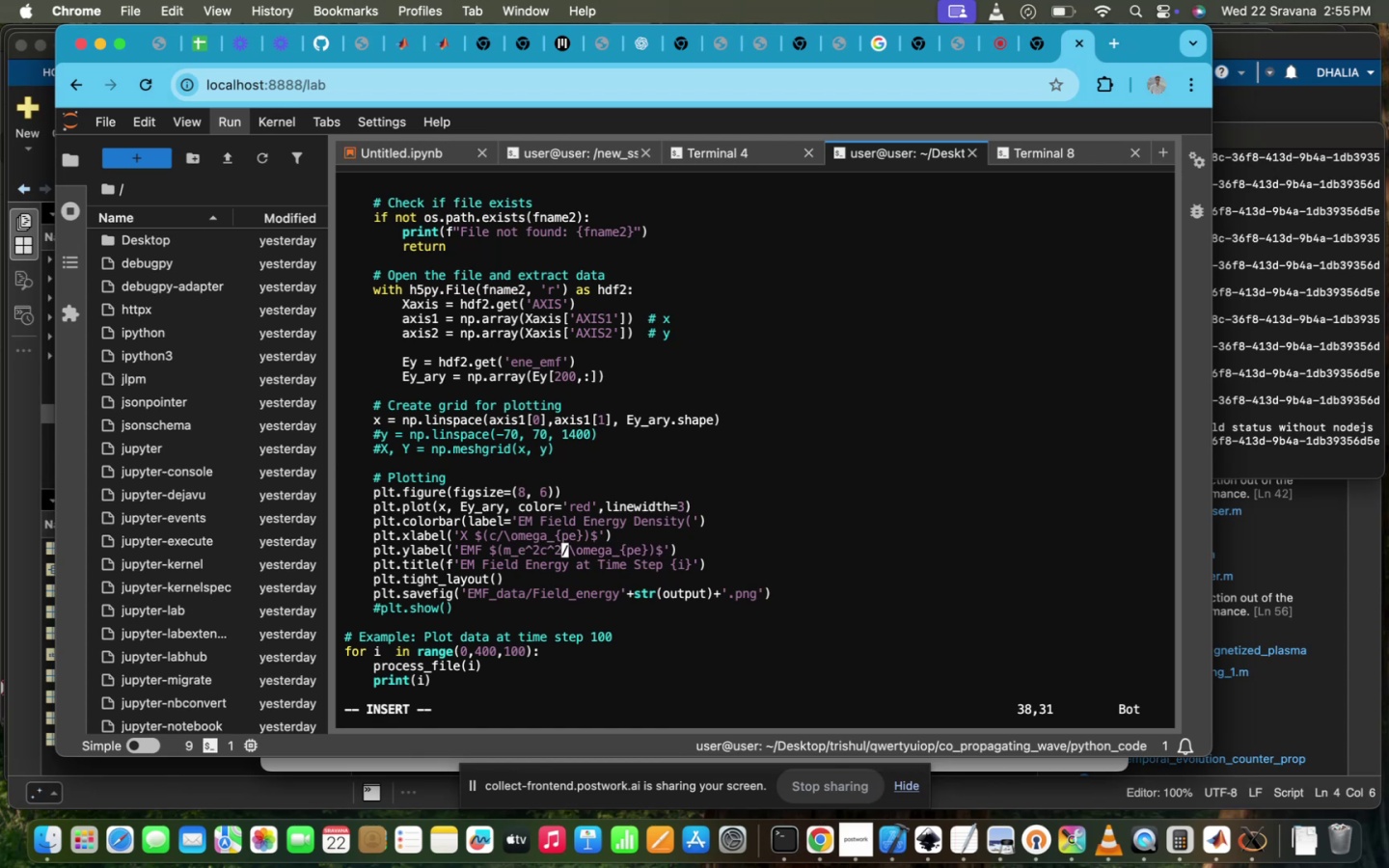 
key(ArrowRight)
 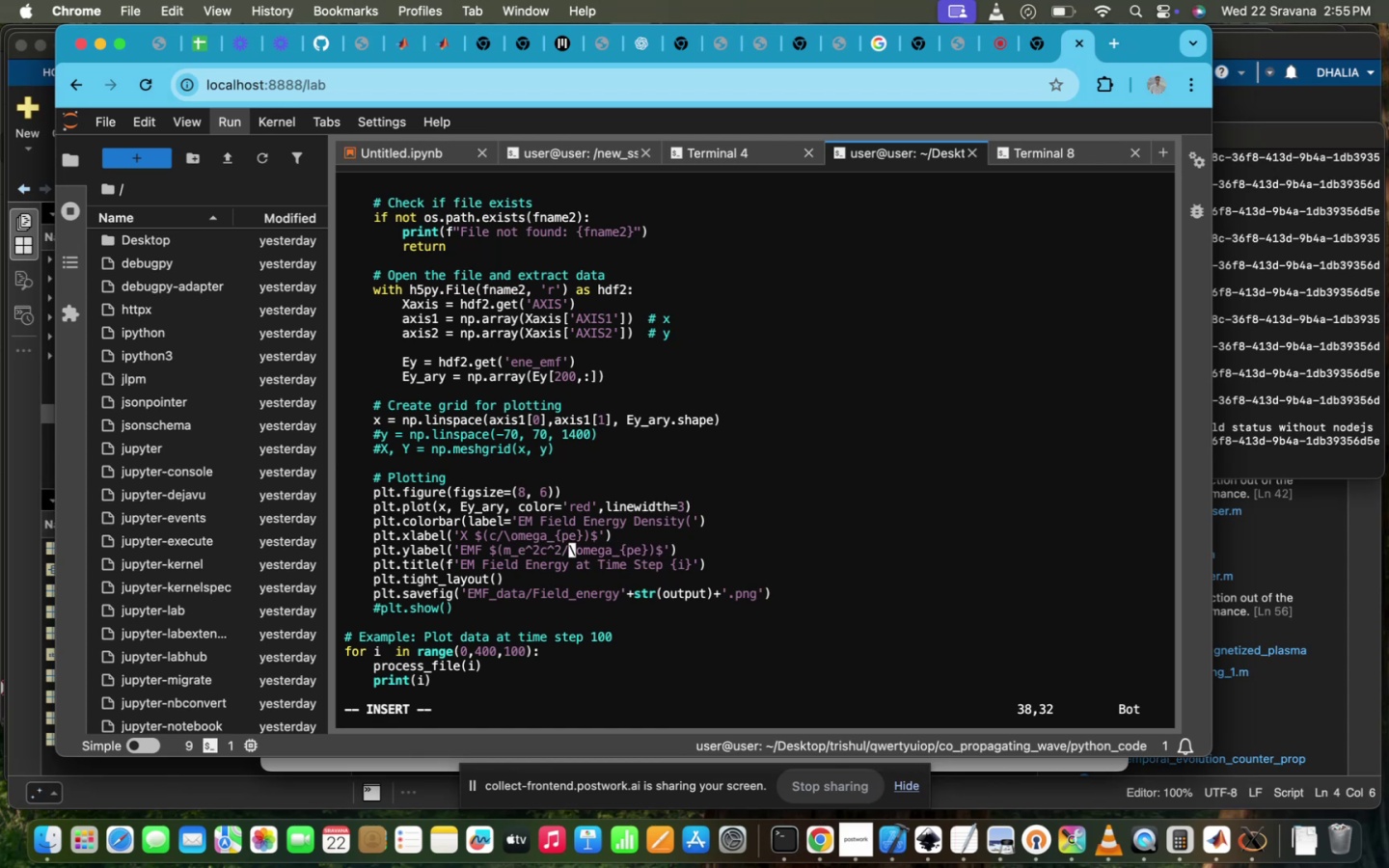 
key(Backspace)
 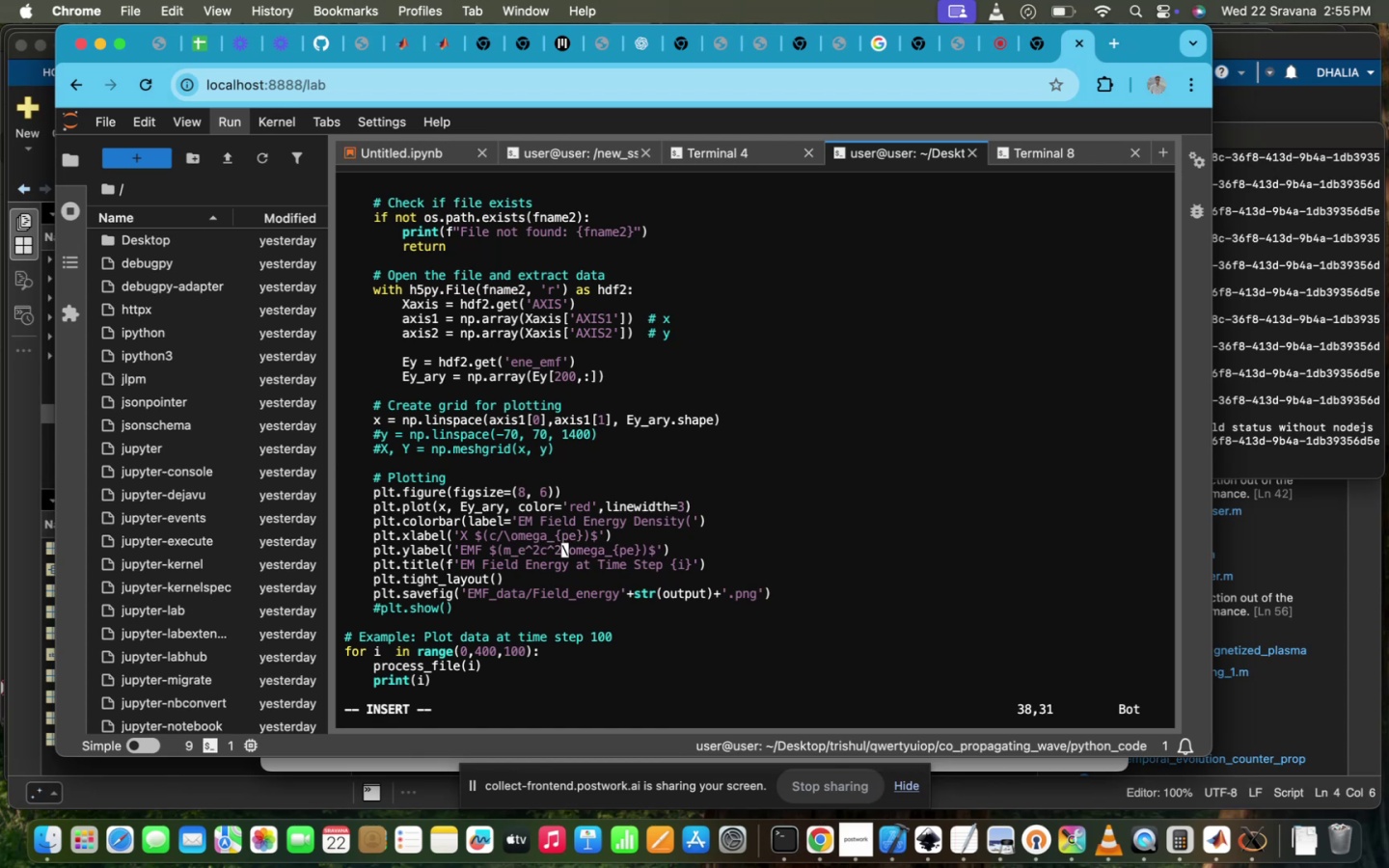 
hold_key(key=ArrowRight, duration=1.48)
 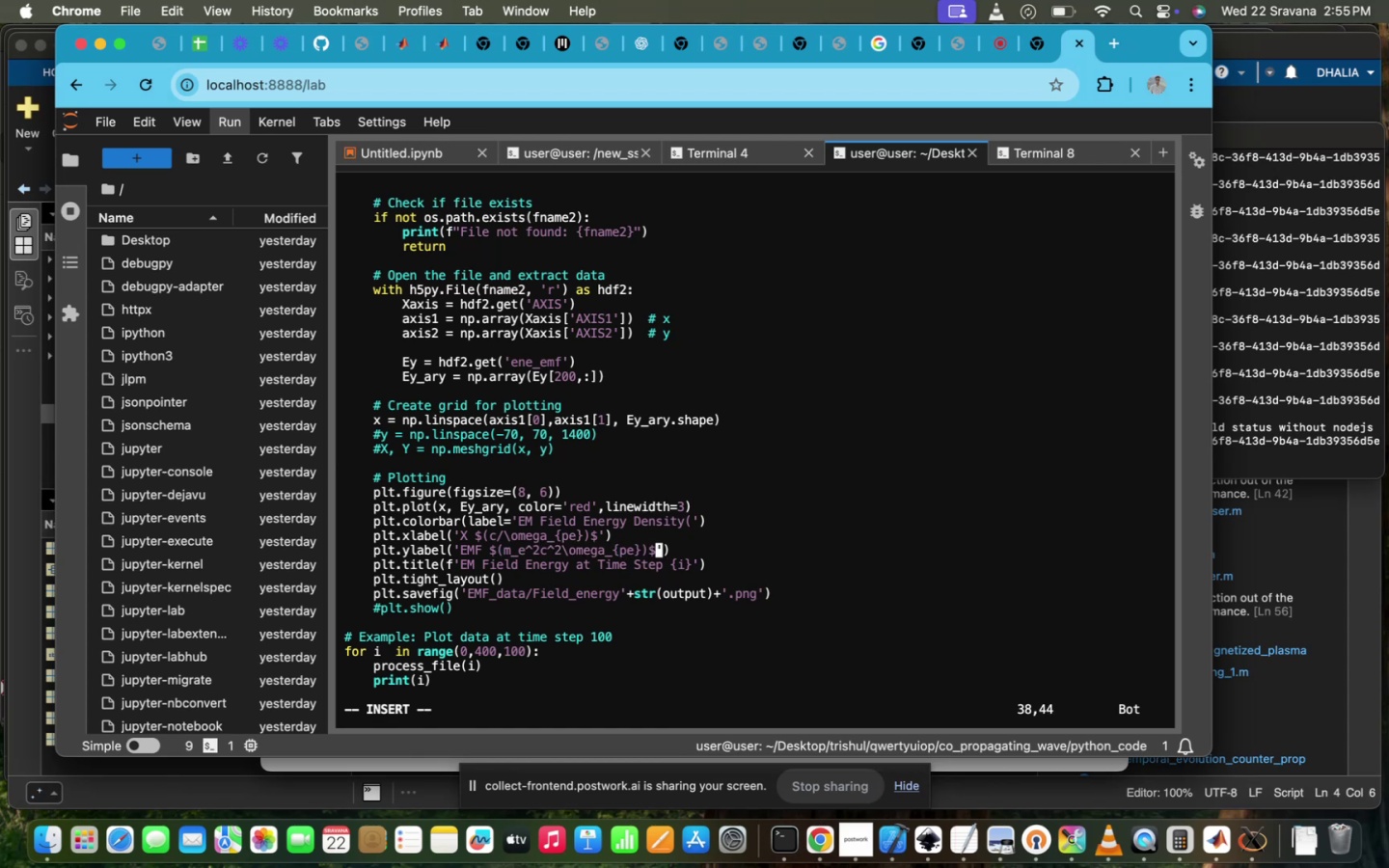 
key(ArrowLeft)
 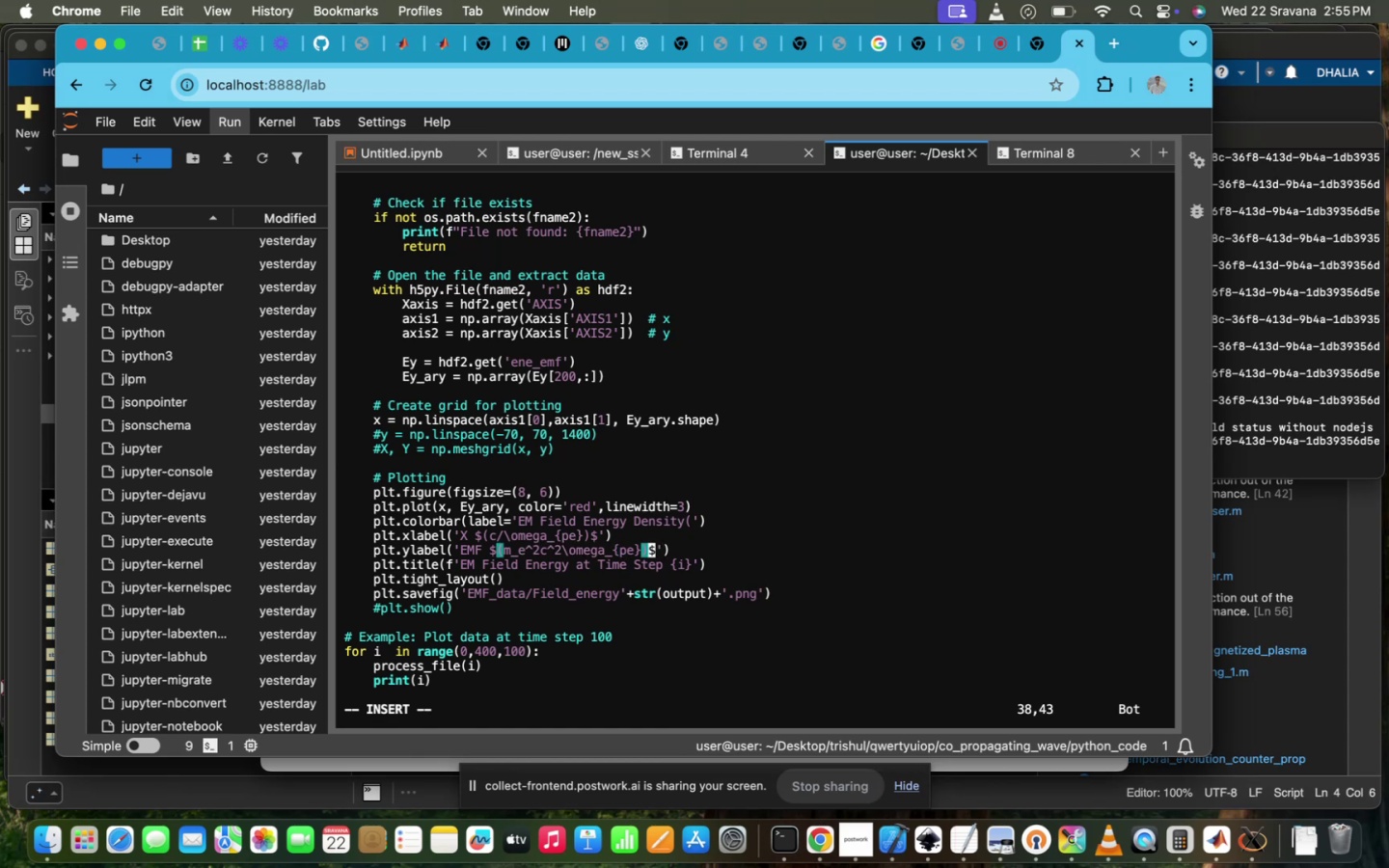 
hold_key(key=ShiftRight, duration=0.35)
 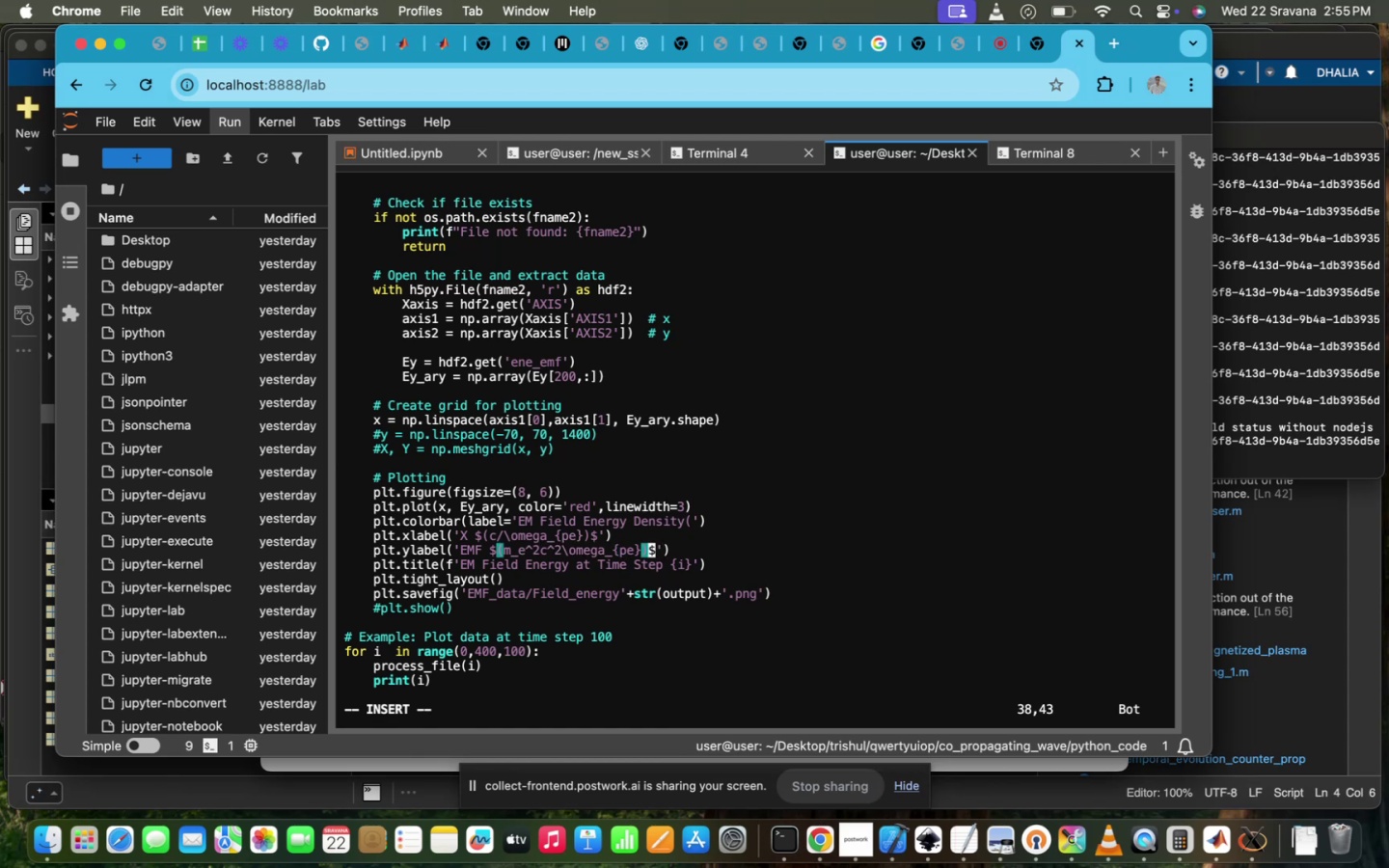 
key(ArrowLeft)
 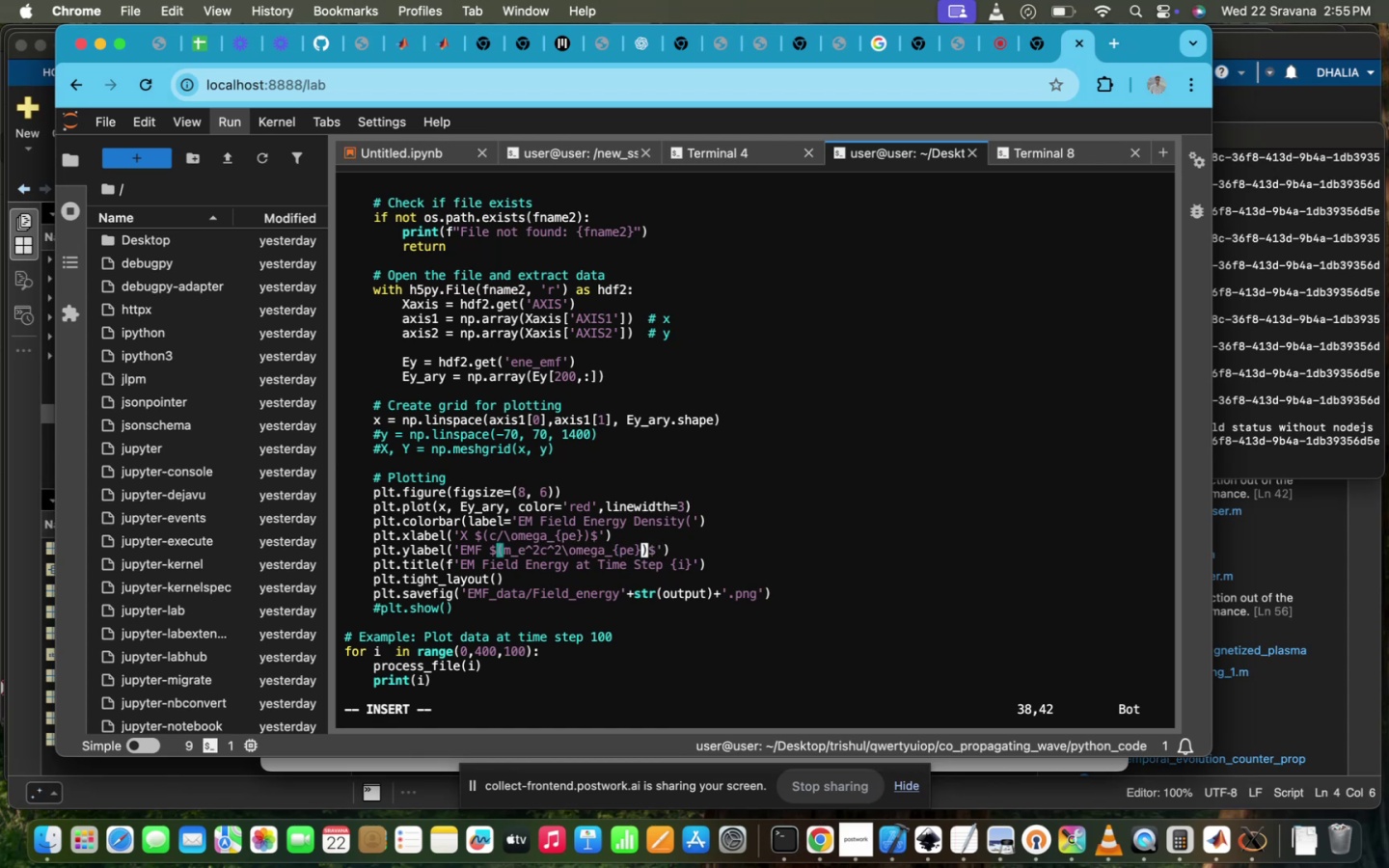 
key(ArrowRight)
 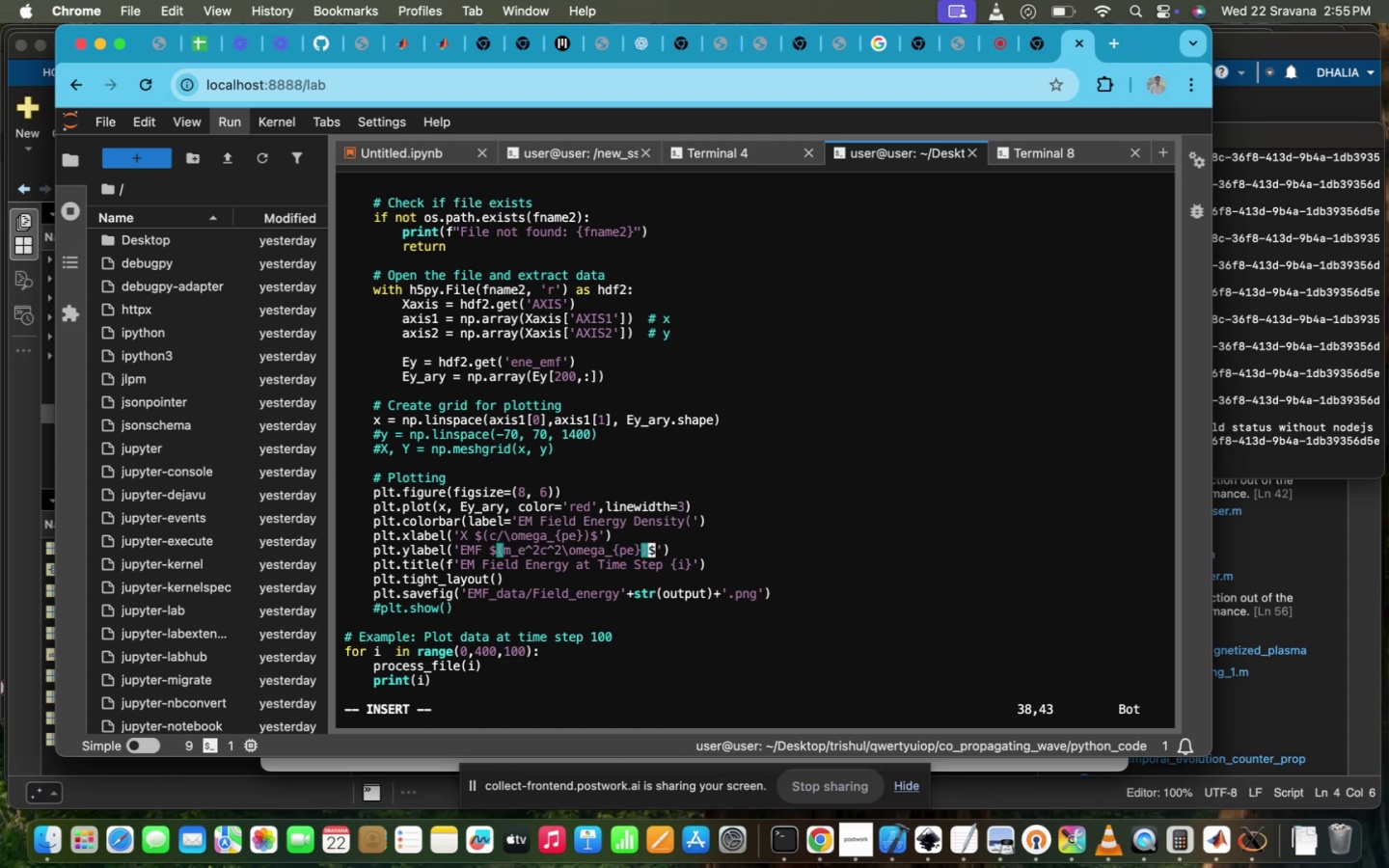 
key(ArrowLeft)
 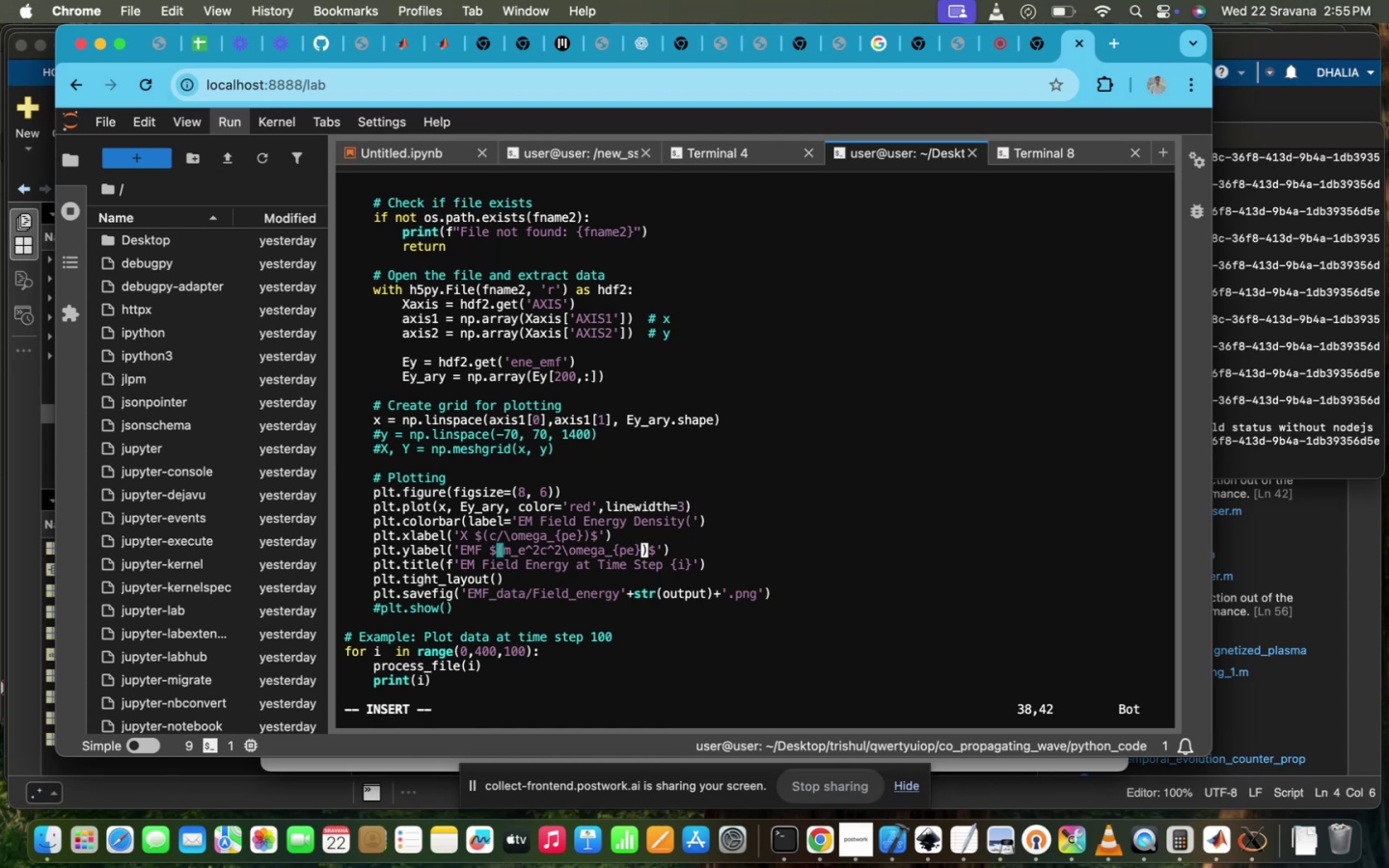 
type(^2e^{_@)
key(Backspace)
key(Backspace)
type(-2})
 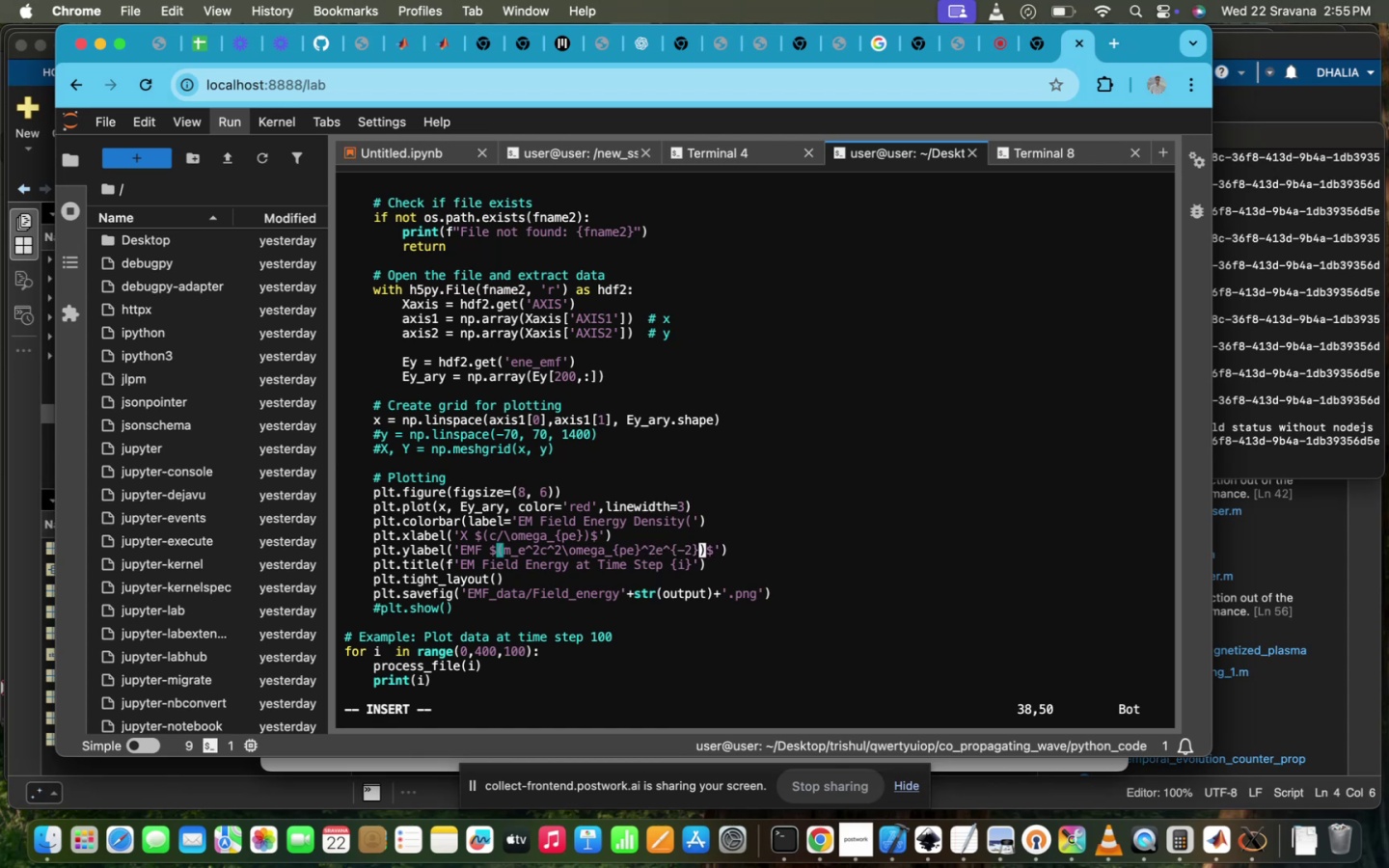 
 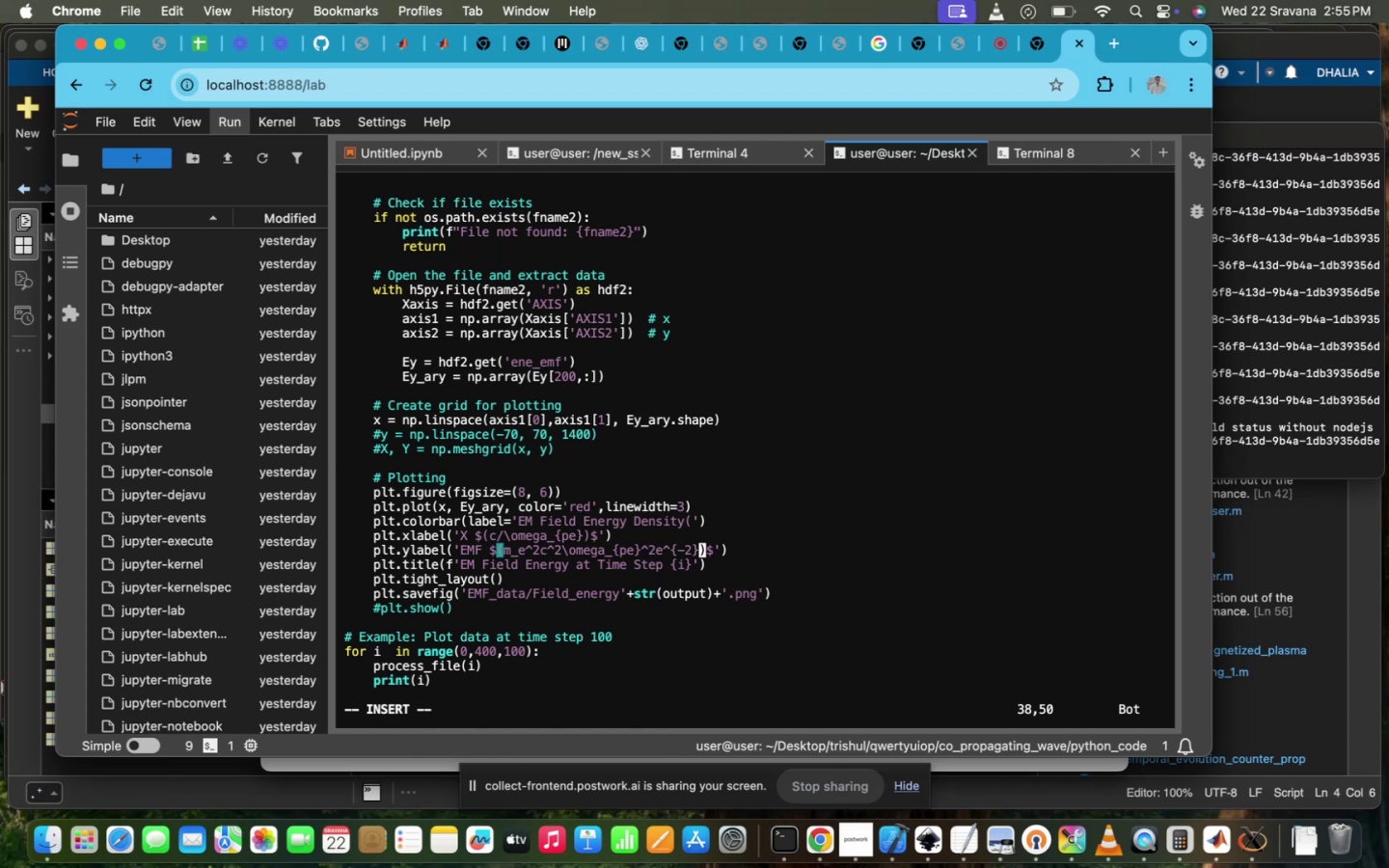 
key(ArrowDown)
 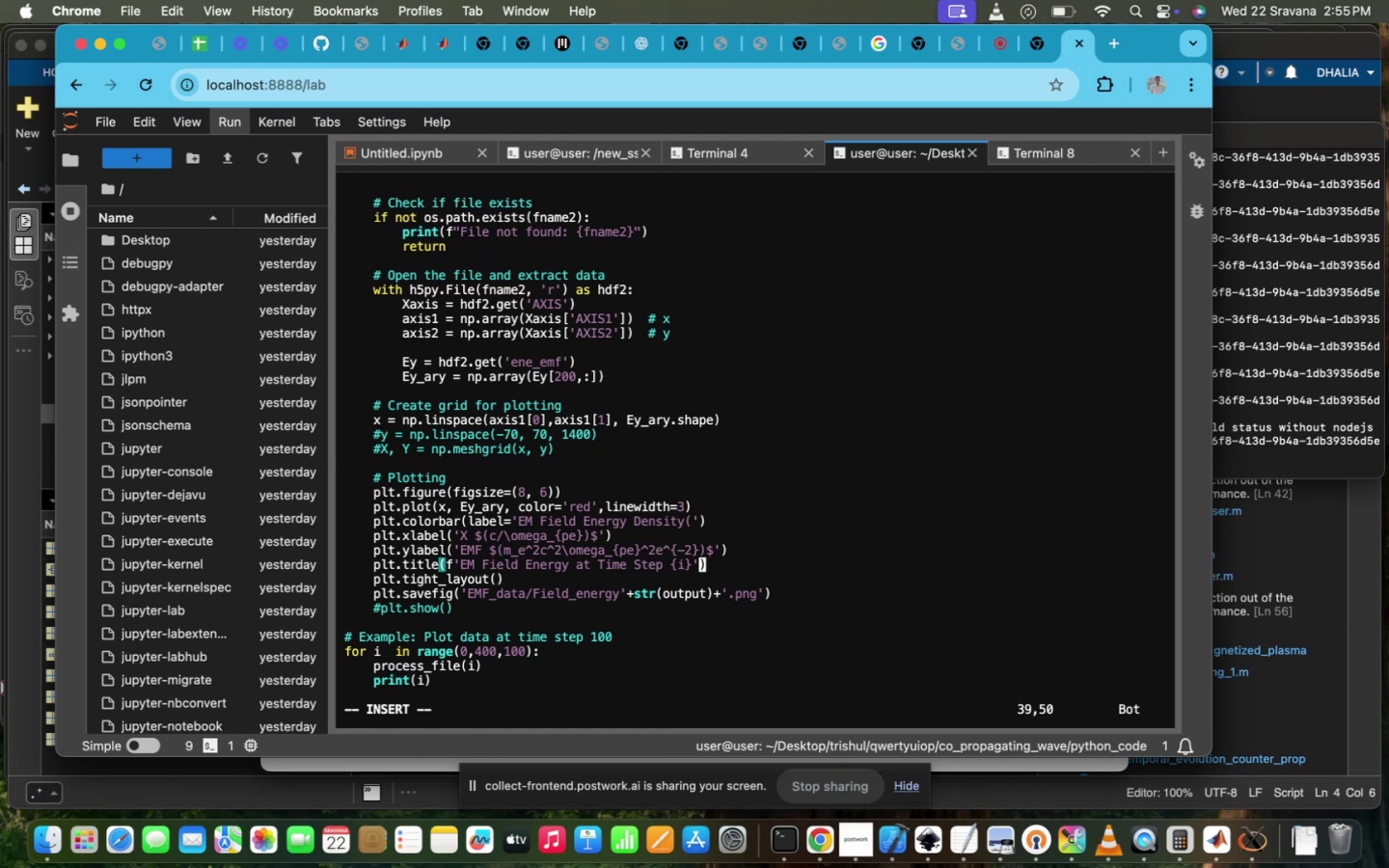 
key(ArrowDown)
 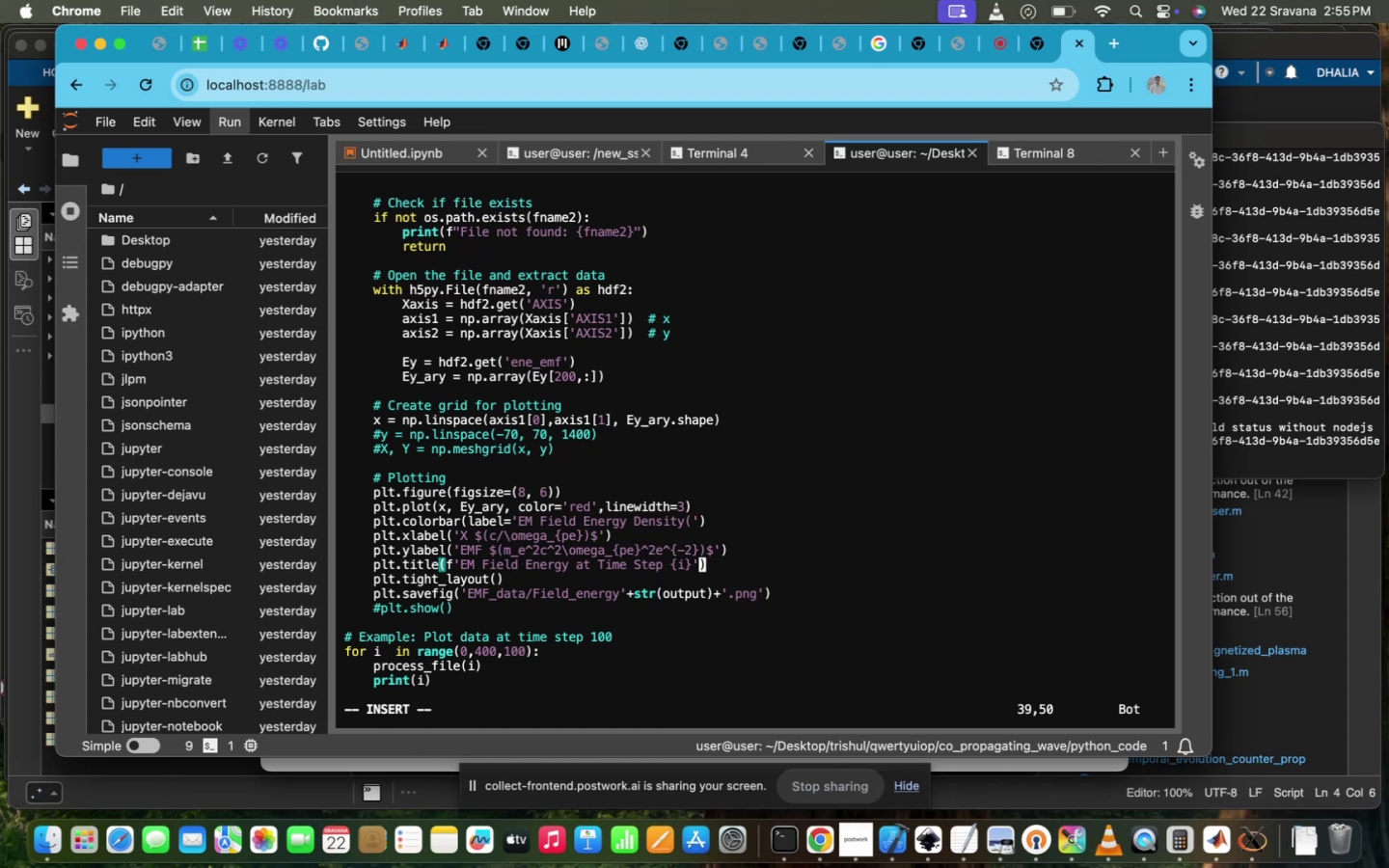 
key(ArrowUp)
 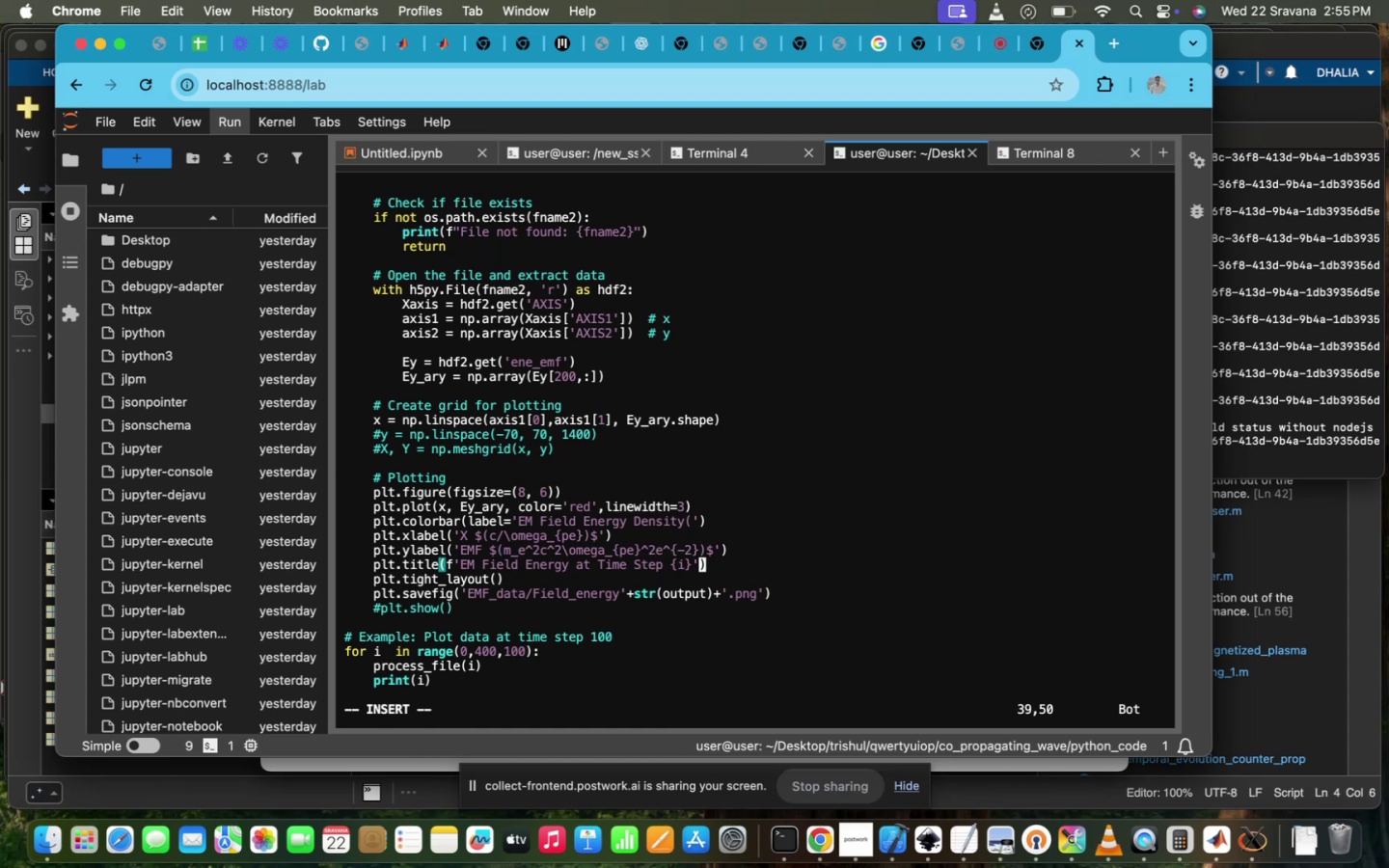 
key(ArrowDown)
 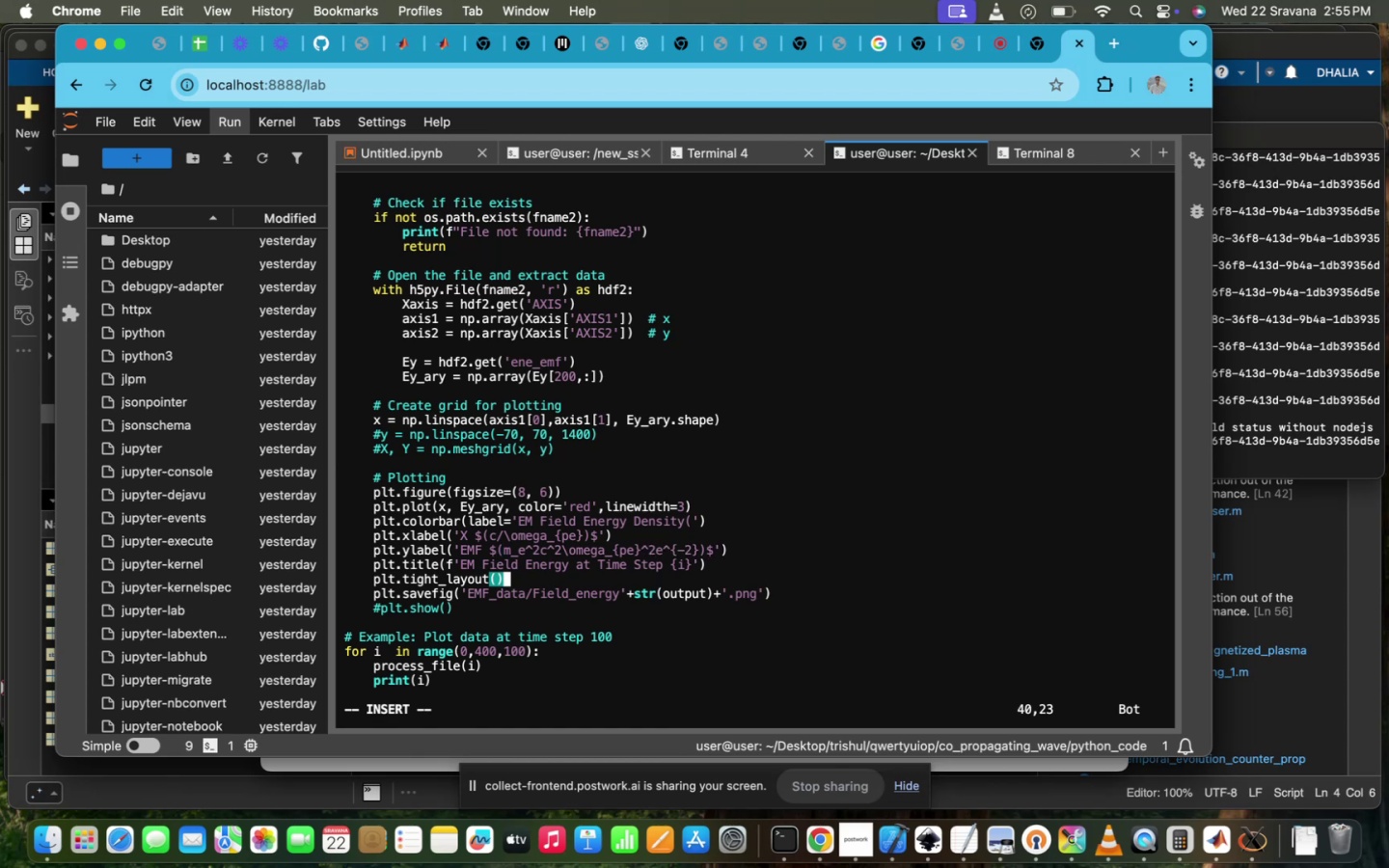 
key(ArrowDown)
 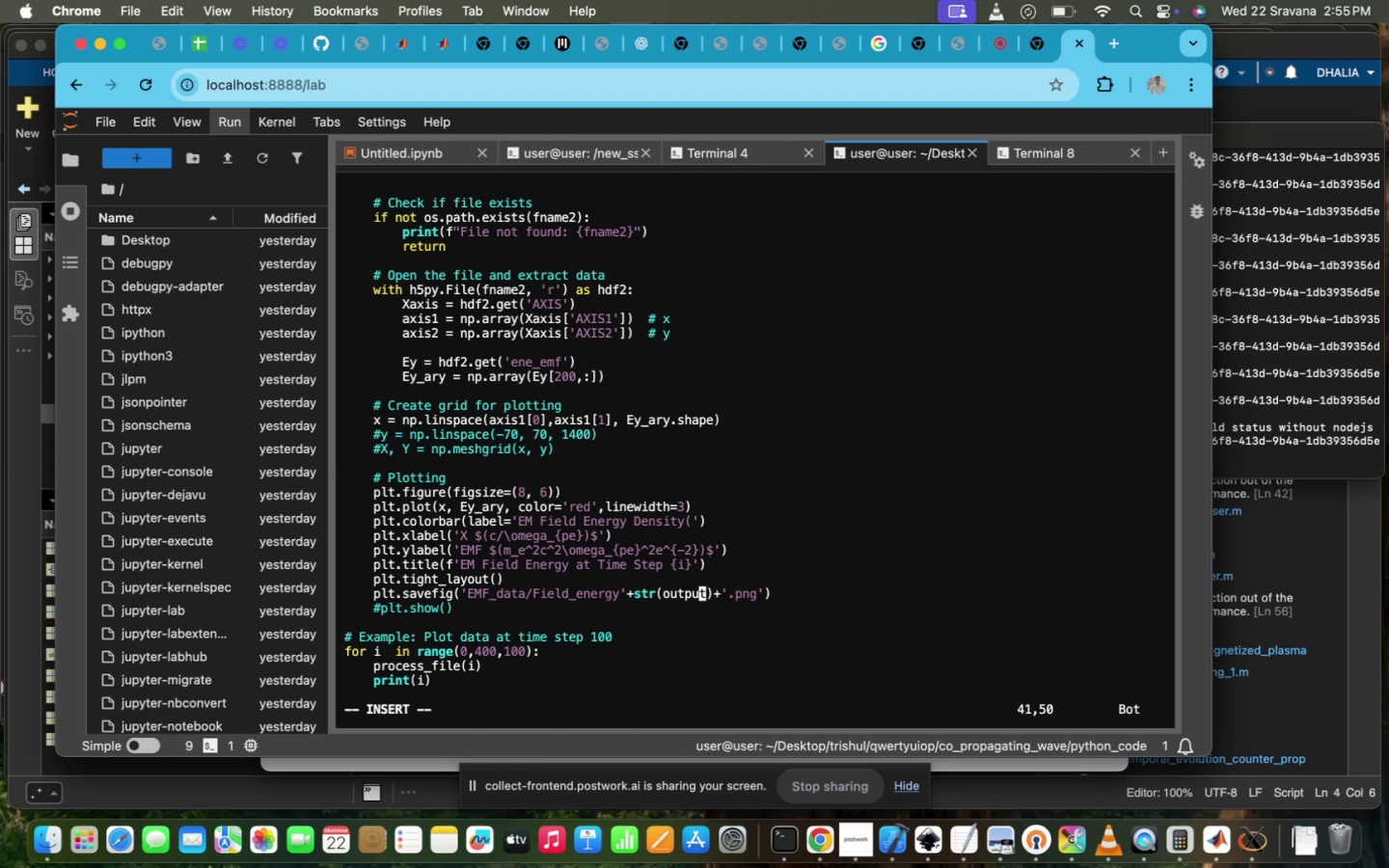 
key(ArrowUp)
 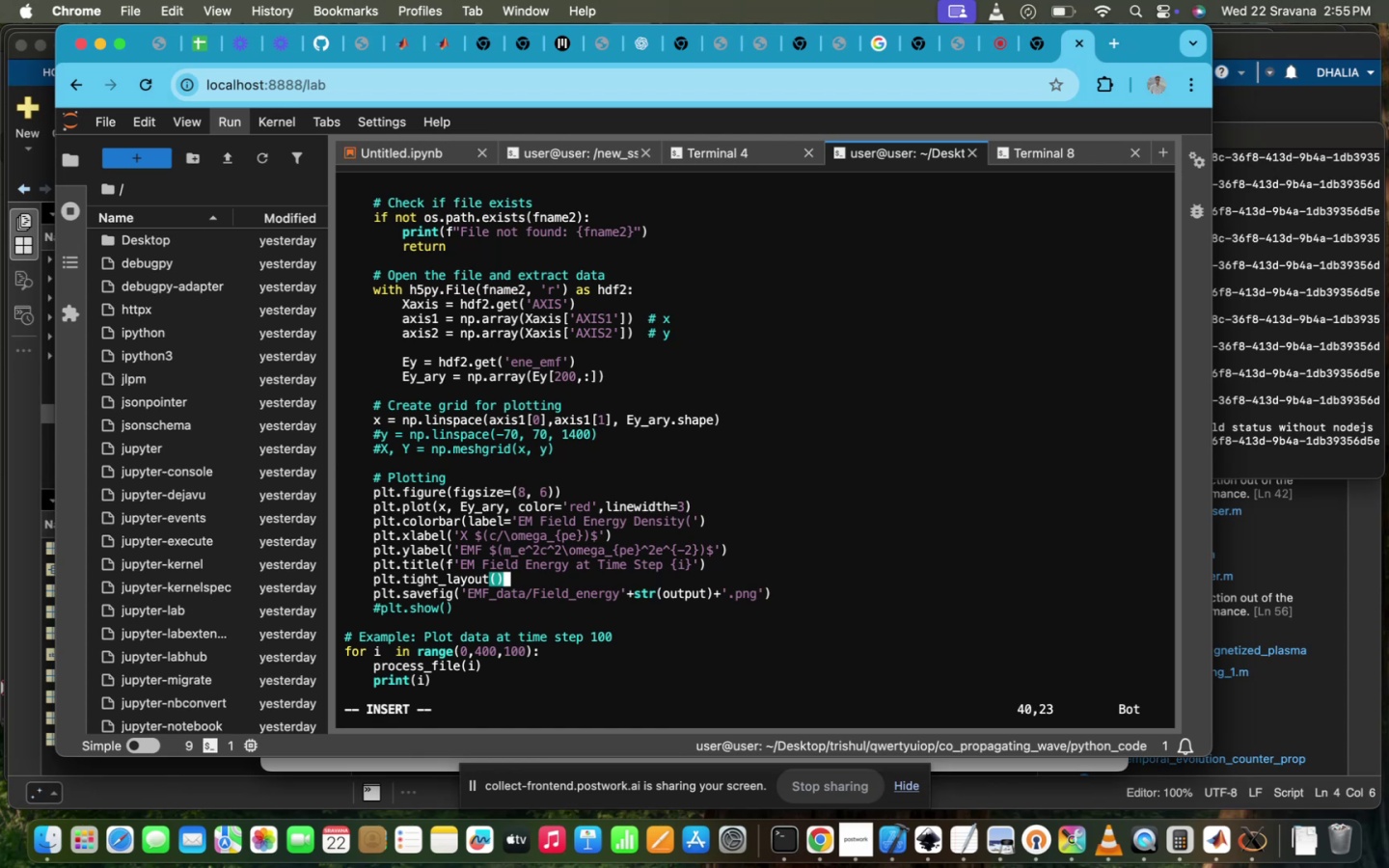 
hold_key(key=ArrowRight, duration=0.61)
 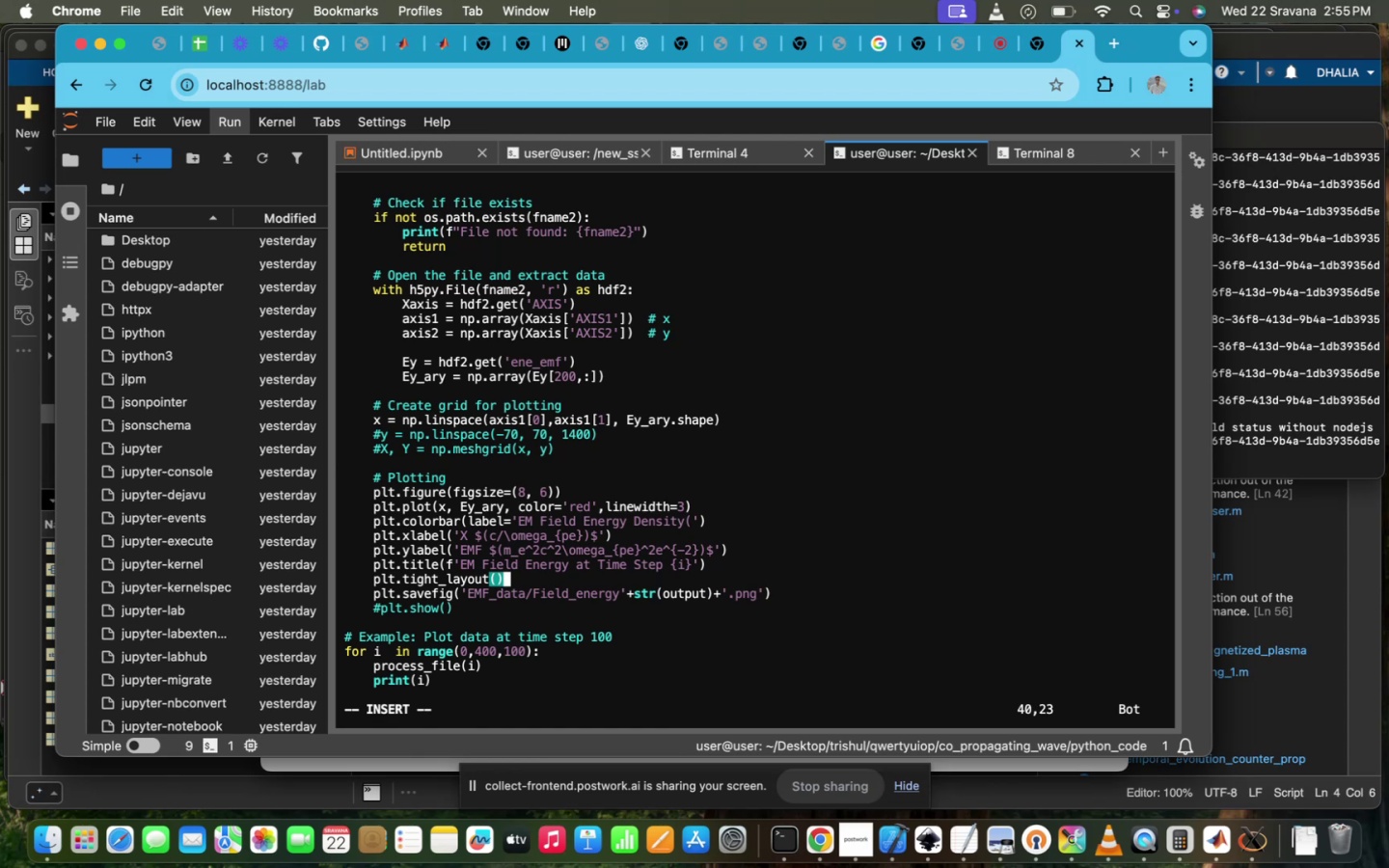 
key(ArrowDown)
 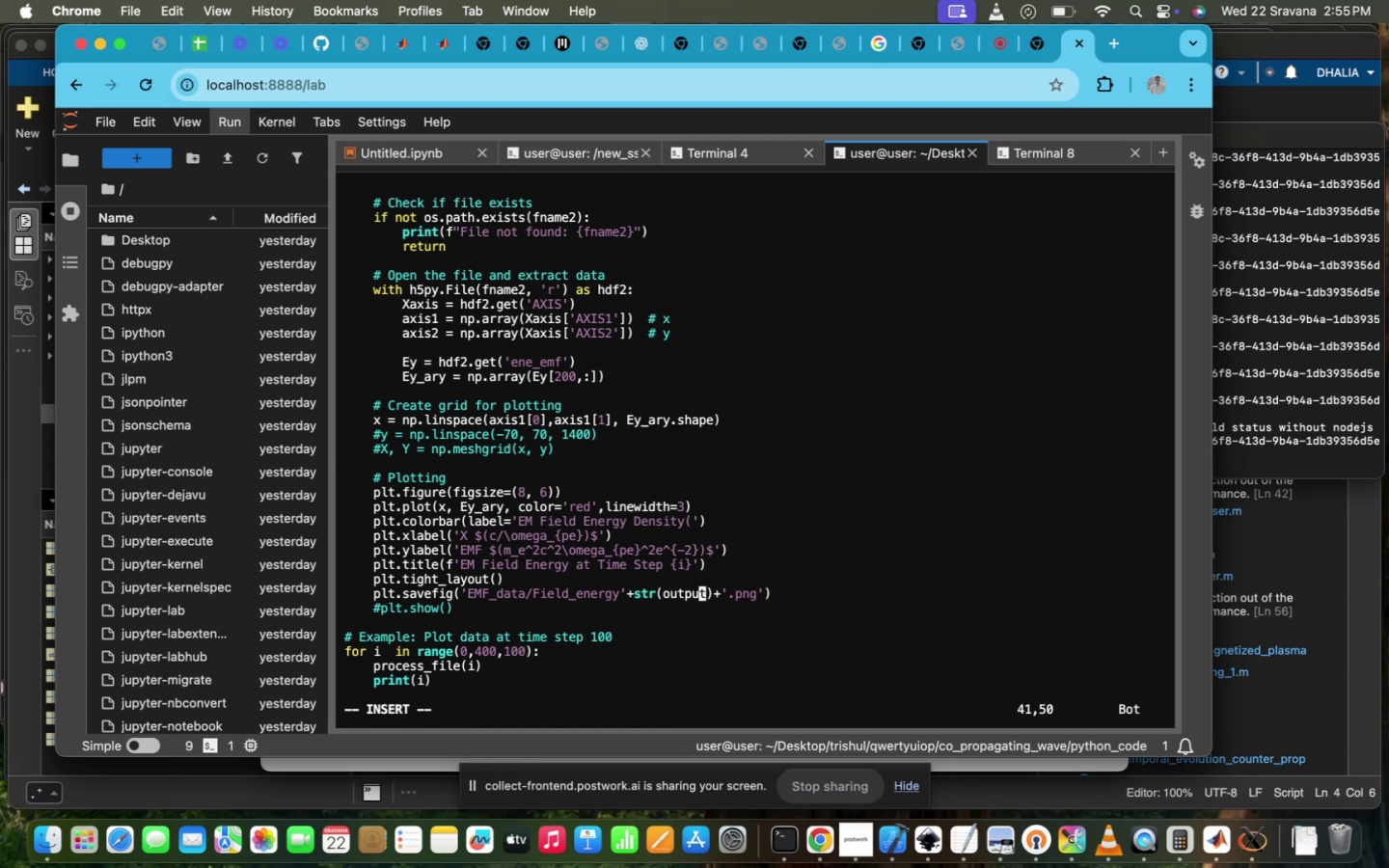 
hold_key(key=ArrowDown, duration=0.68)
 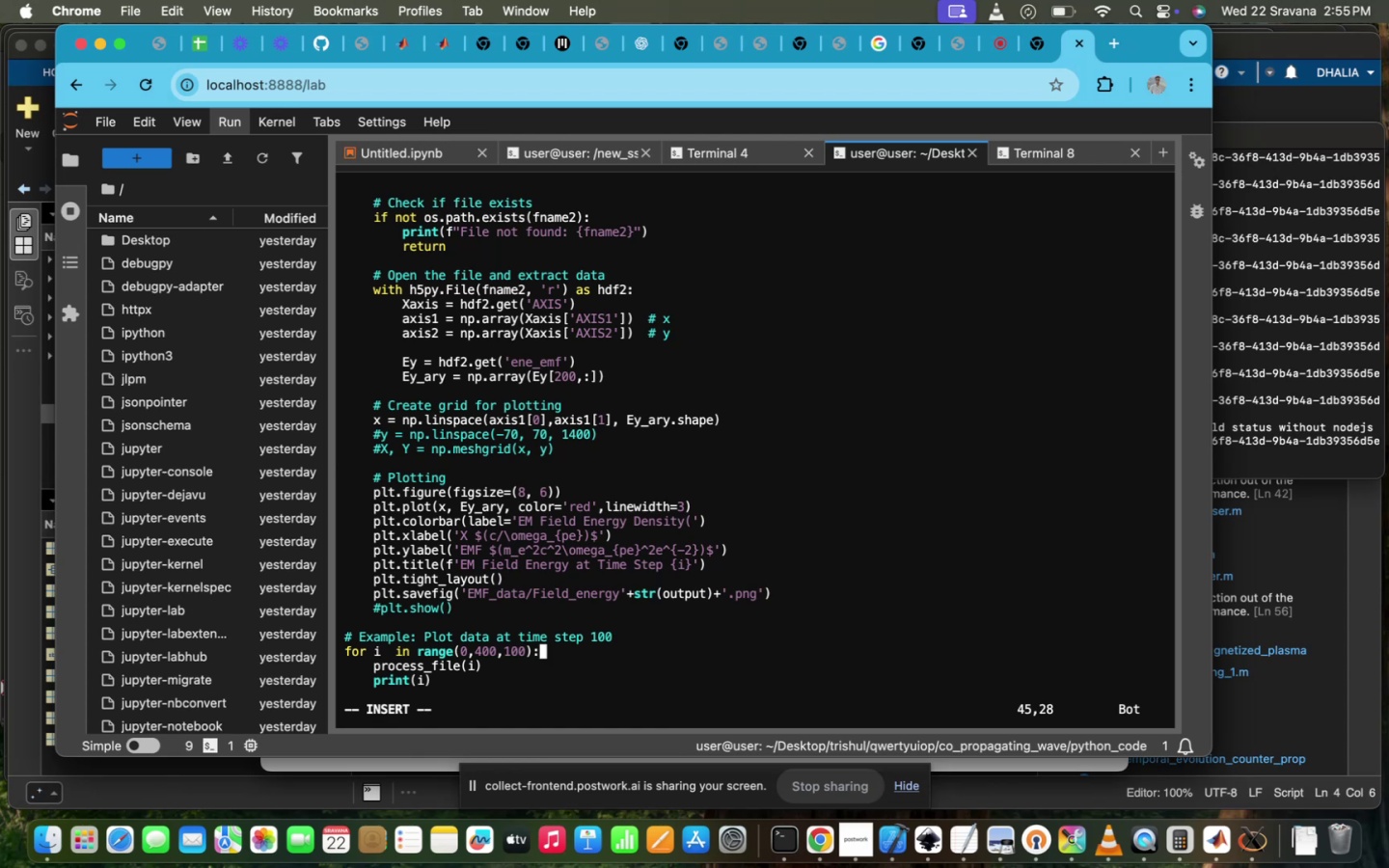 
key(ArrowUp)
 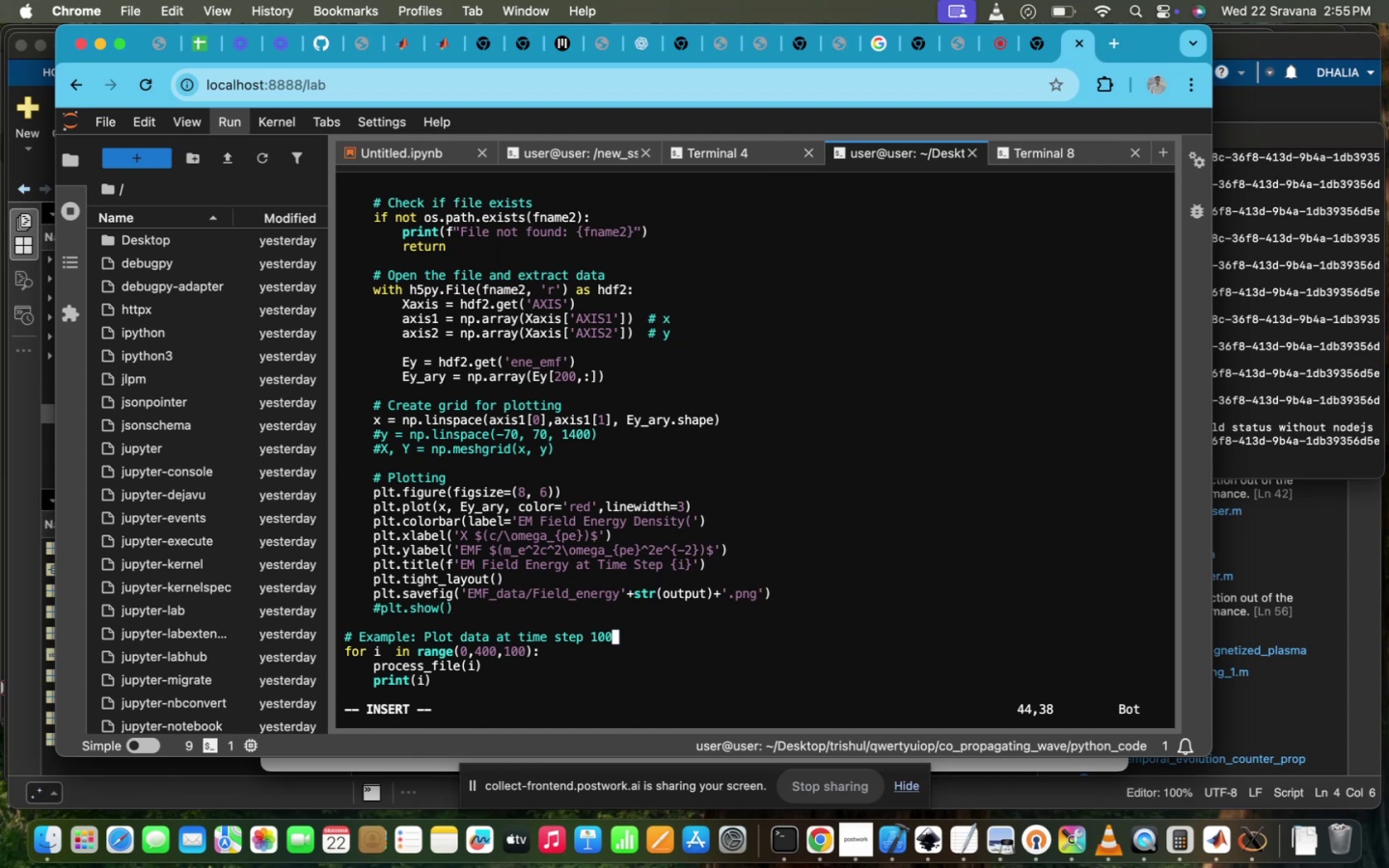 
key(ArrowUp)
 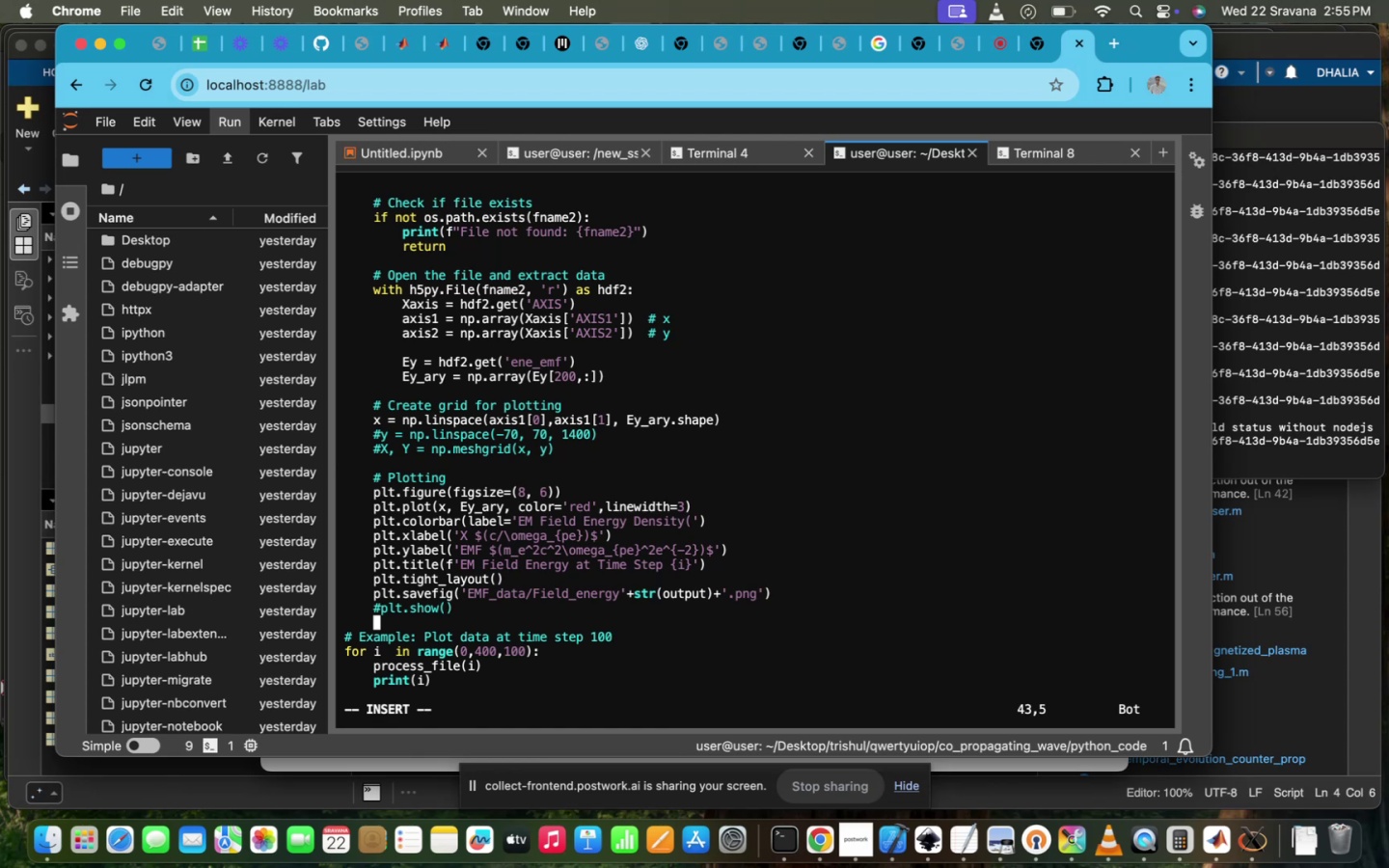 
key(ArrowUp)
 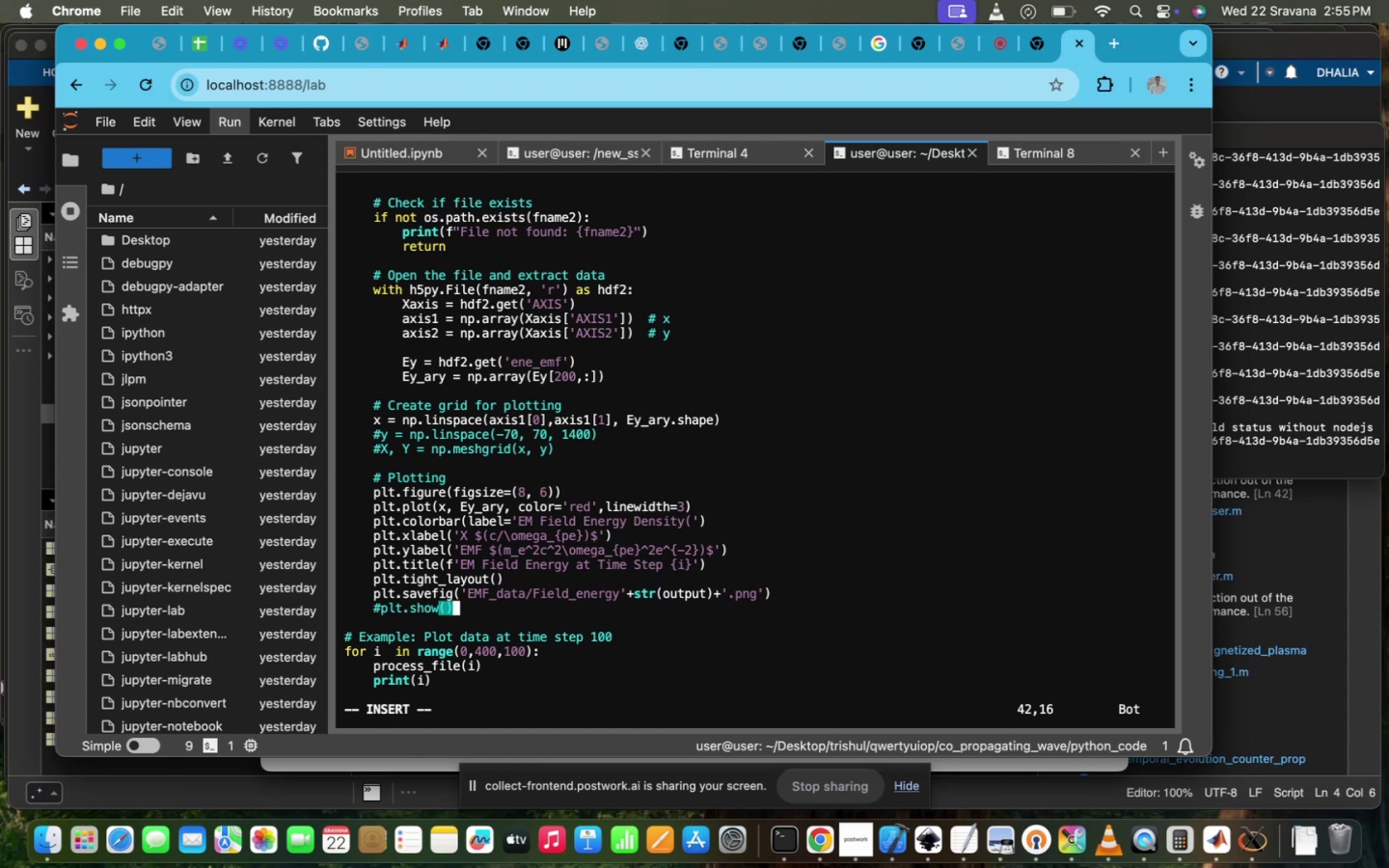 
key(ArrowUp)
 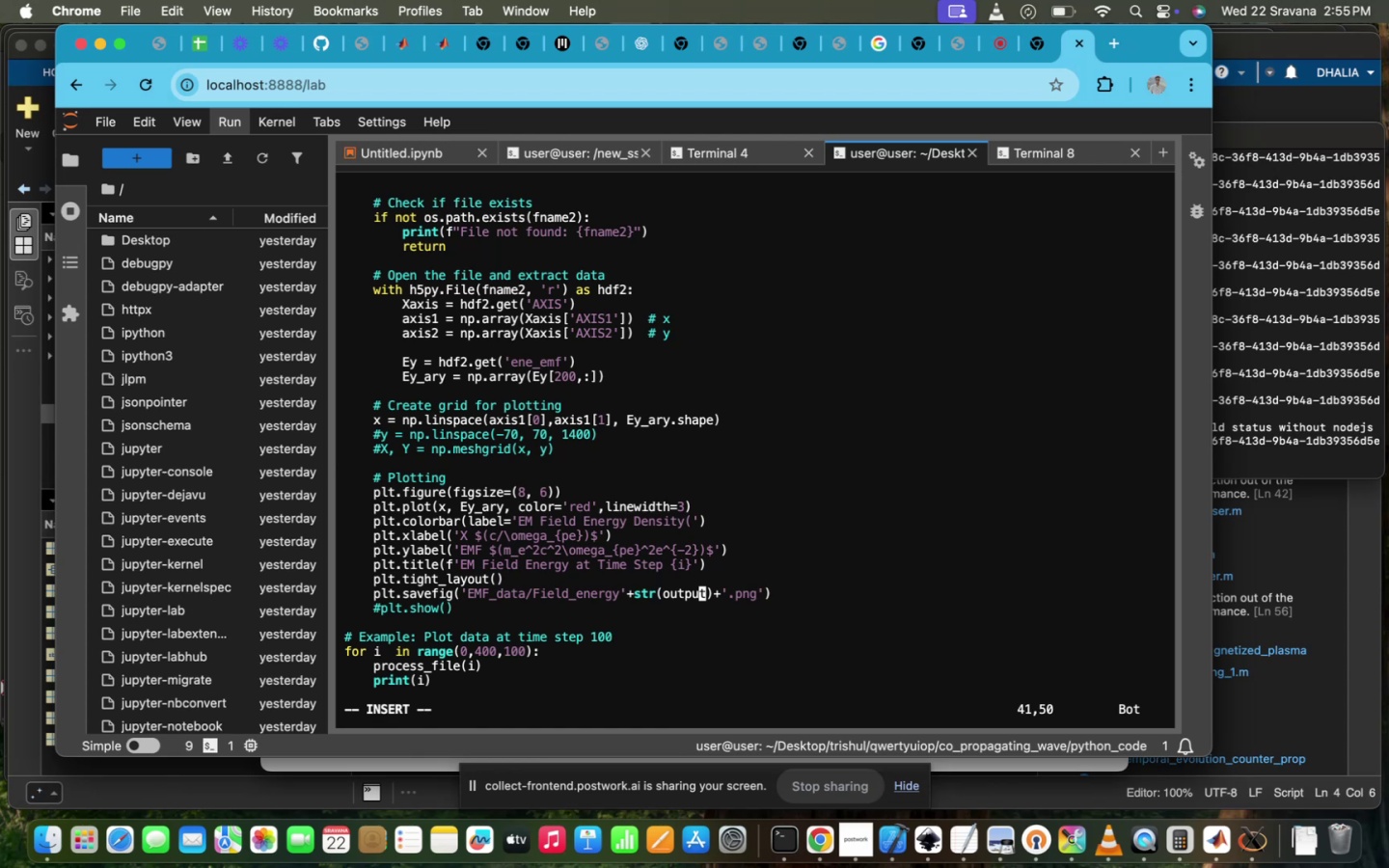 
key(ArrowRight)
 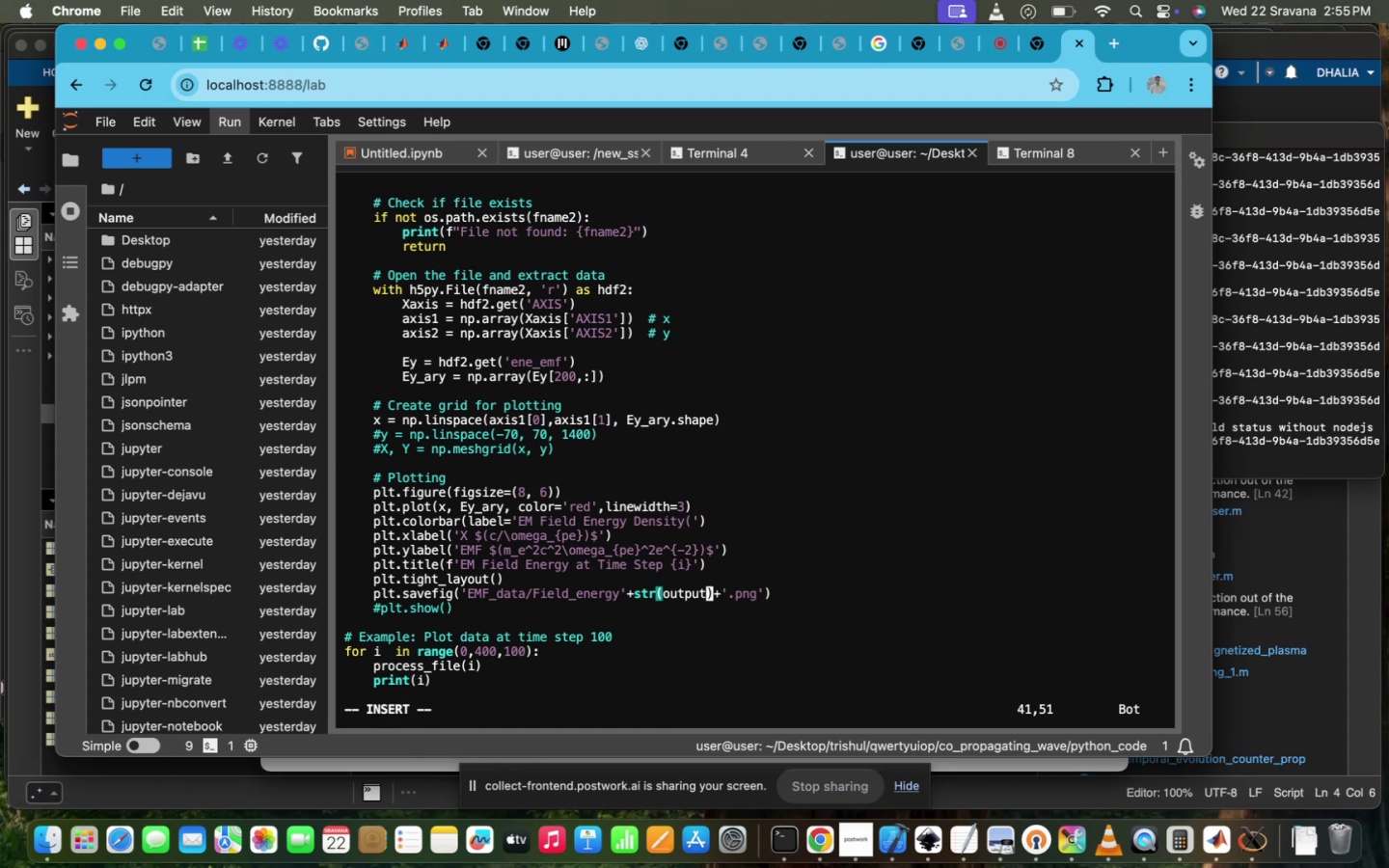 
hold_key(key=ArrowLeft, duration=1.5)
 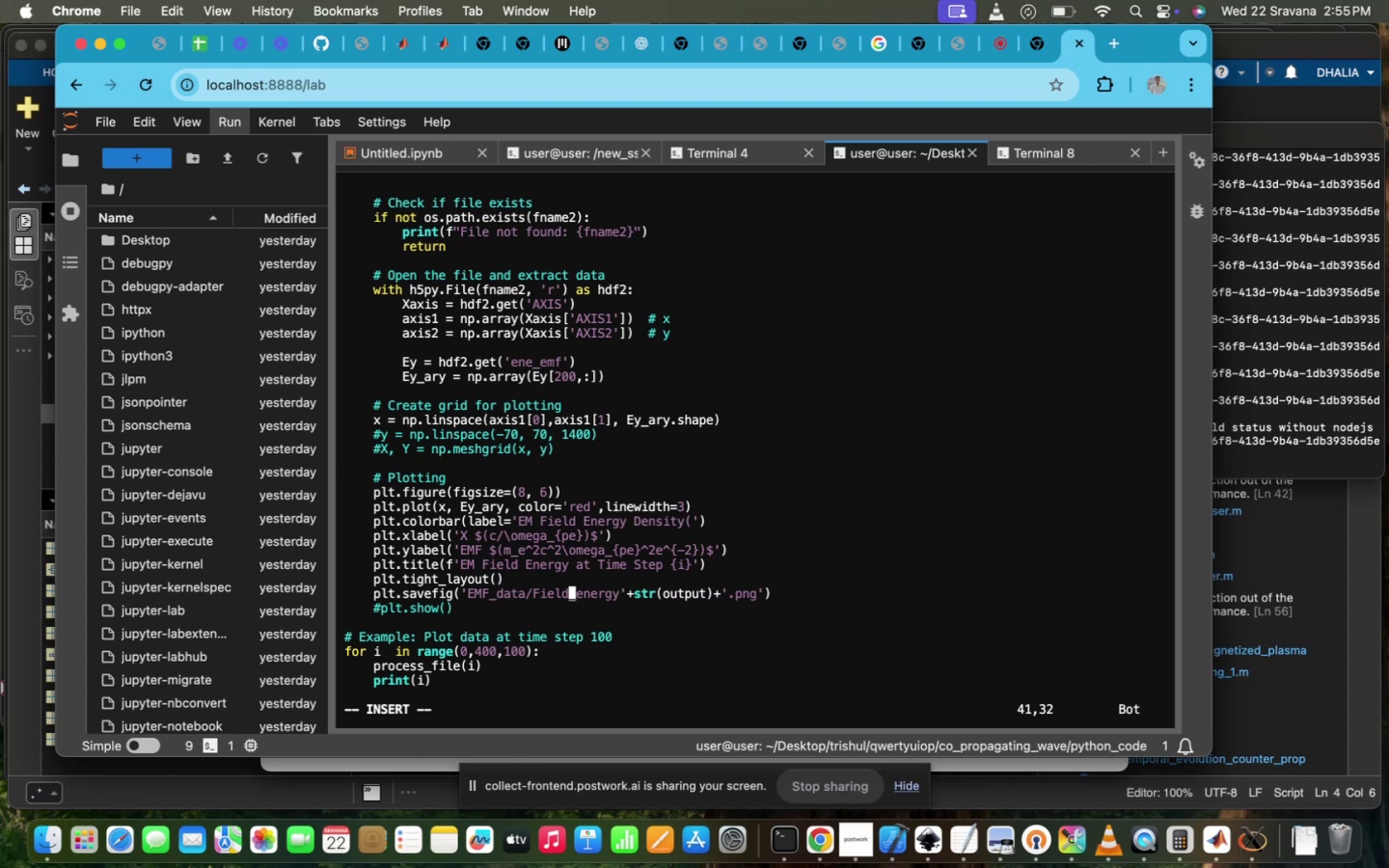 
hold_key(key=ArrowLeft, duration=0.84)
 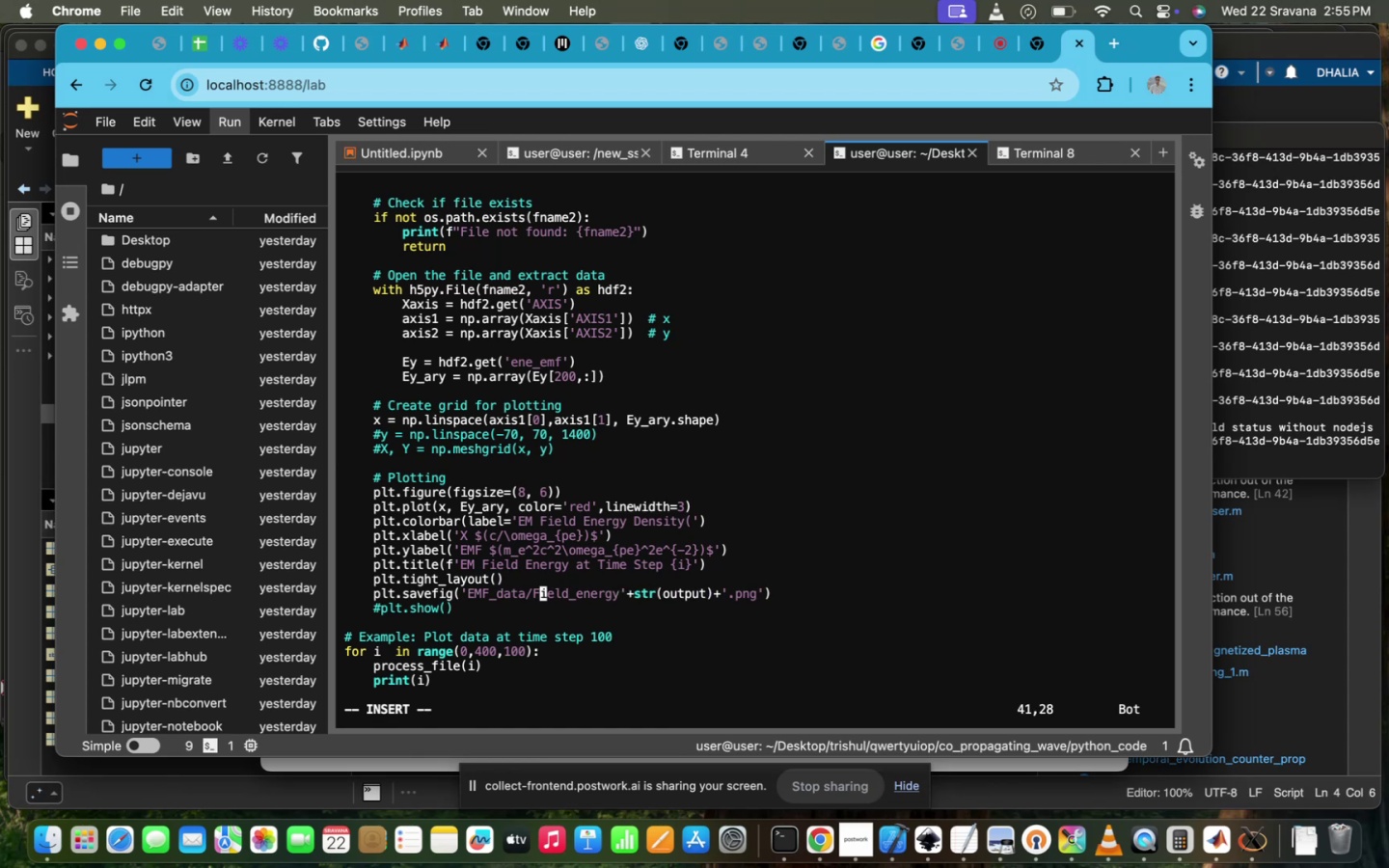 
key(ArrowLeft)
 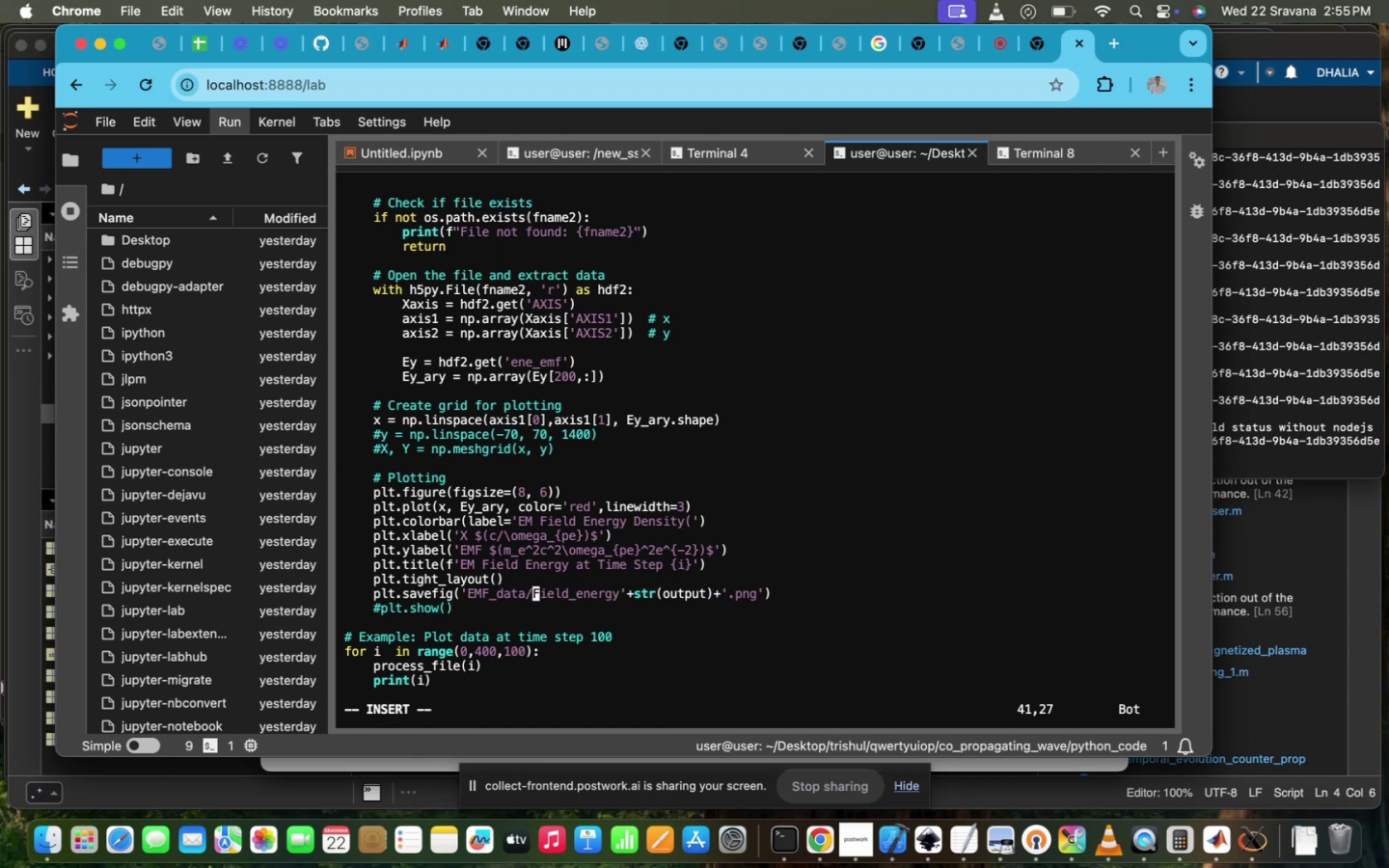 
key(ArrowLeft)
 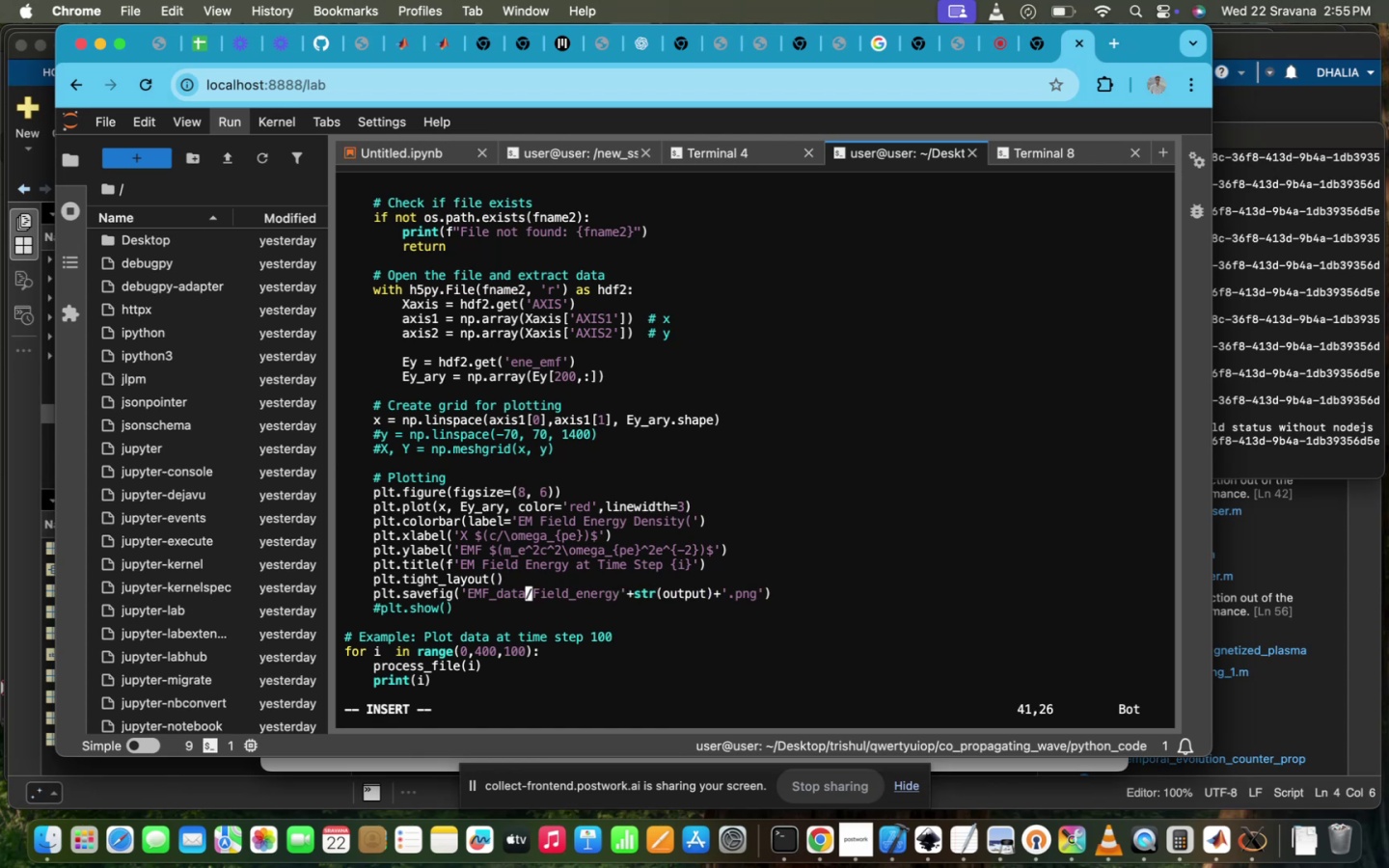 
type(_1SD)
key(Backspace)
key(Backspace)
type(D)
 